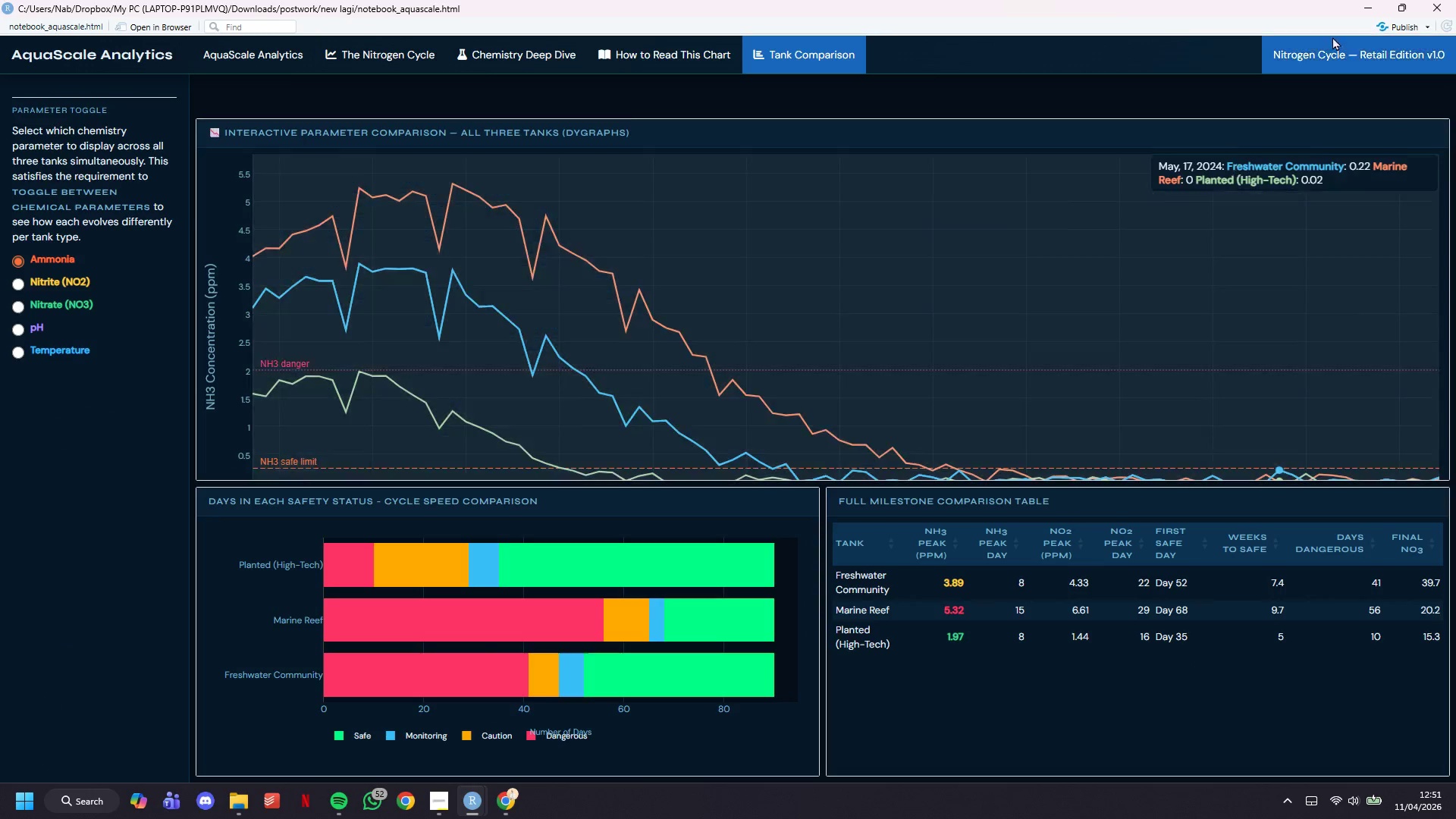 
left_click([1370, 0])
 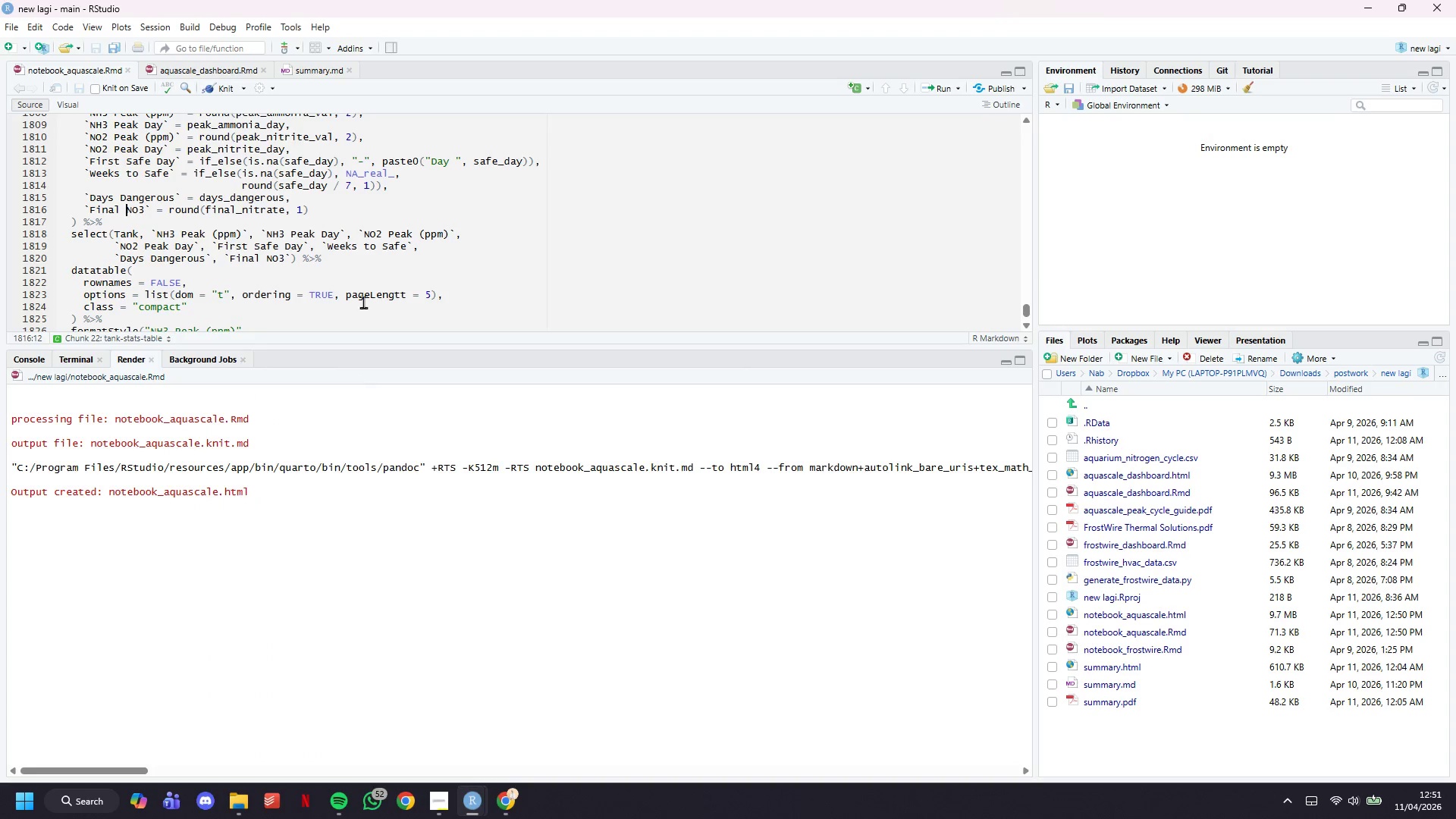 
scroll: coordinate [378, 265], scroll_direction: down, amount: 5.0
 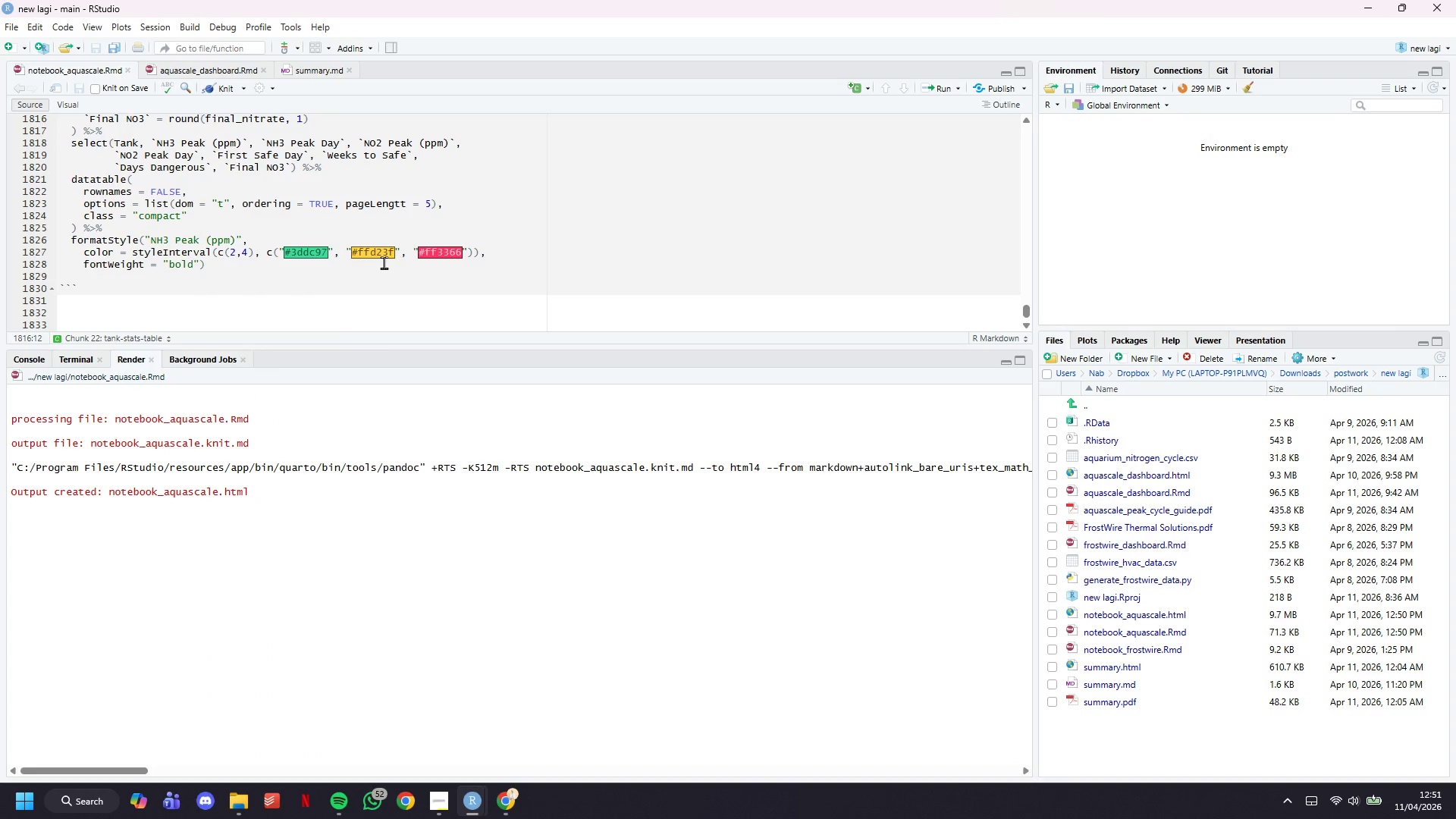 
left_click([384, 262])
 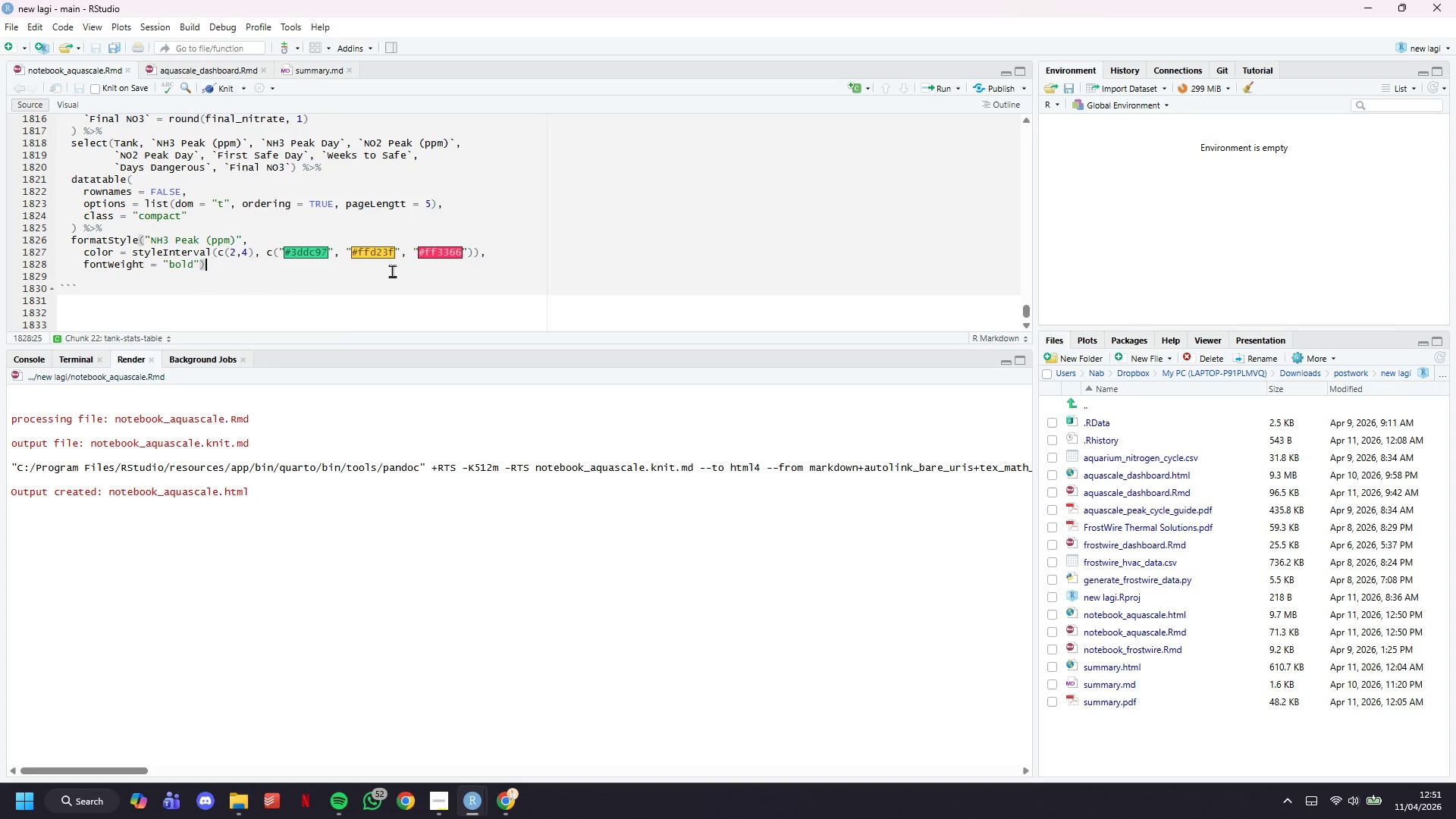 
key(Space)
 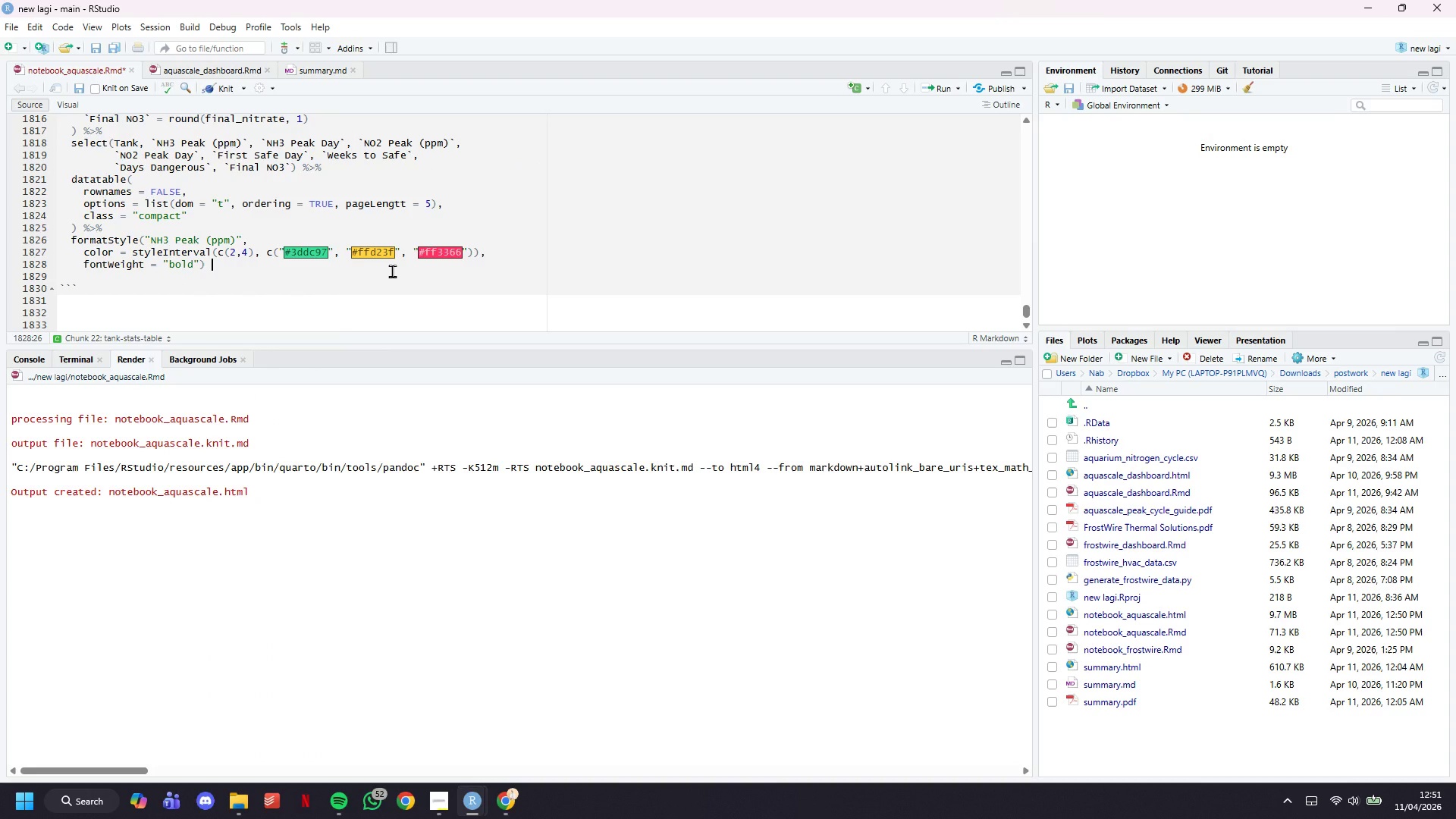 
key(Shift+5)
 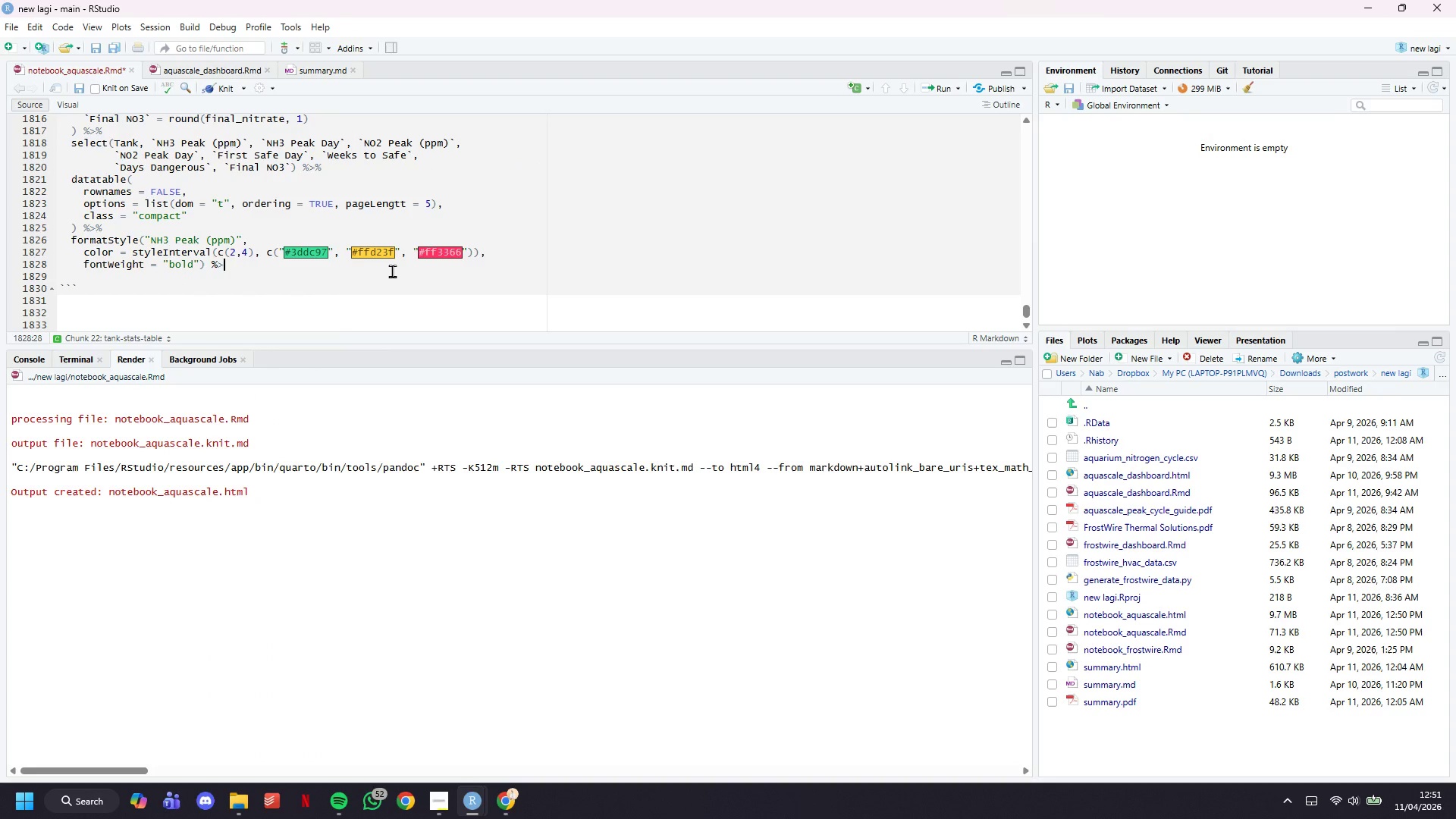 
key(Shift+Period)
 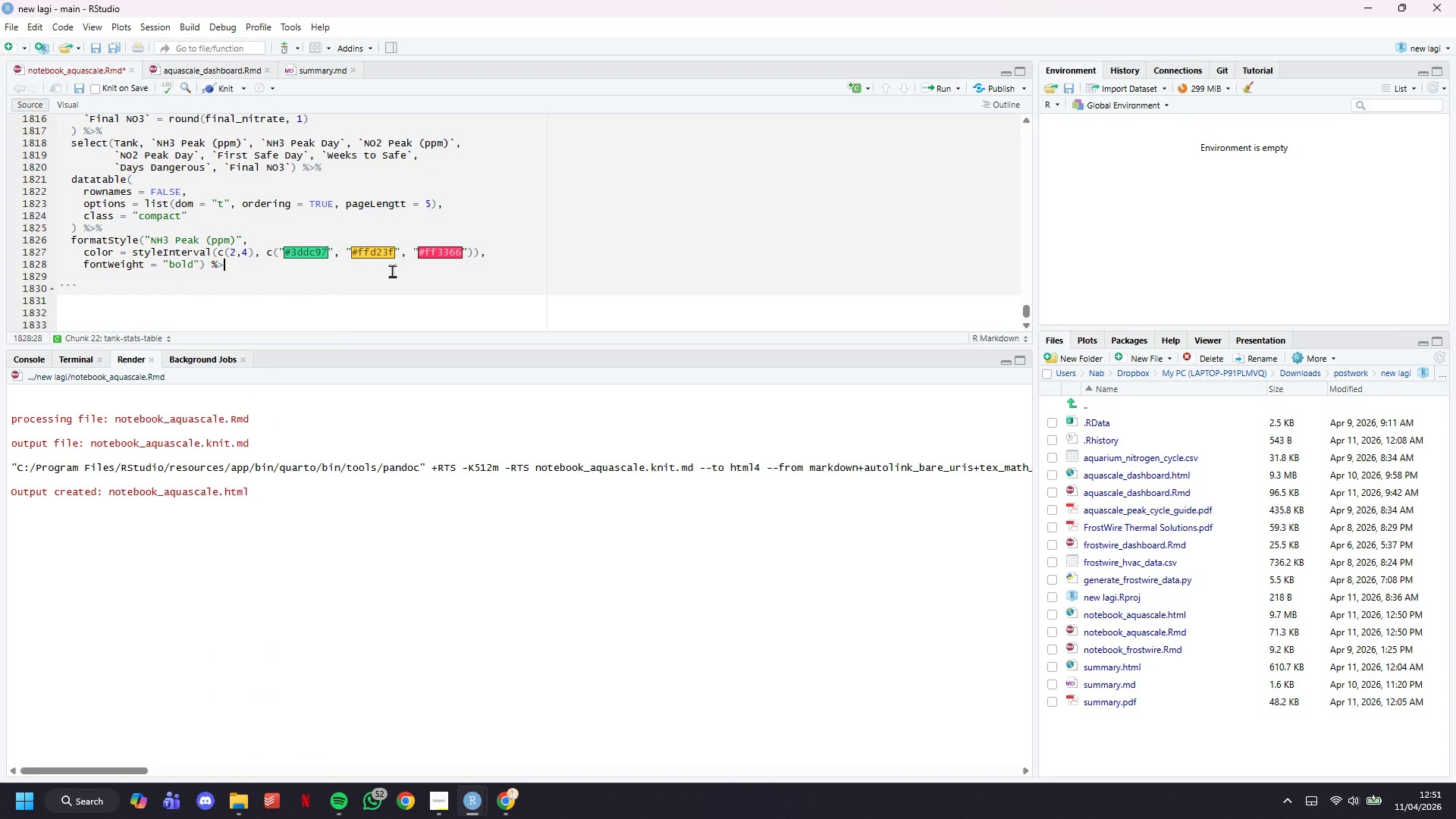 
key(Shift+5)
 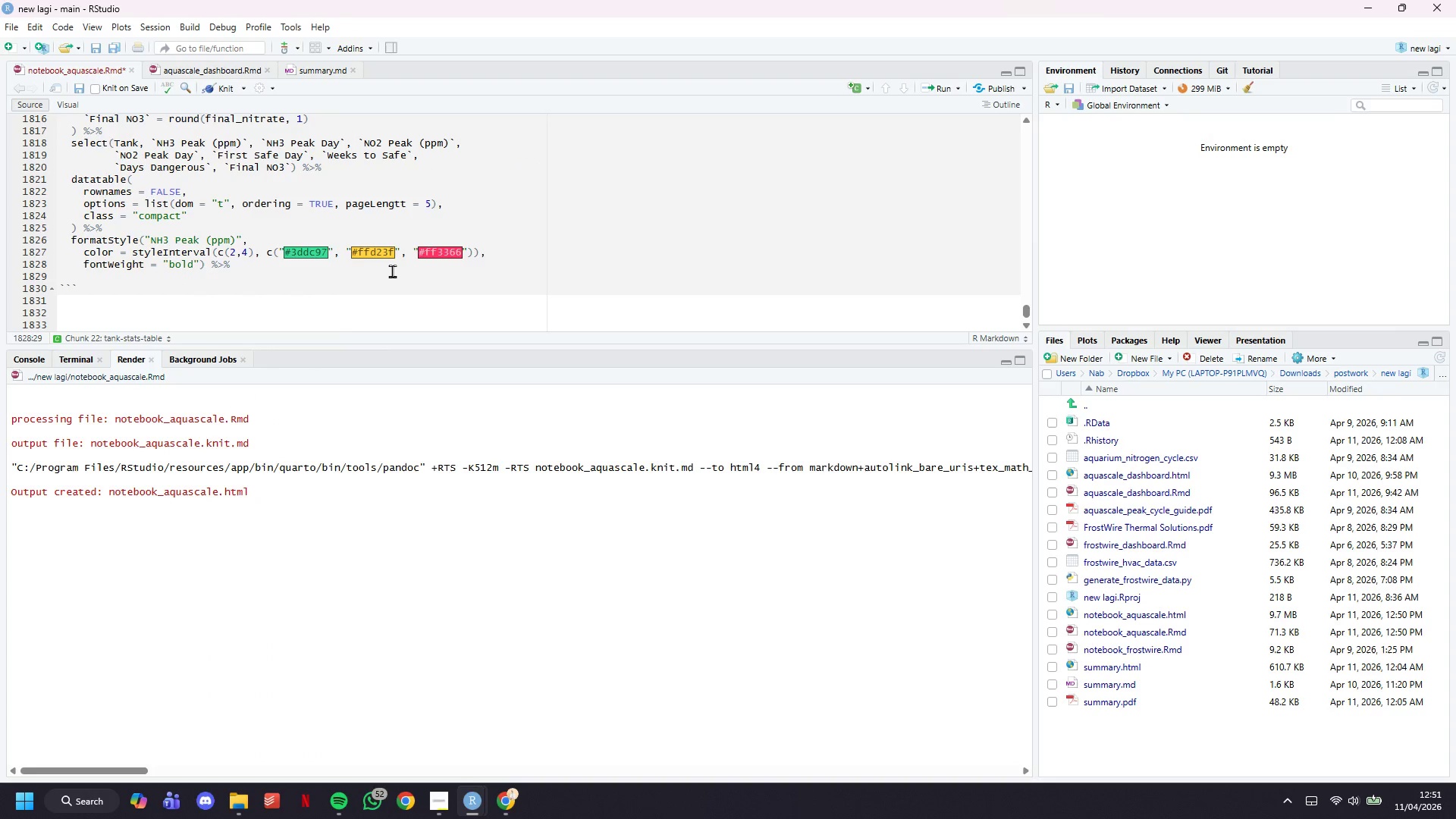 
key(Shift+ShiftRight)
 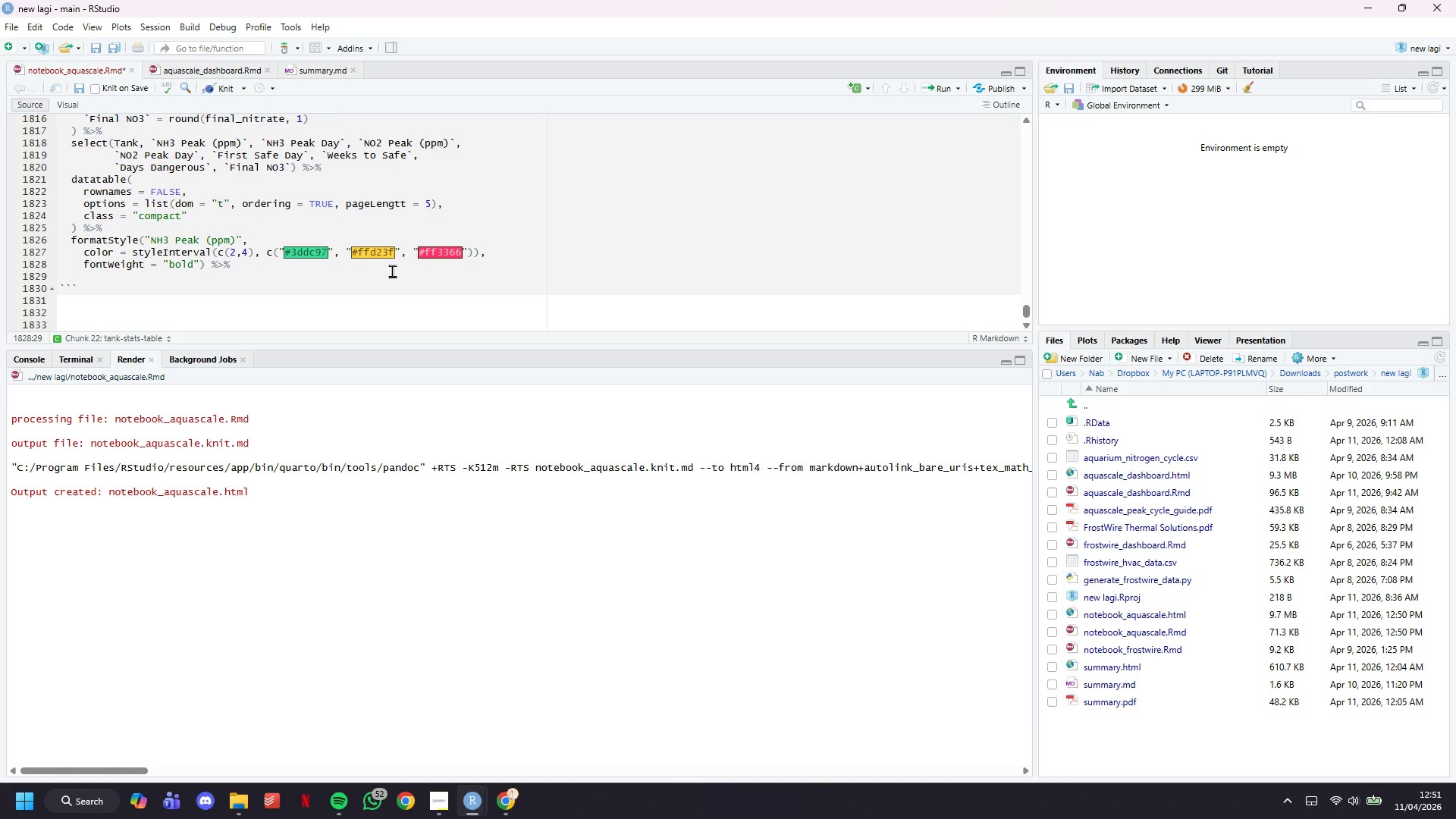 
key(Shift+ShiftRight)
 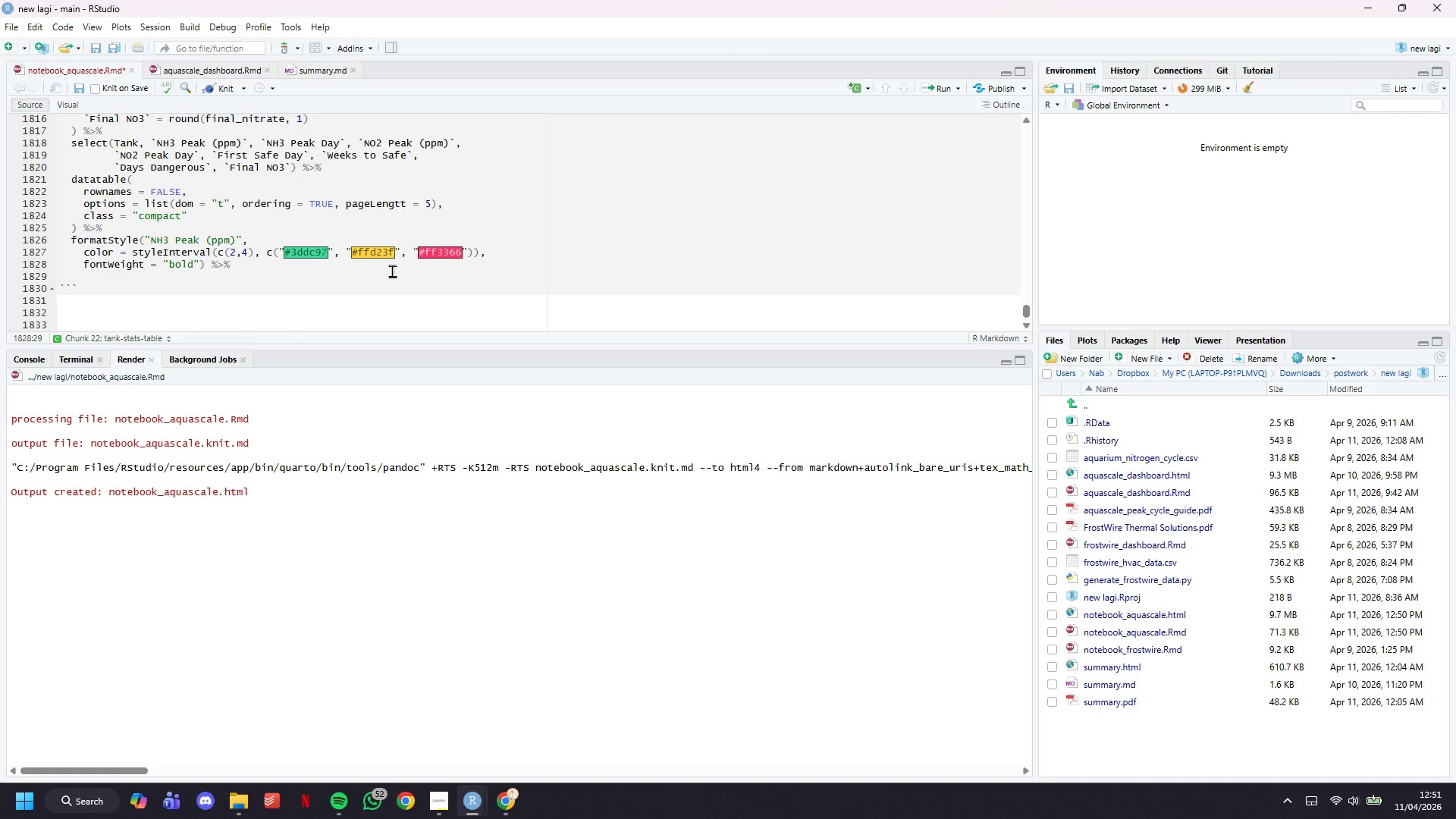 
key(Enter)
 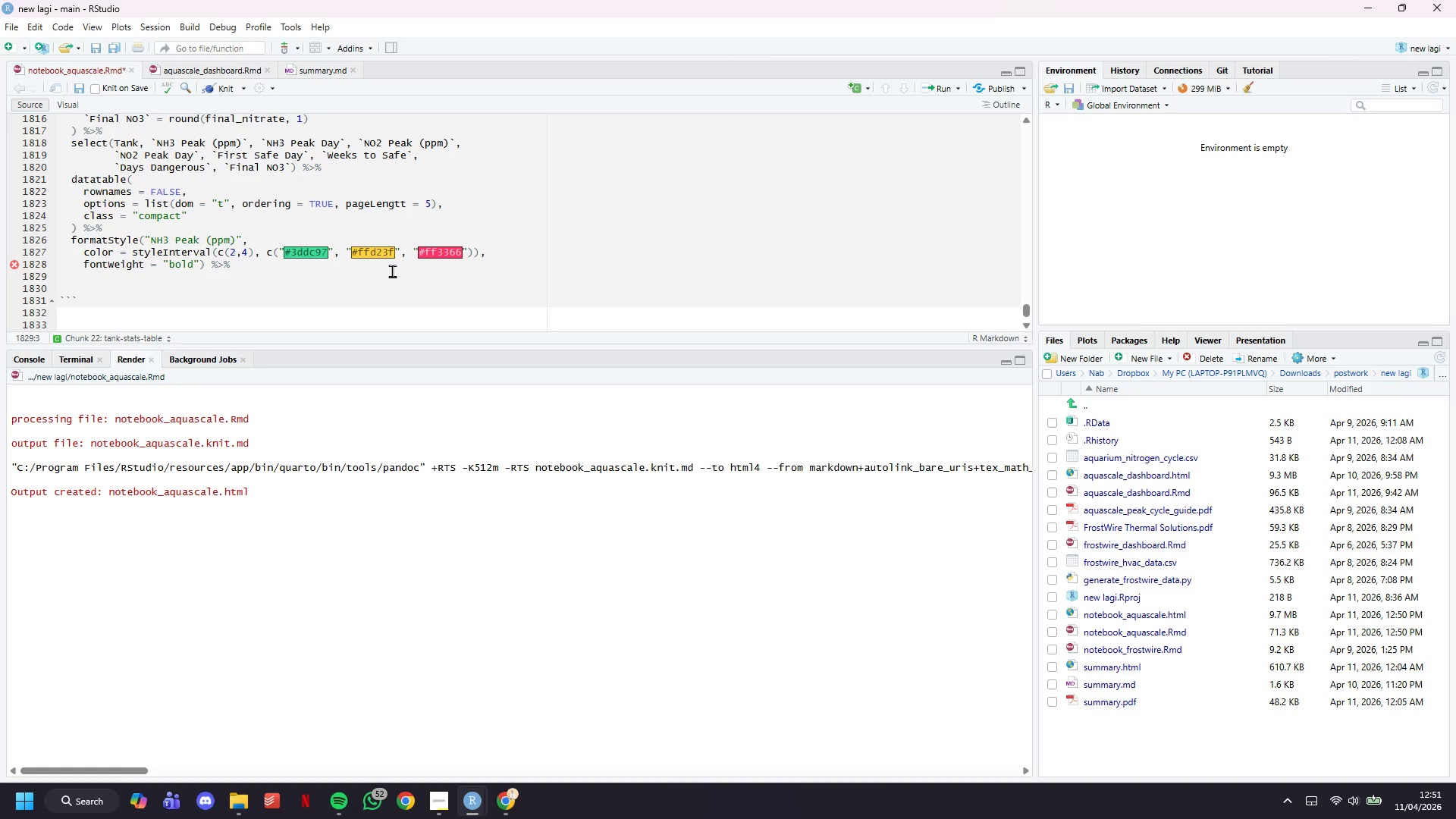 
type(formatStyle()
 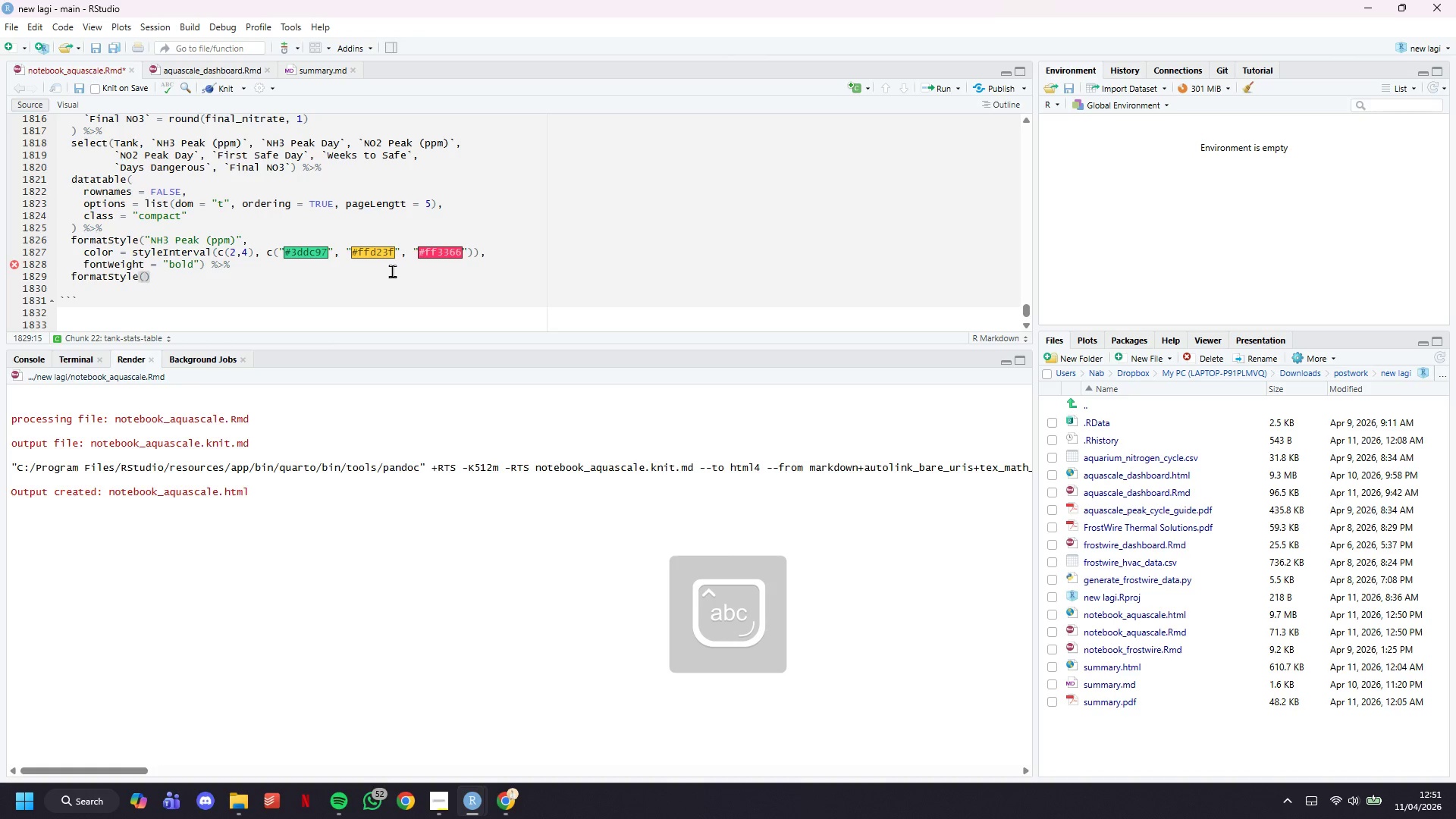 
wait(20.17)
 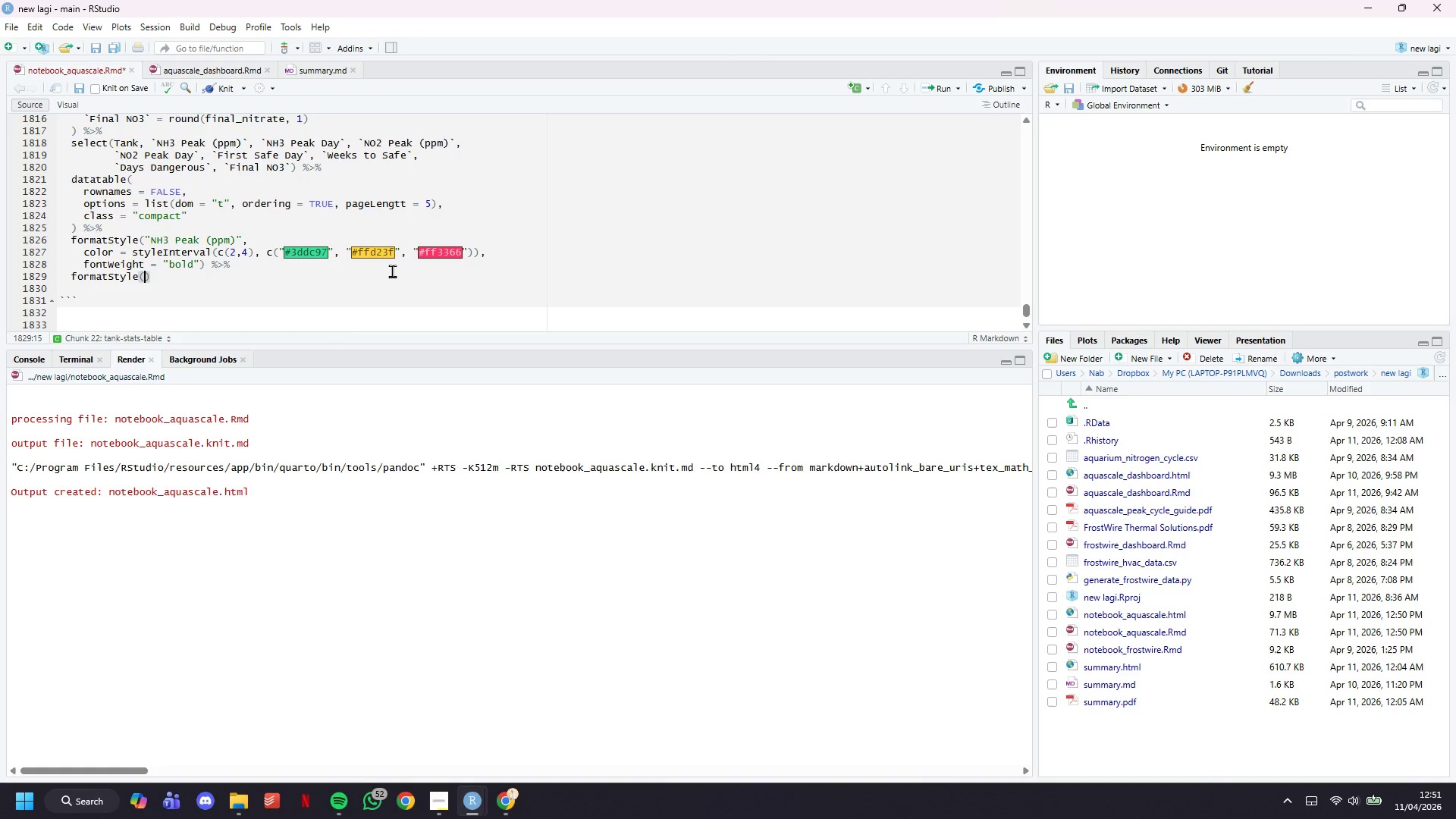 
left_click_drag(start_coordinate=[172, 278], to_coordinate=[38, 242])
 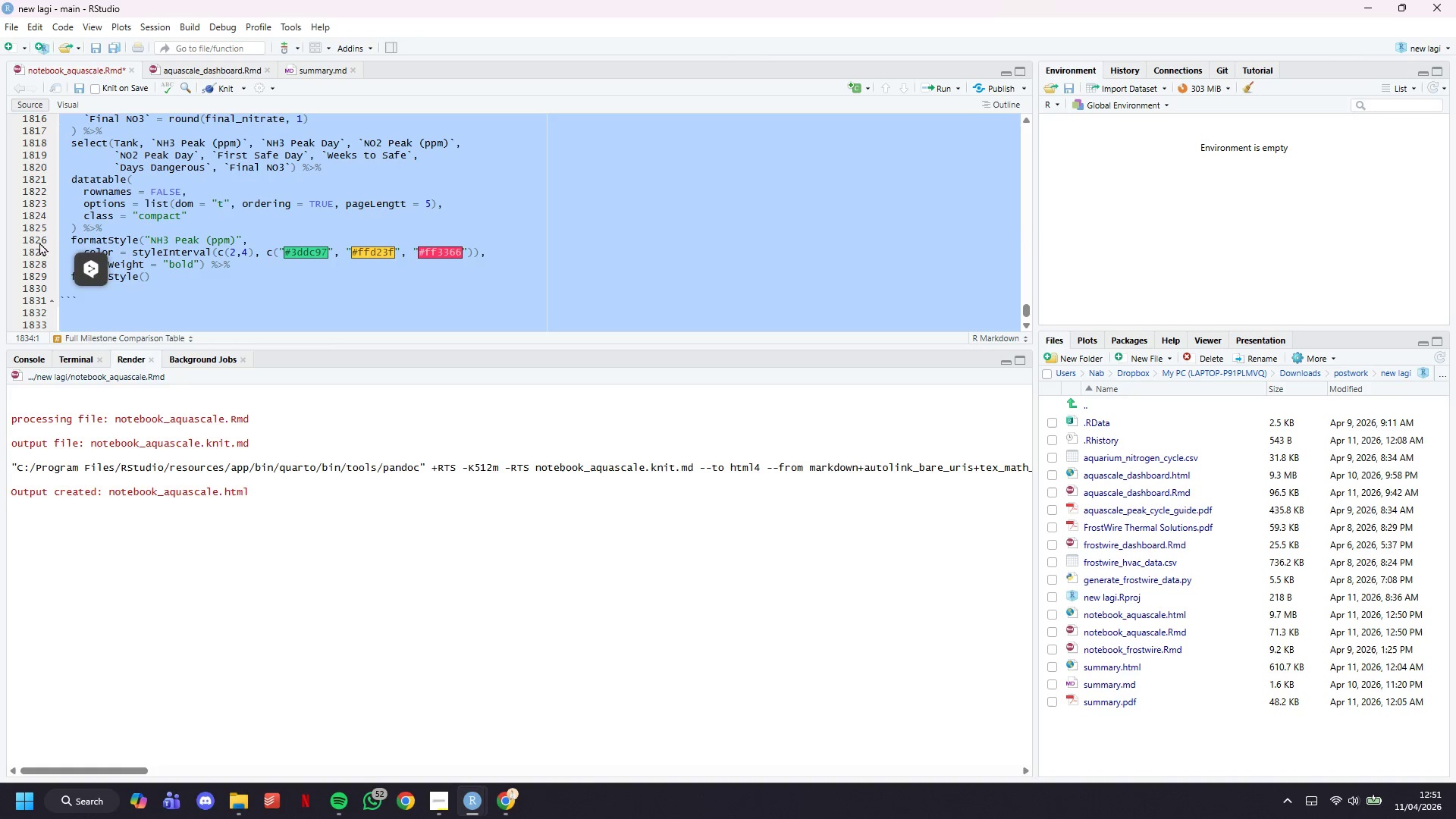 
left_click([38, 242])
 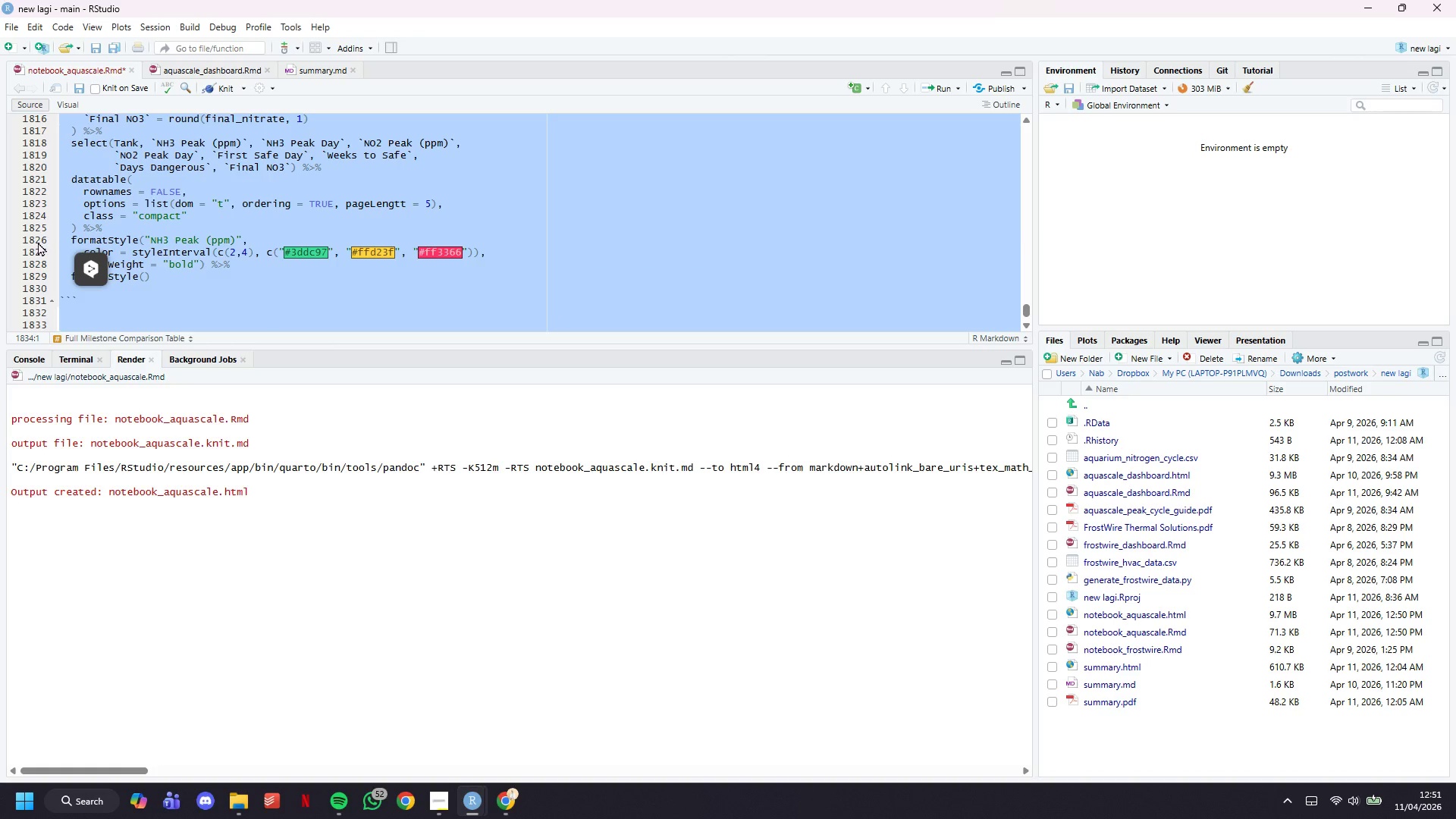 
double_click([38, 242])
 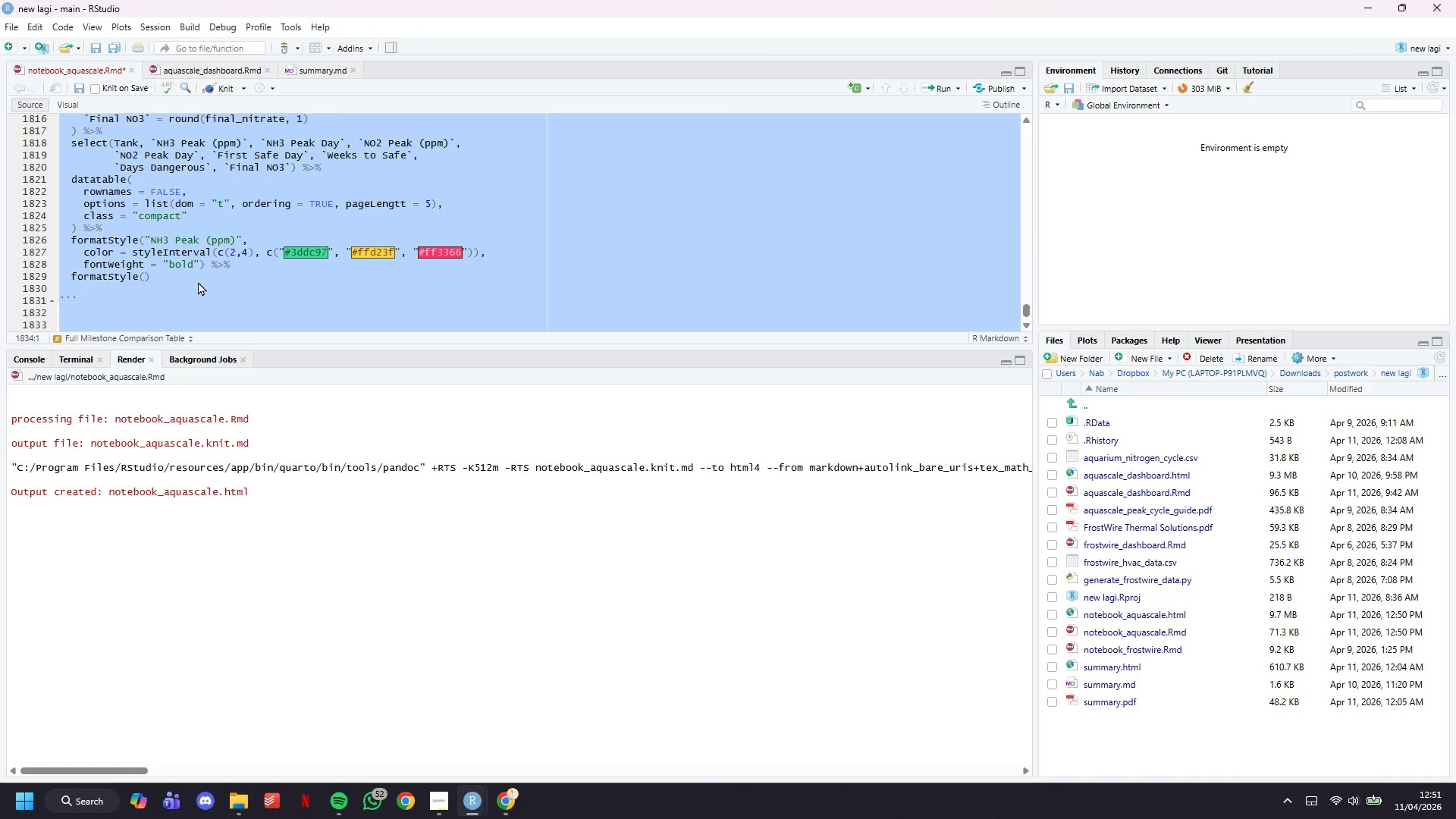 
left_click([198, 281])
 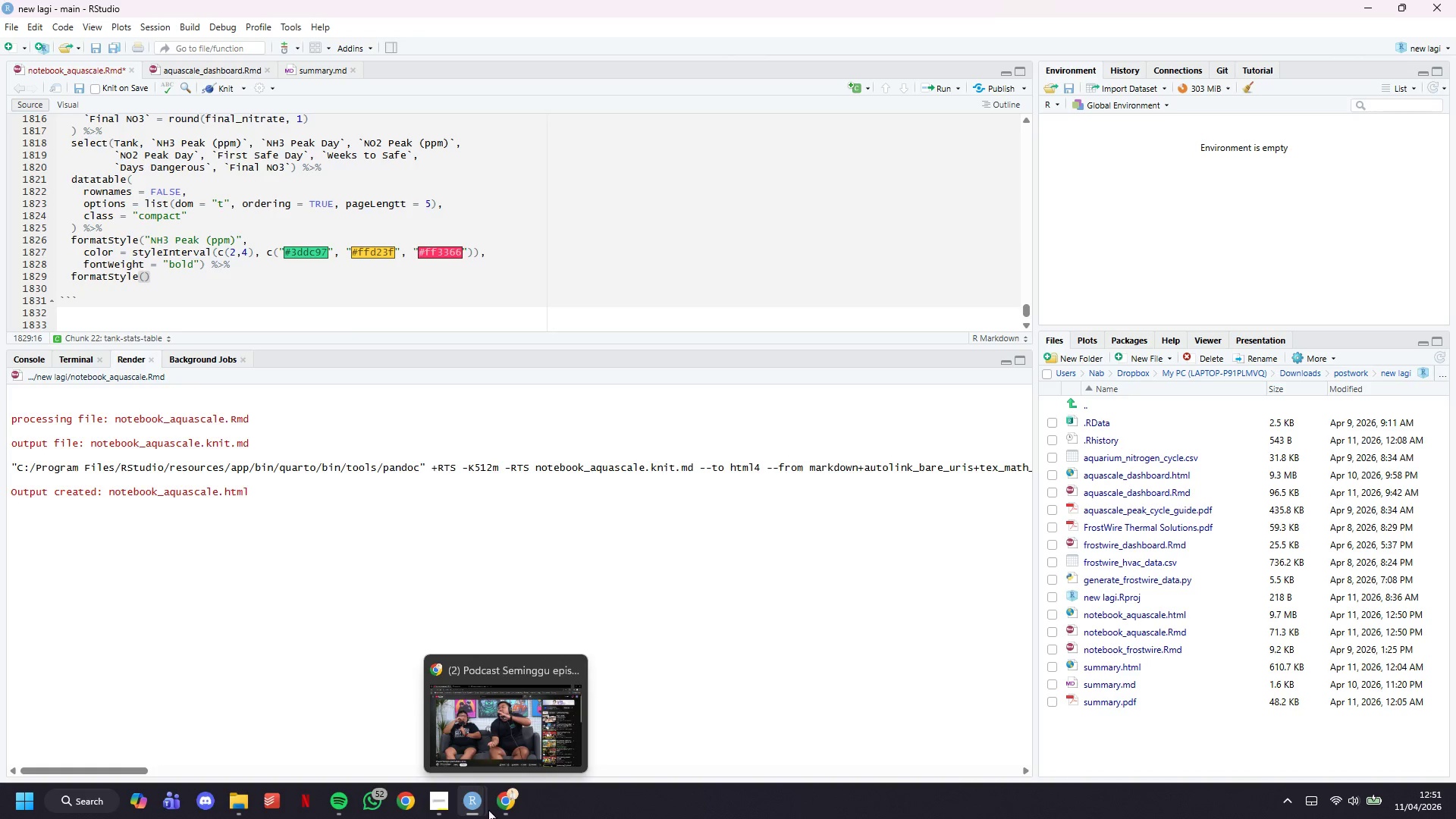 
left_click([510, 738])
 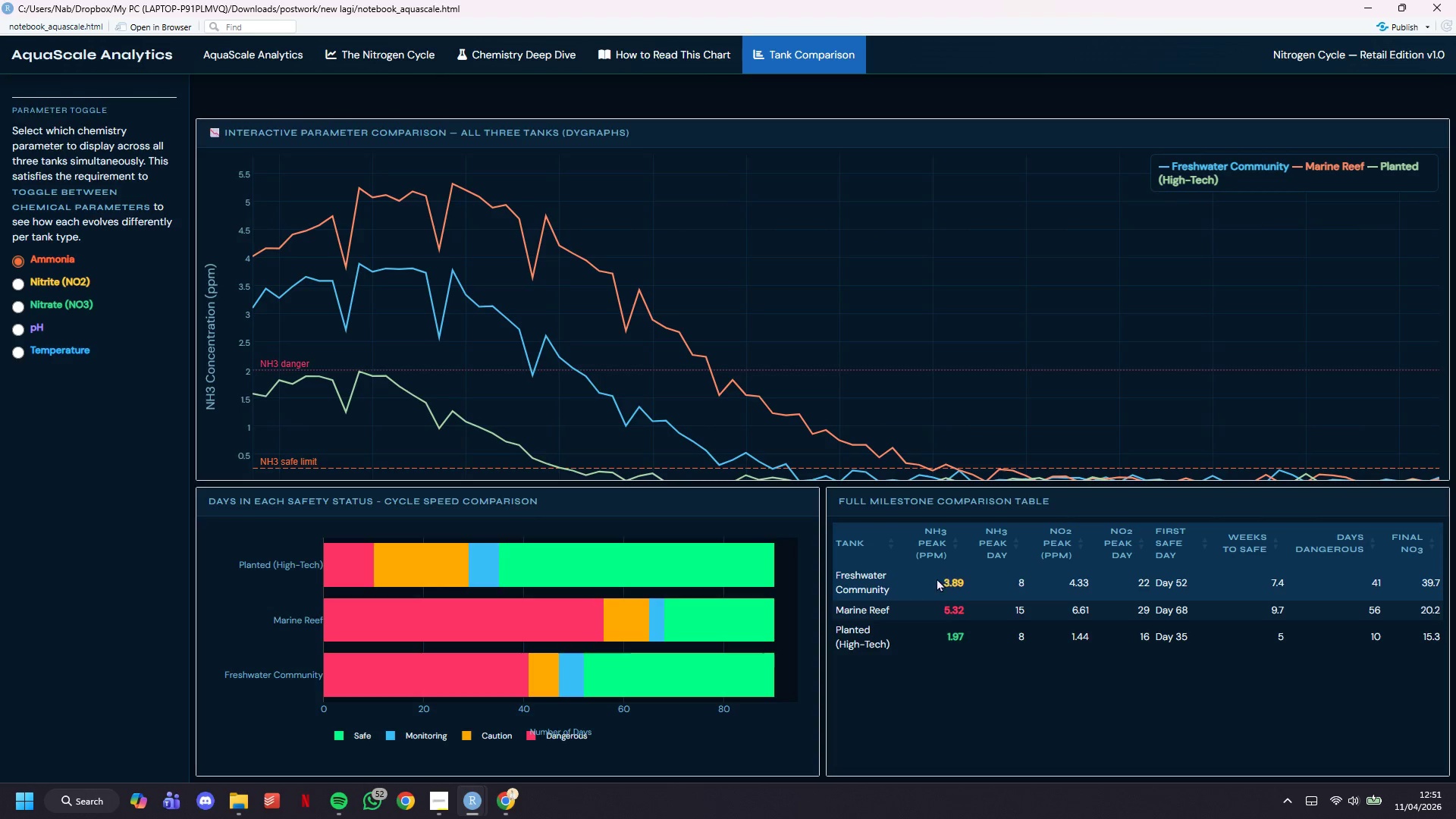 
left_click_drag(start_coordinate=[932, 578], to_coordinate=[1451, 632])
 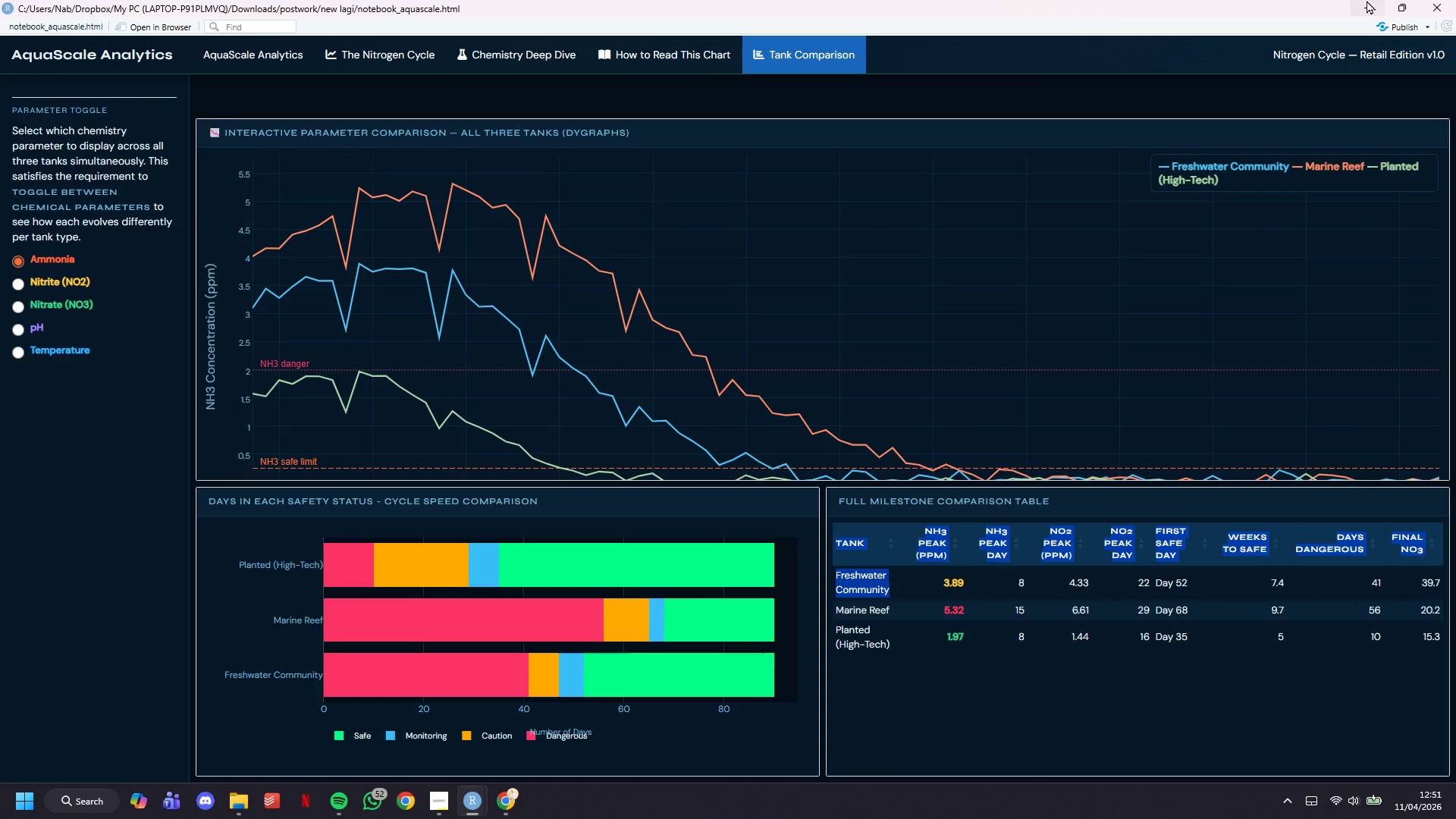 
left_click([243, 281])
 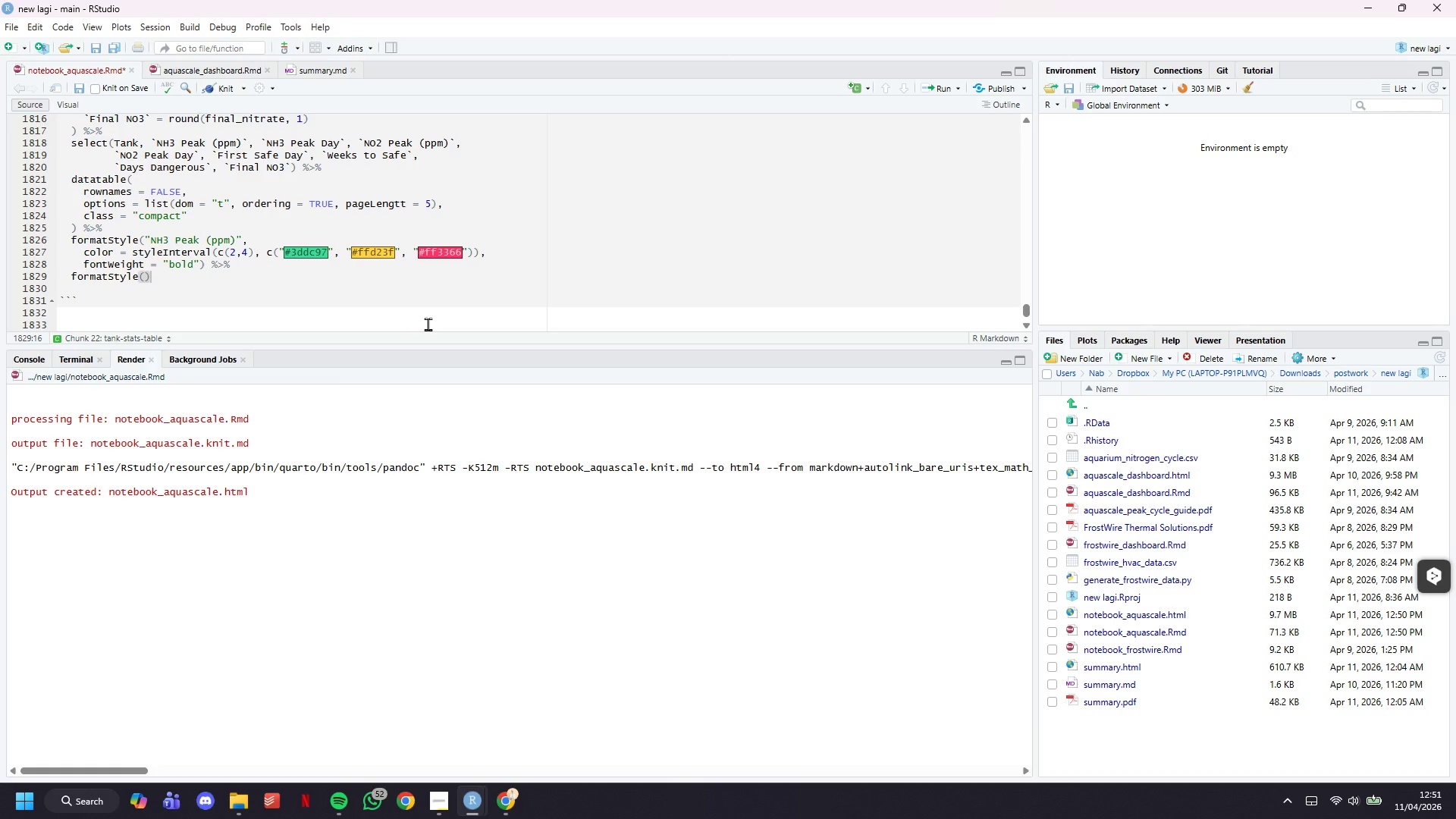 
key(ArrowLeft)
 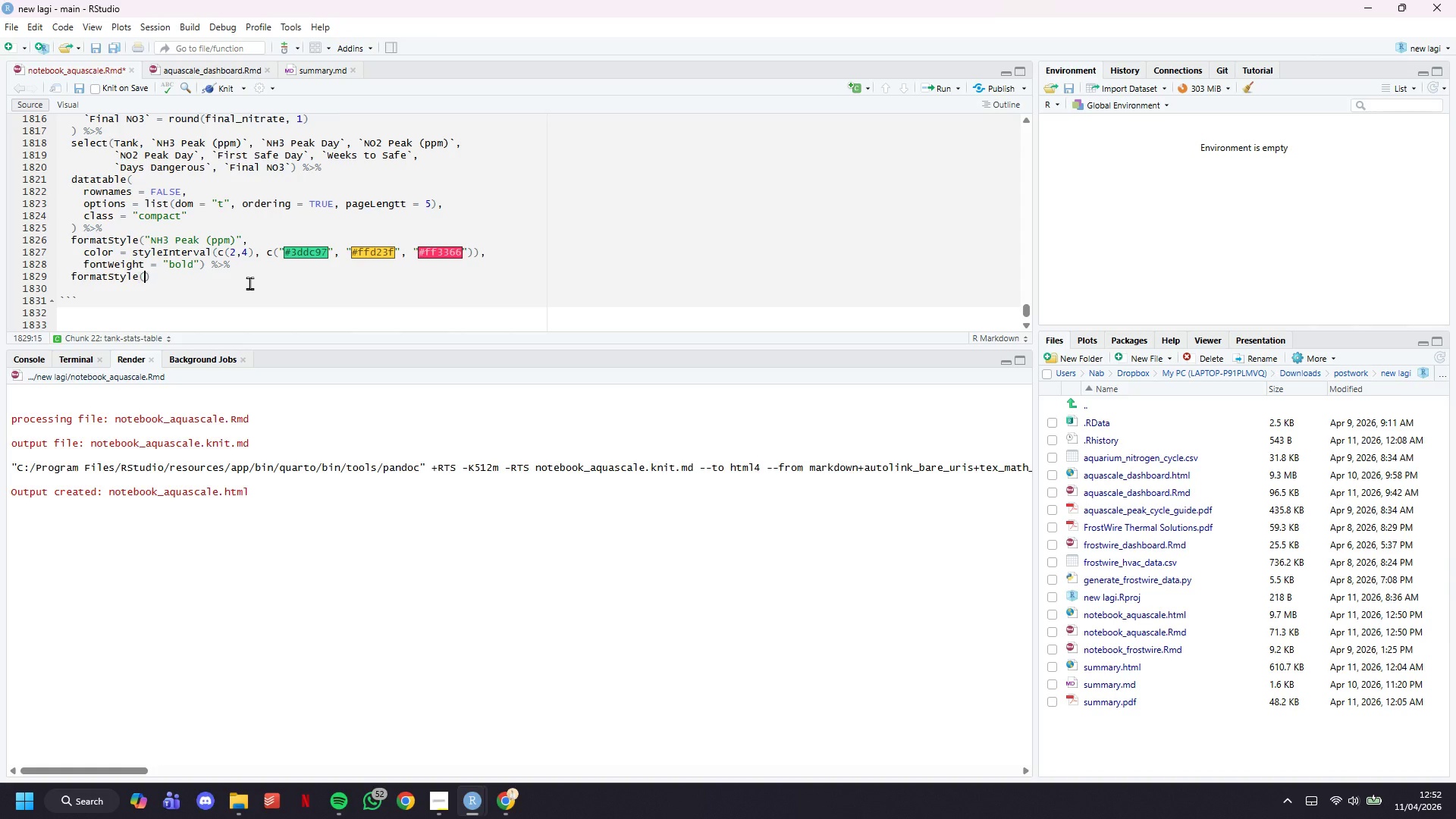 
key(Shift+Quote)
 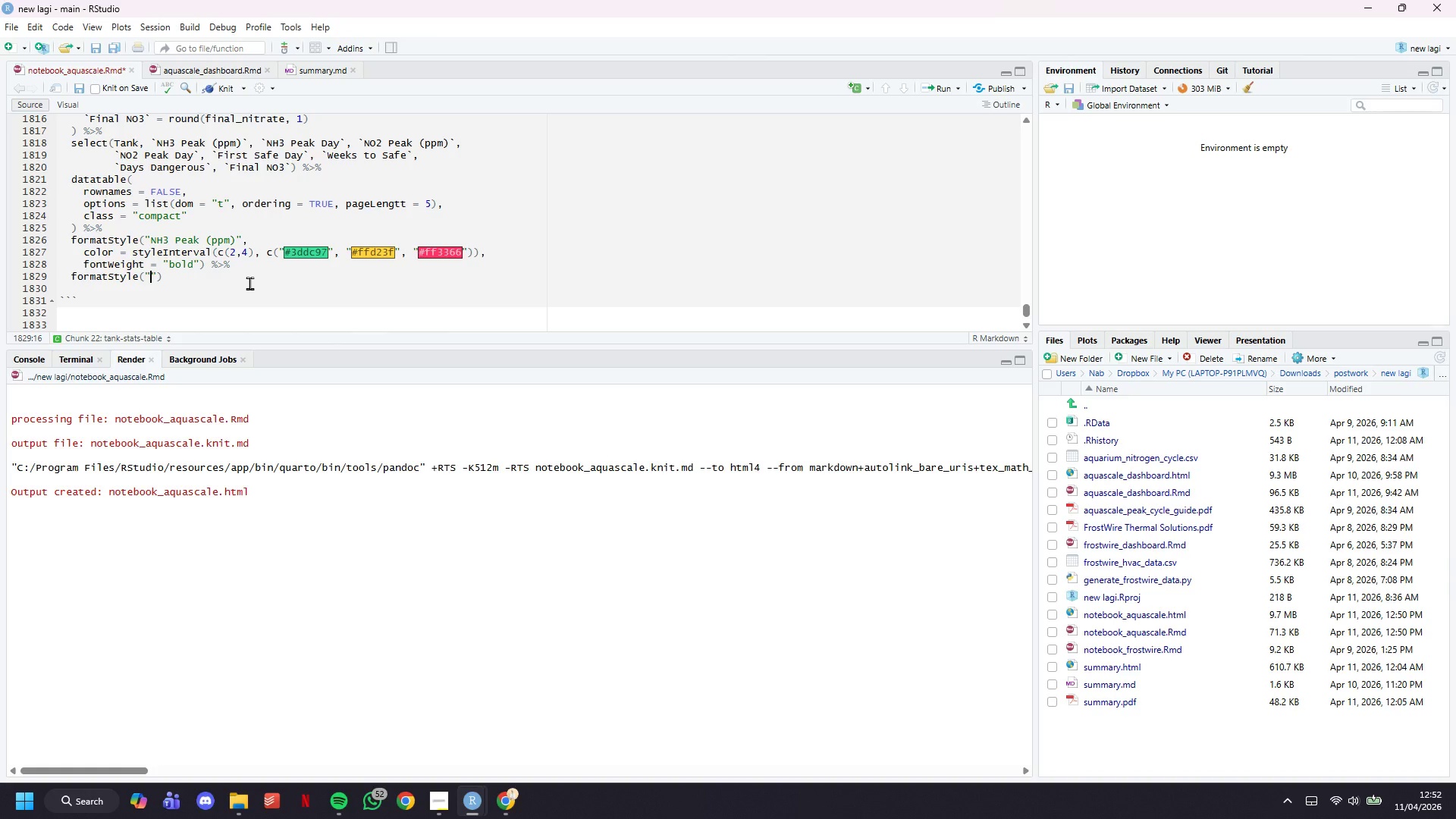 
key(CapsLock)
 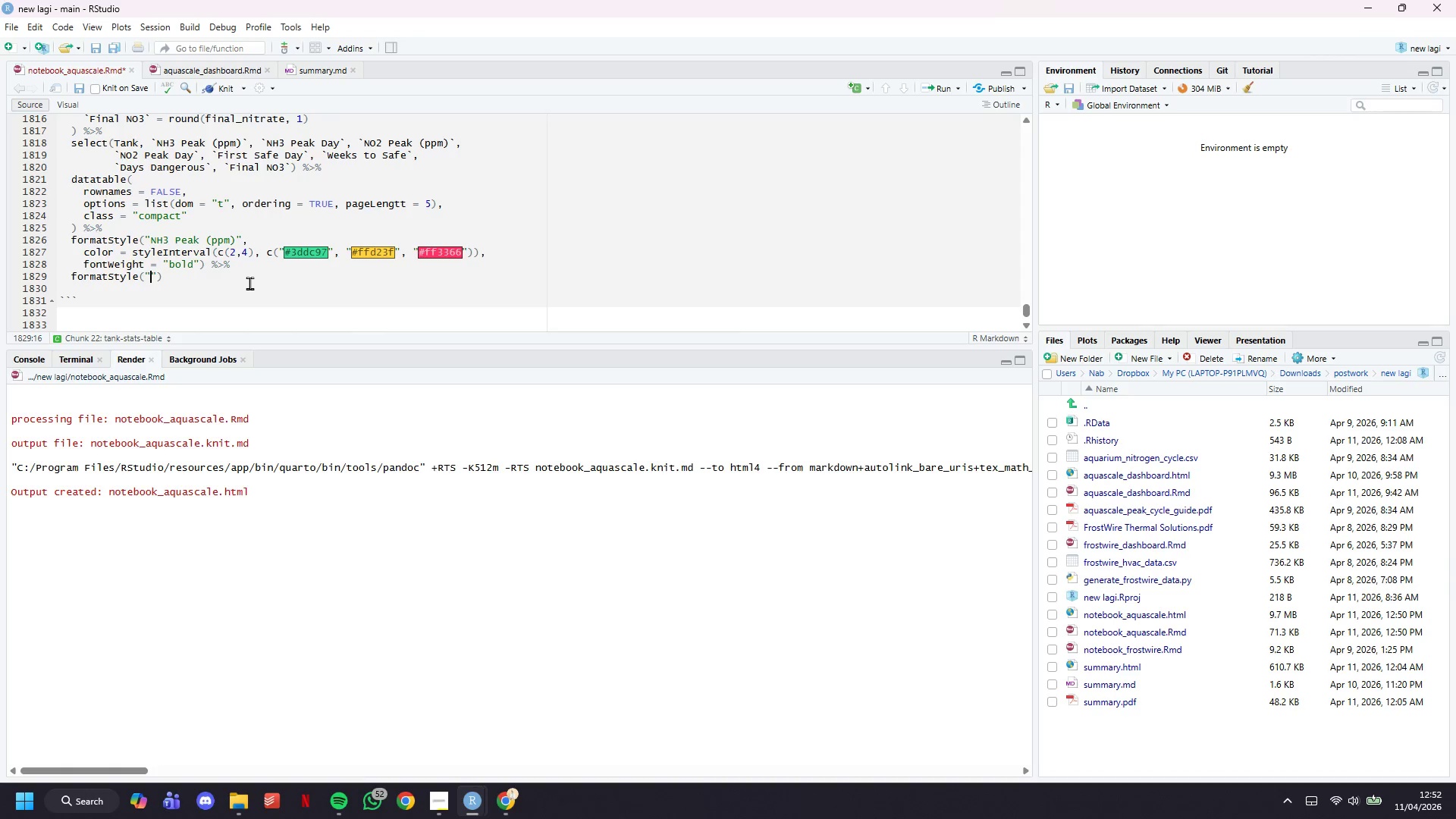 
wait(9.27)
 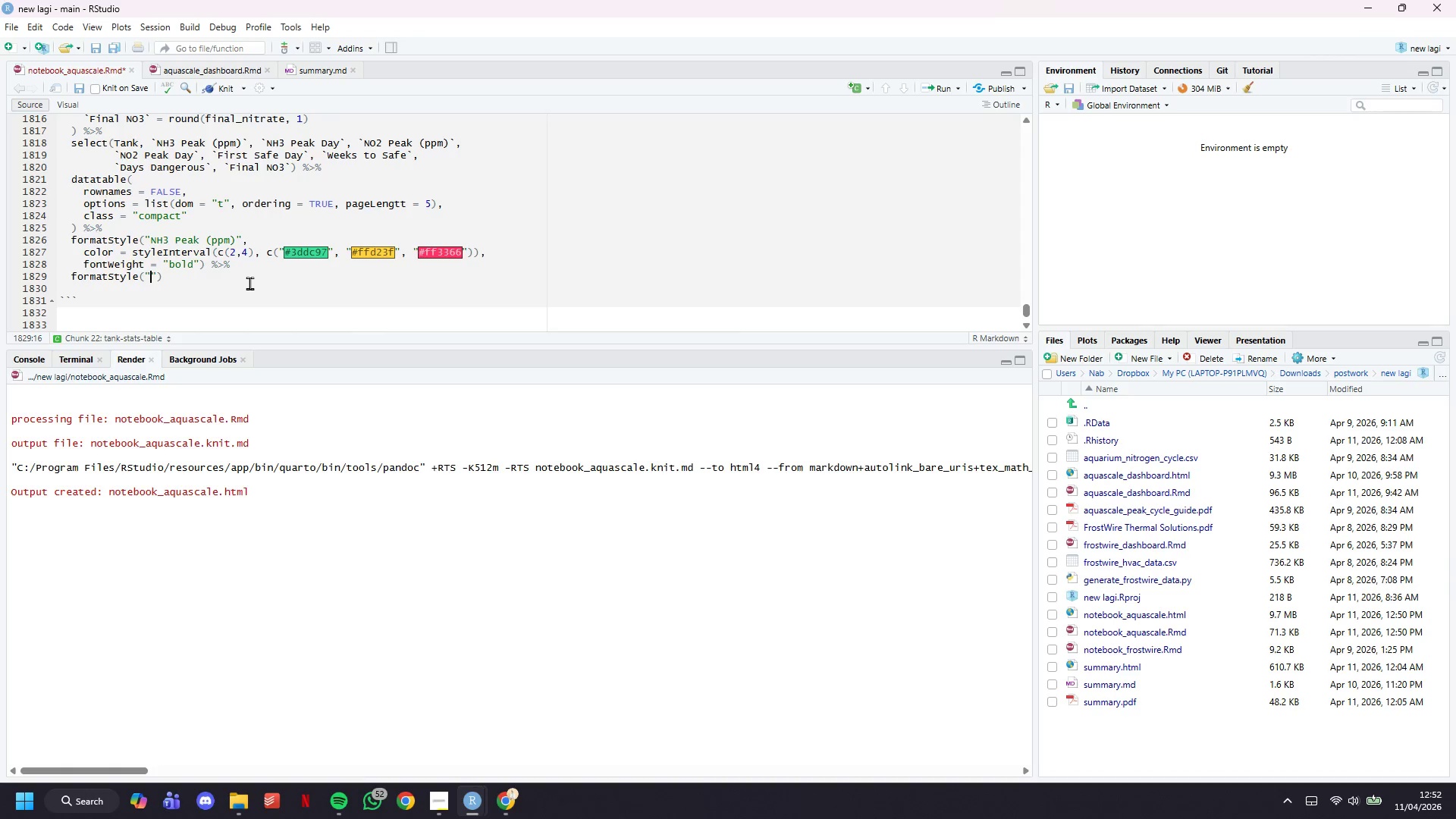 
type(NO2 Peak (ppm)
 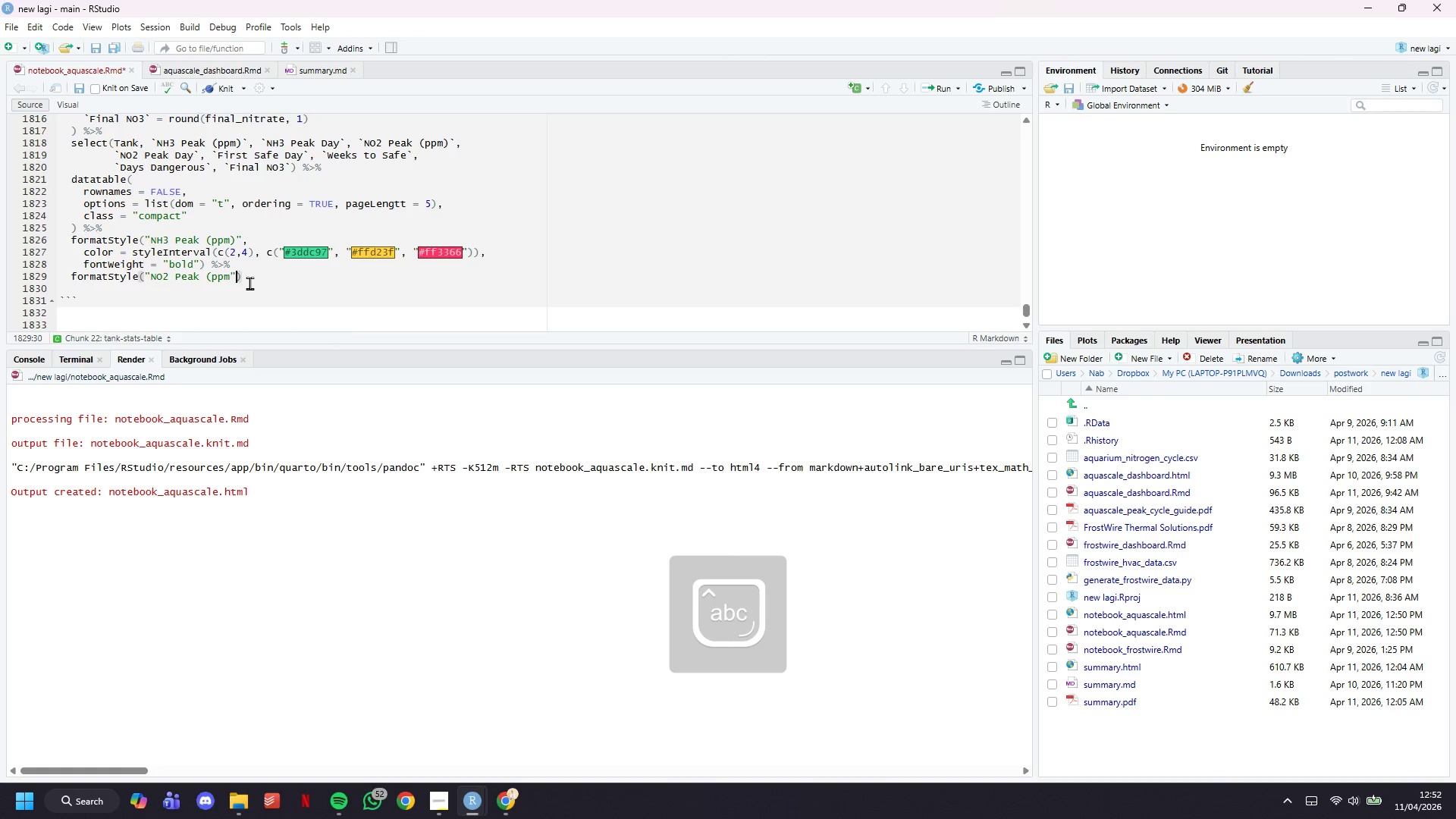 
 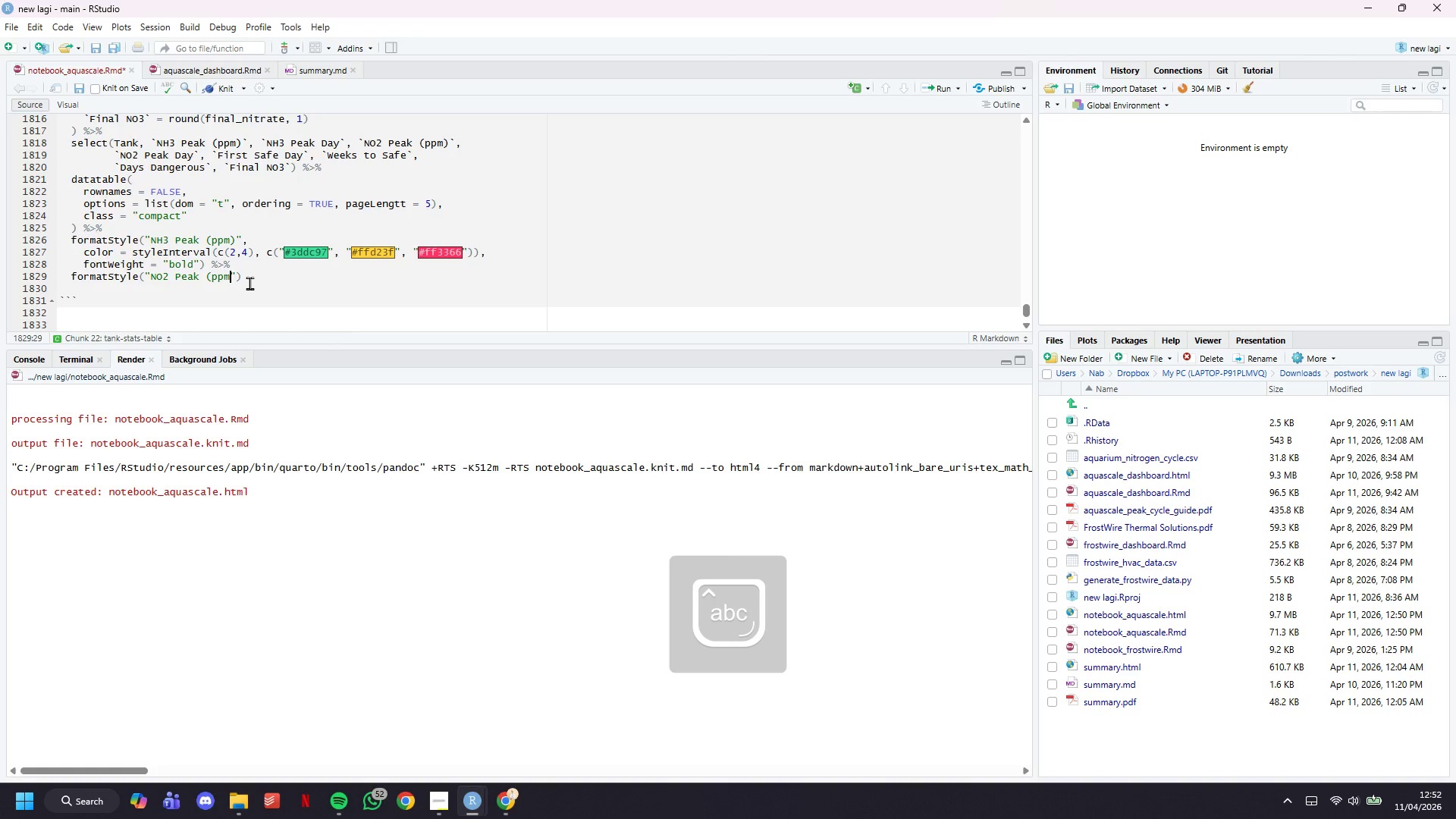 
key(ArrowRight)
 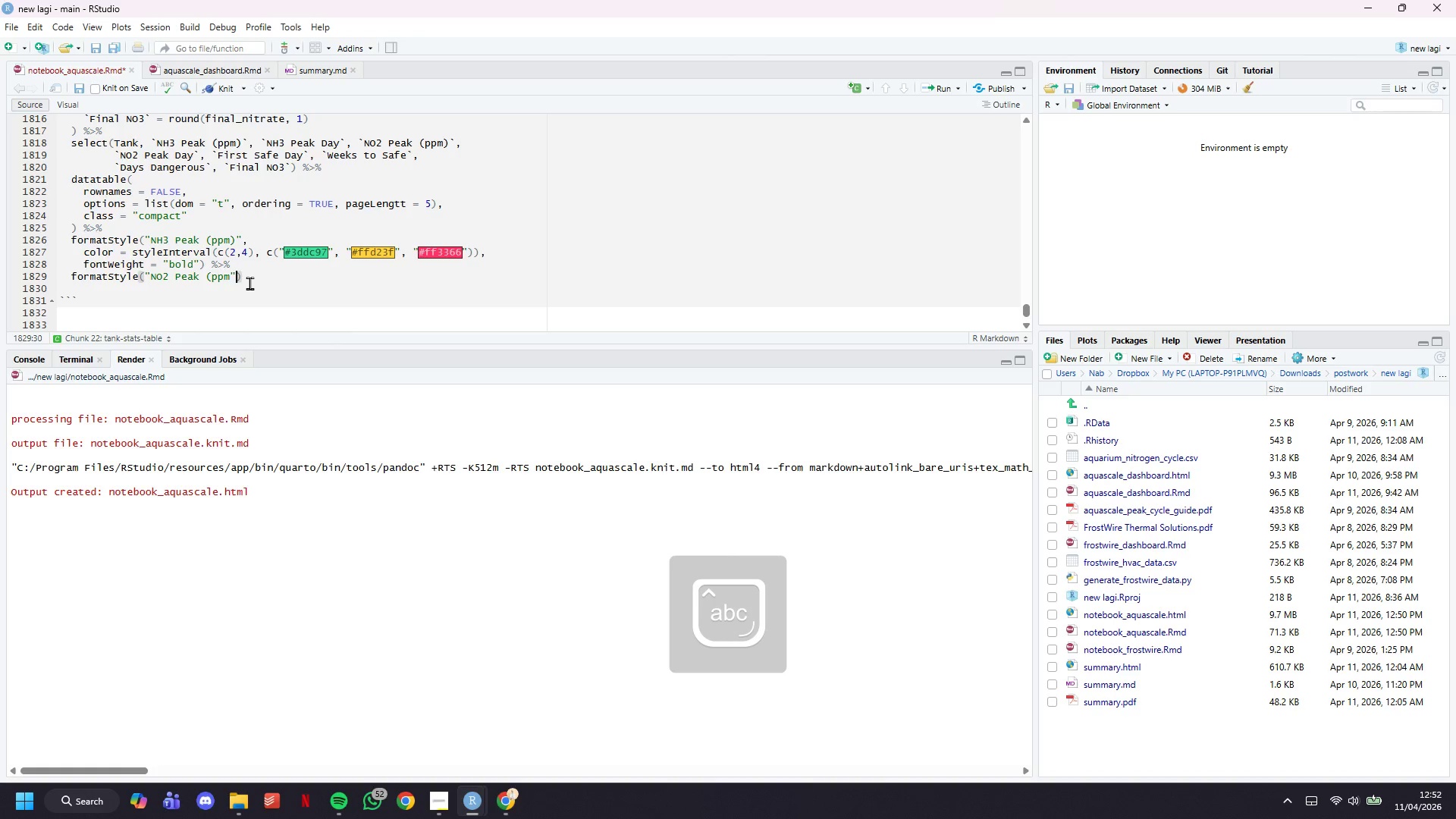 
key(ArrowLeft)
 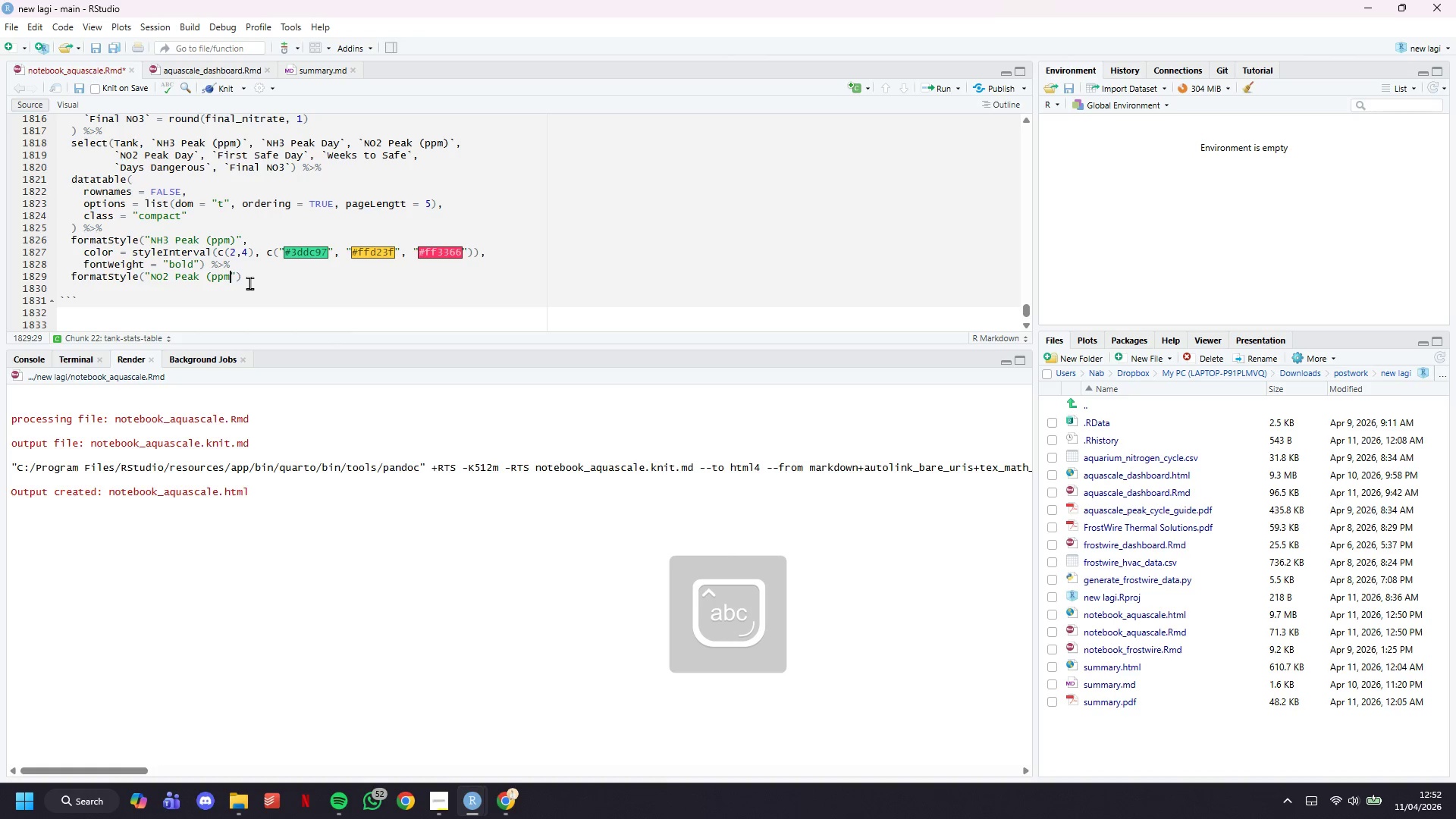 
key(Shift+ShiftLeft)
 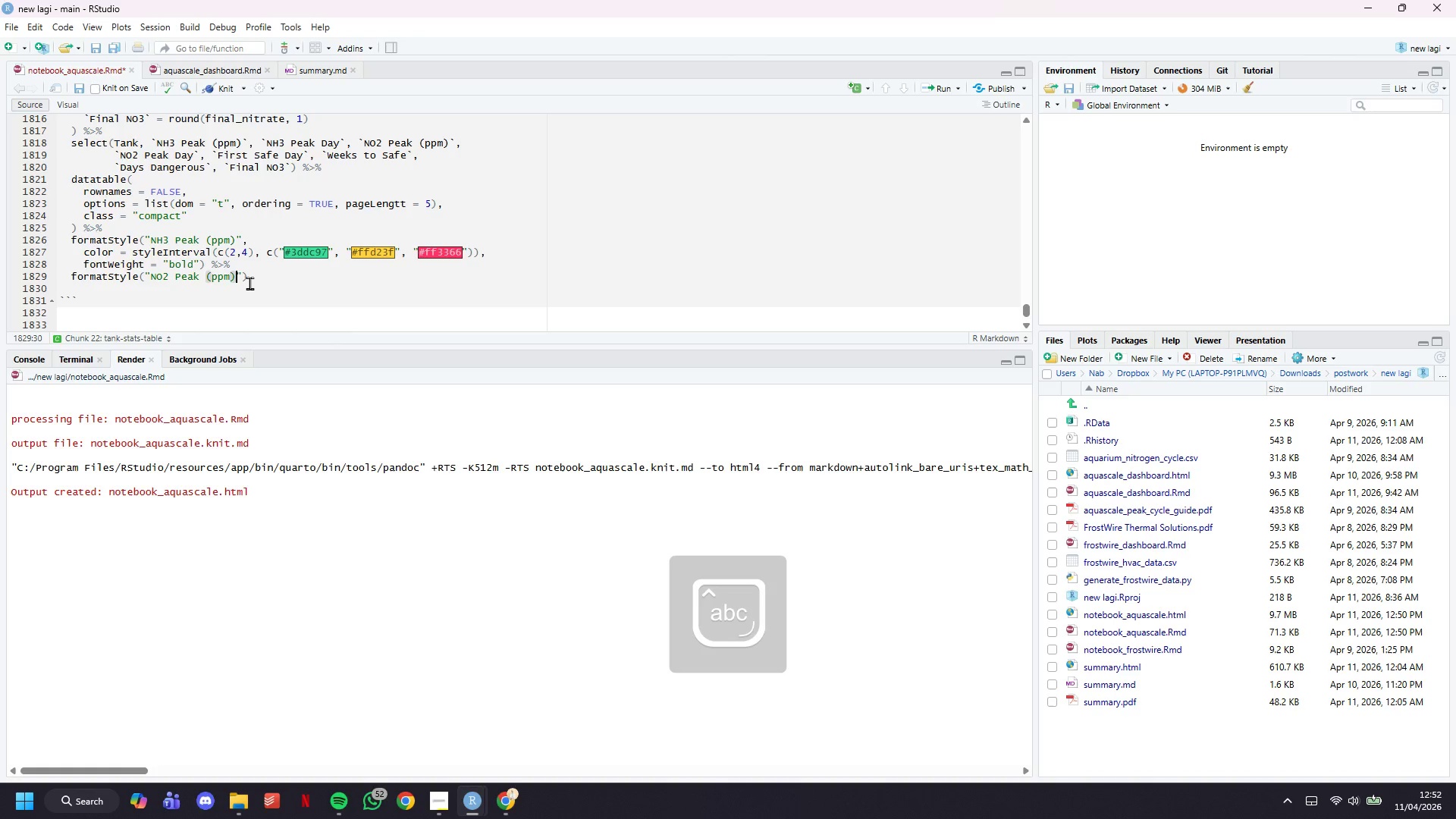 
key(Shift+0)
 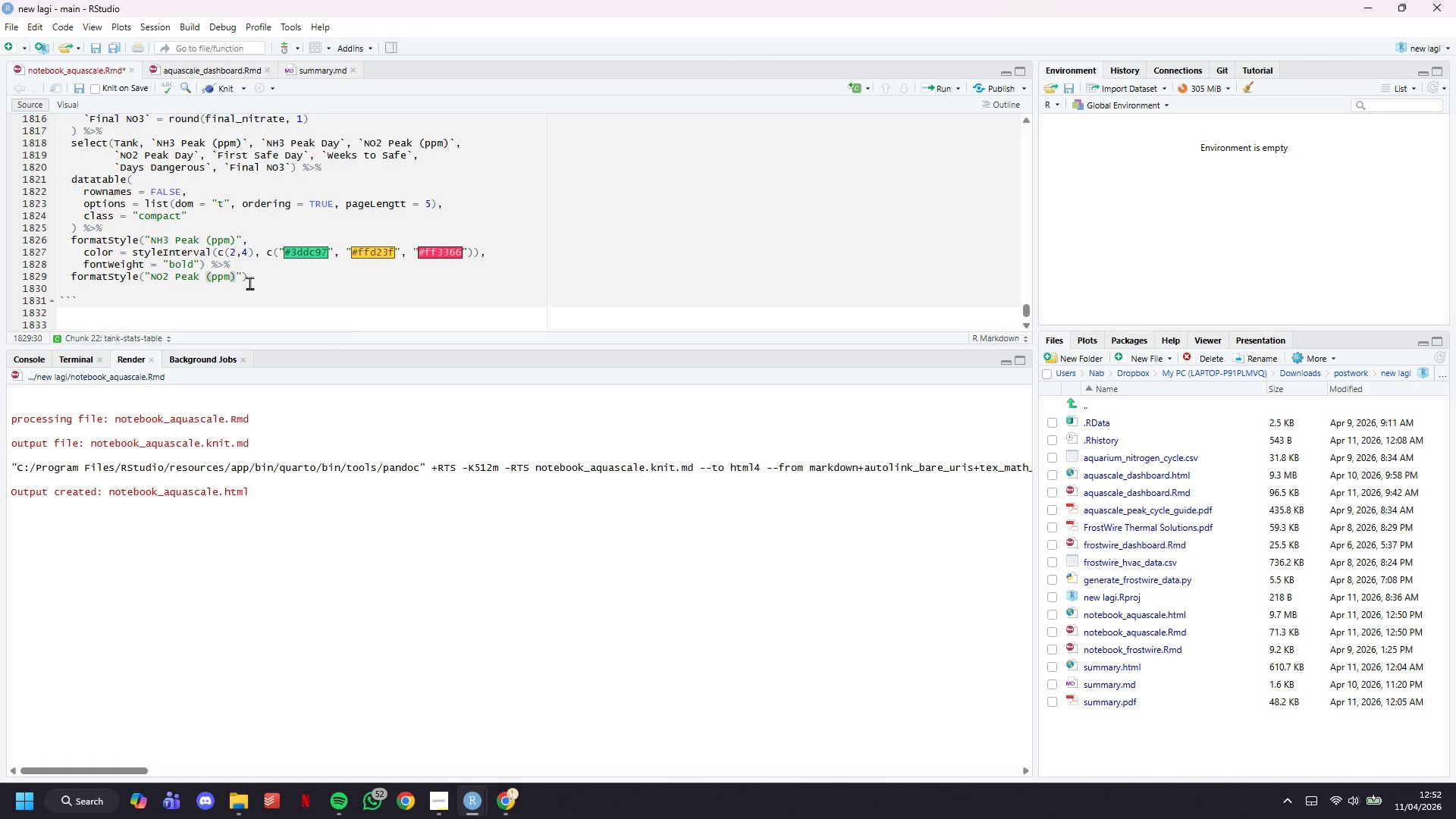 
key(ArrowRight)
 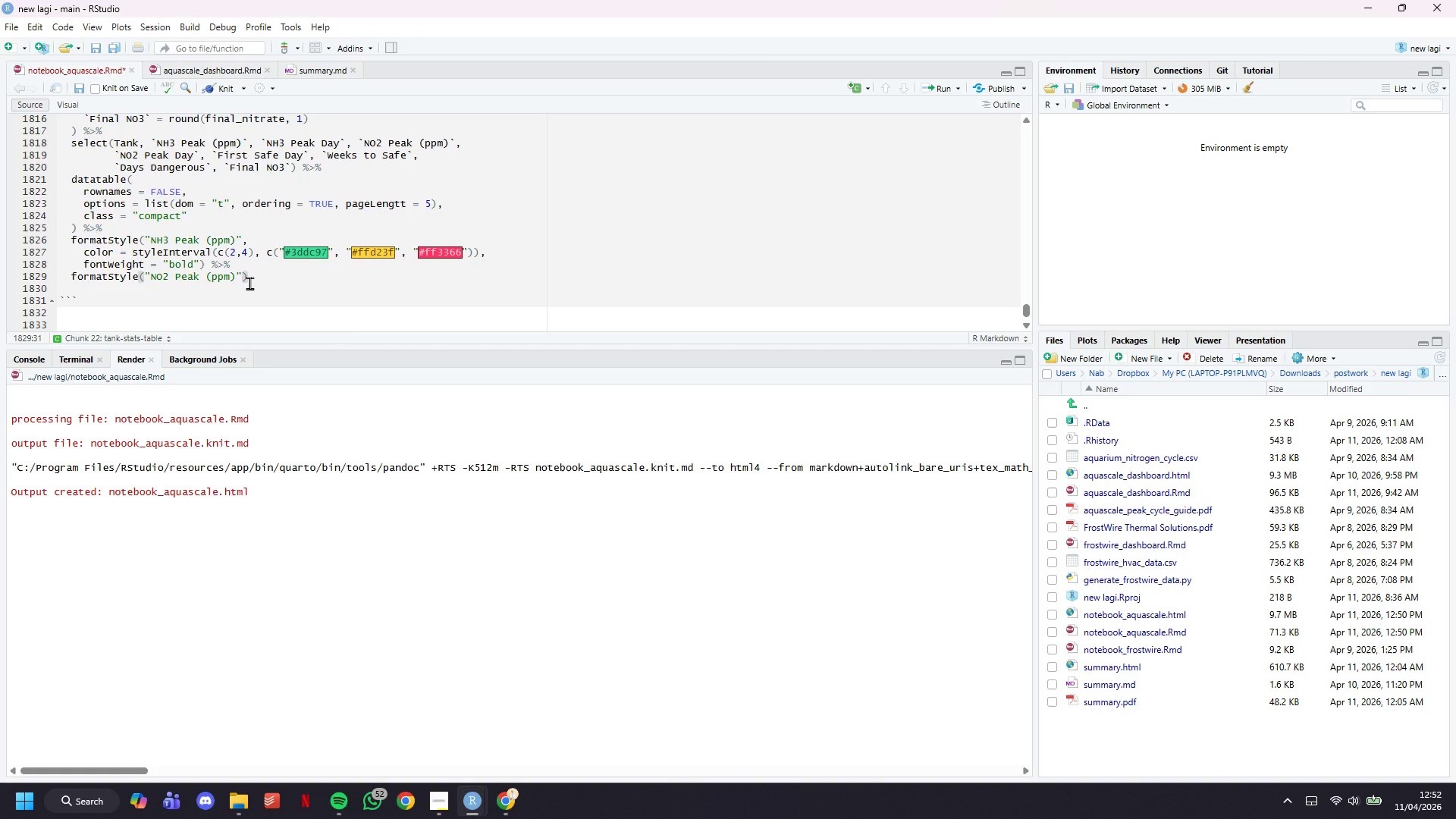 
key(Comma)
 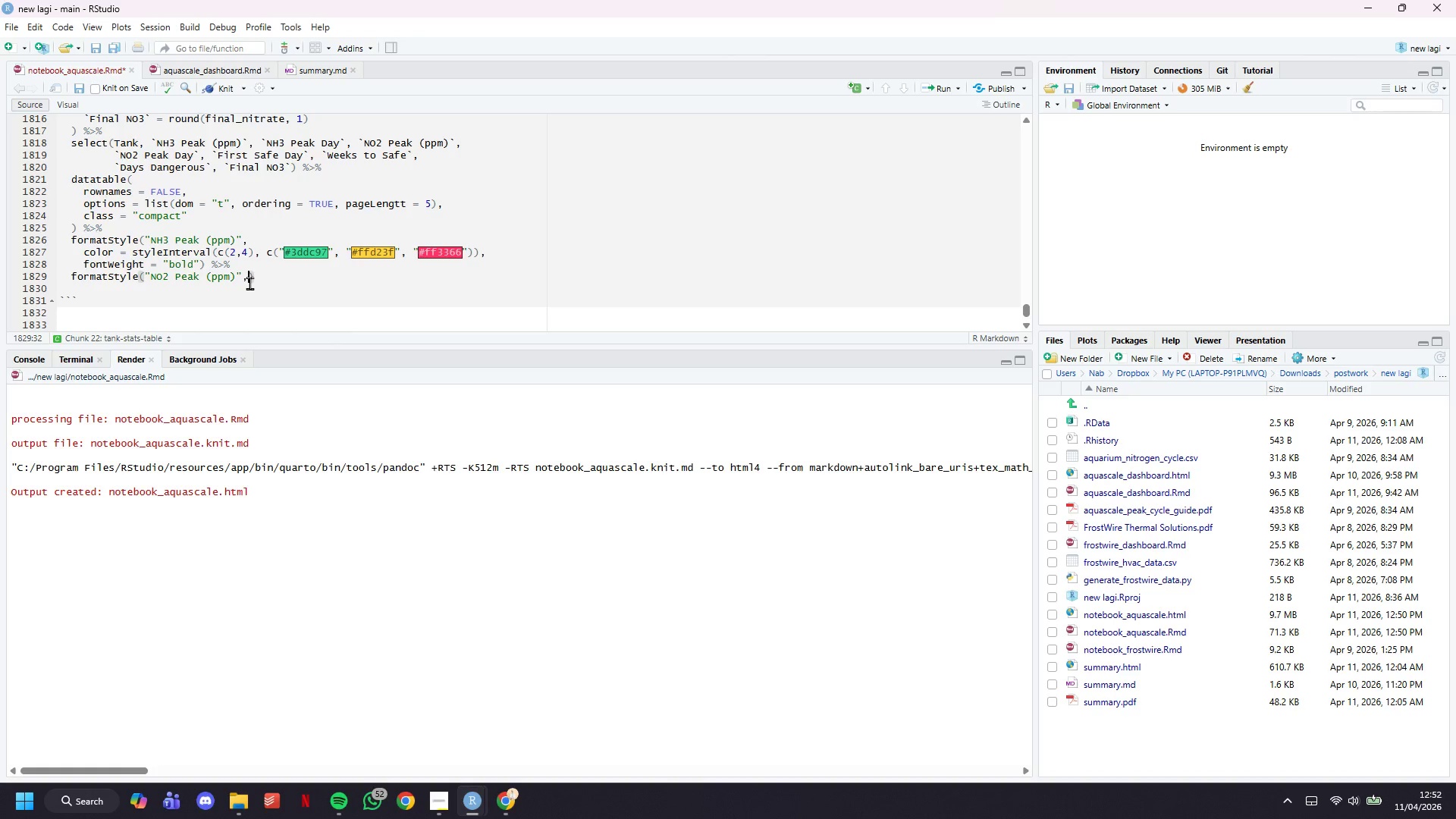 
key(Enter)
 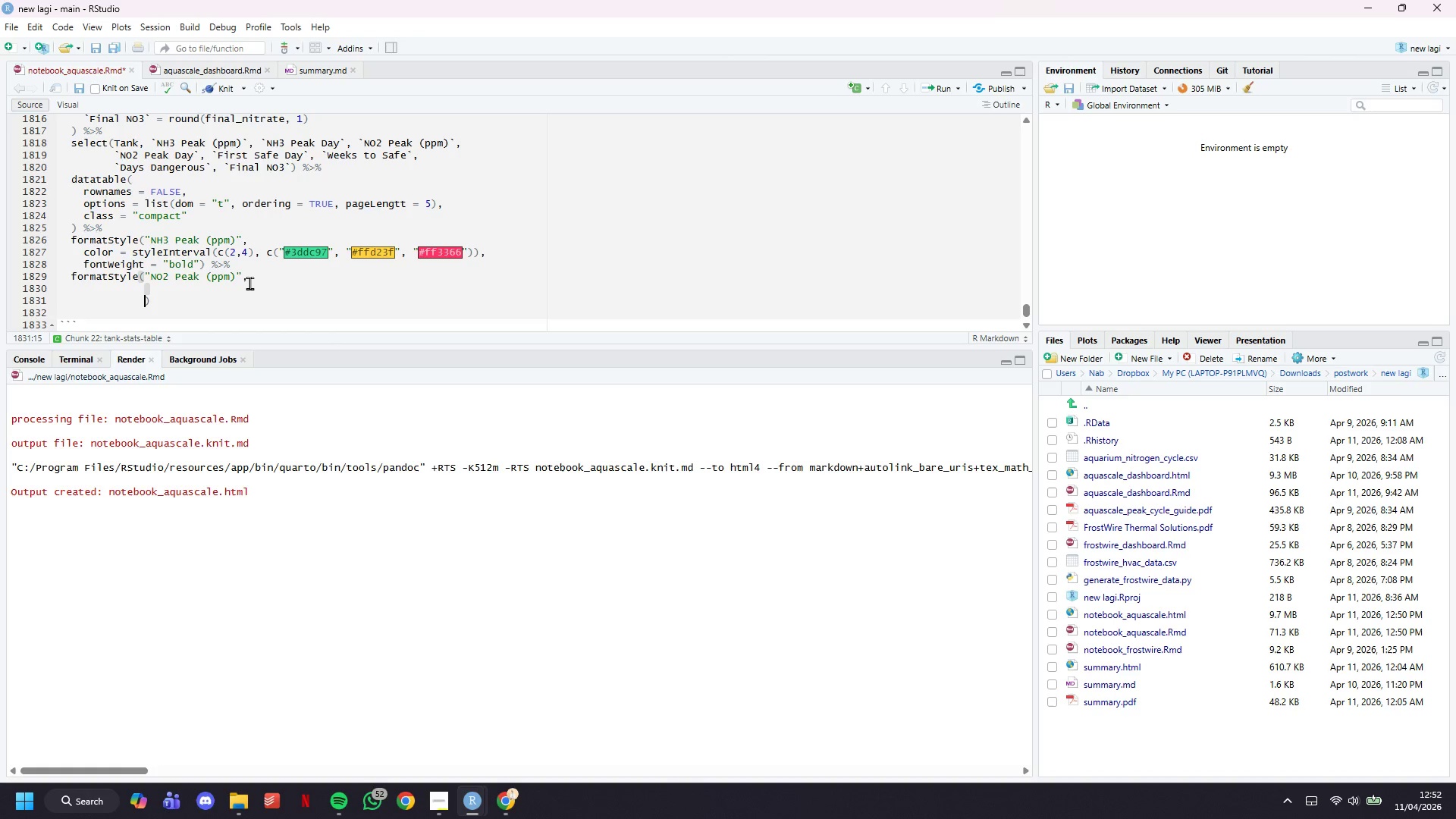 
key(Enter)
 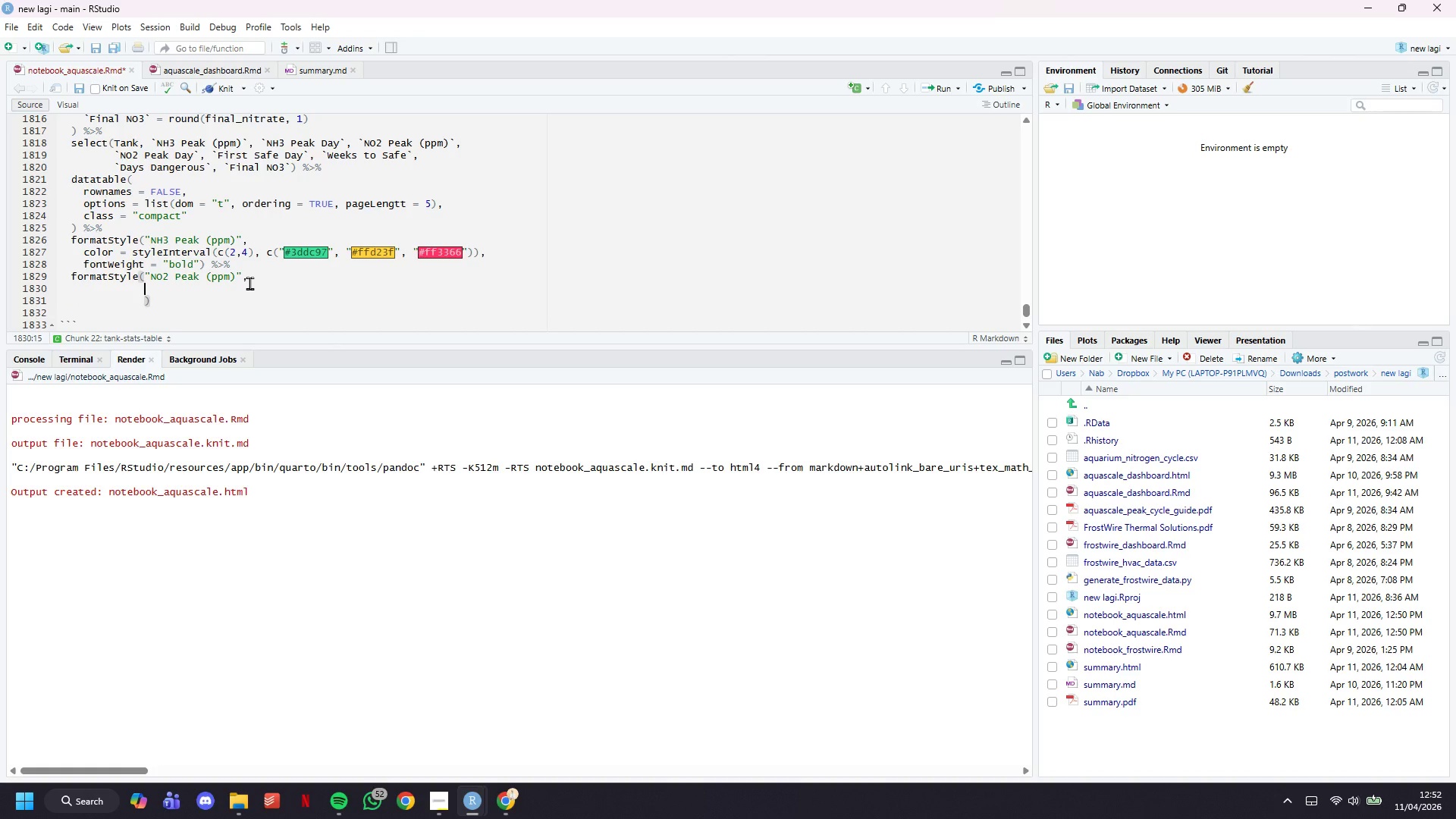 
key(ArrowUp)
 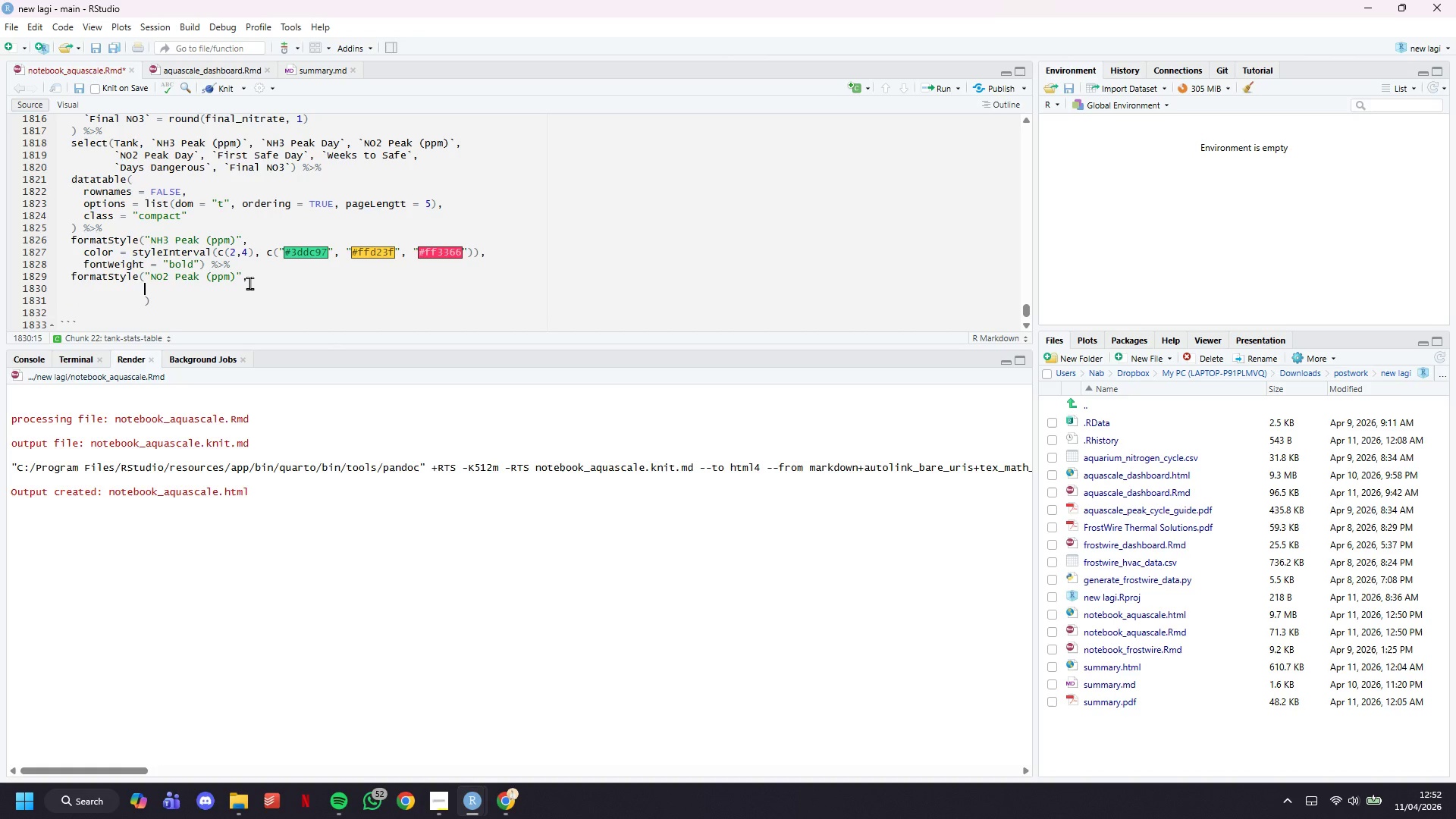 
key(Backspace)
key(Backspace)
key(Backspace)
key(Backspace)
key(Backspace)
type(color = )
 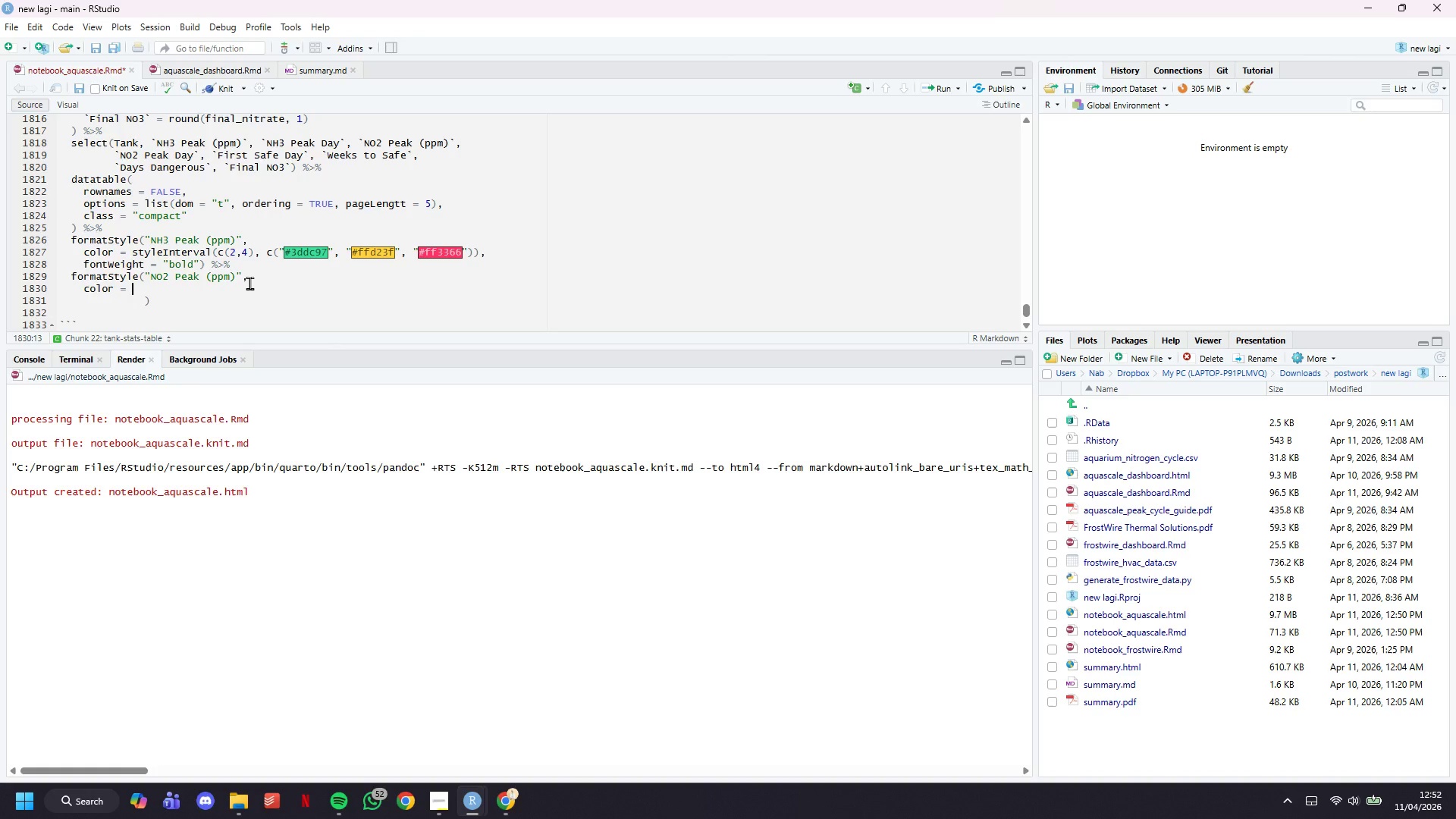 
type(styleInterval(c(1,3)
 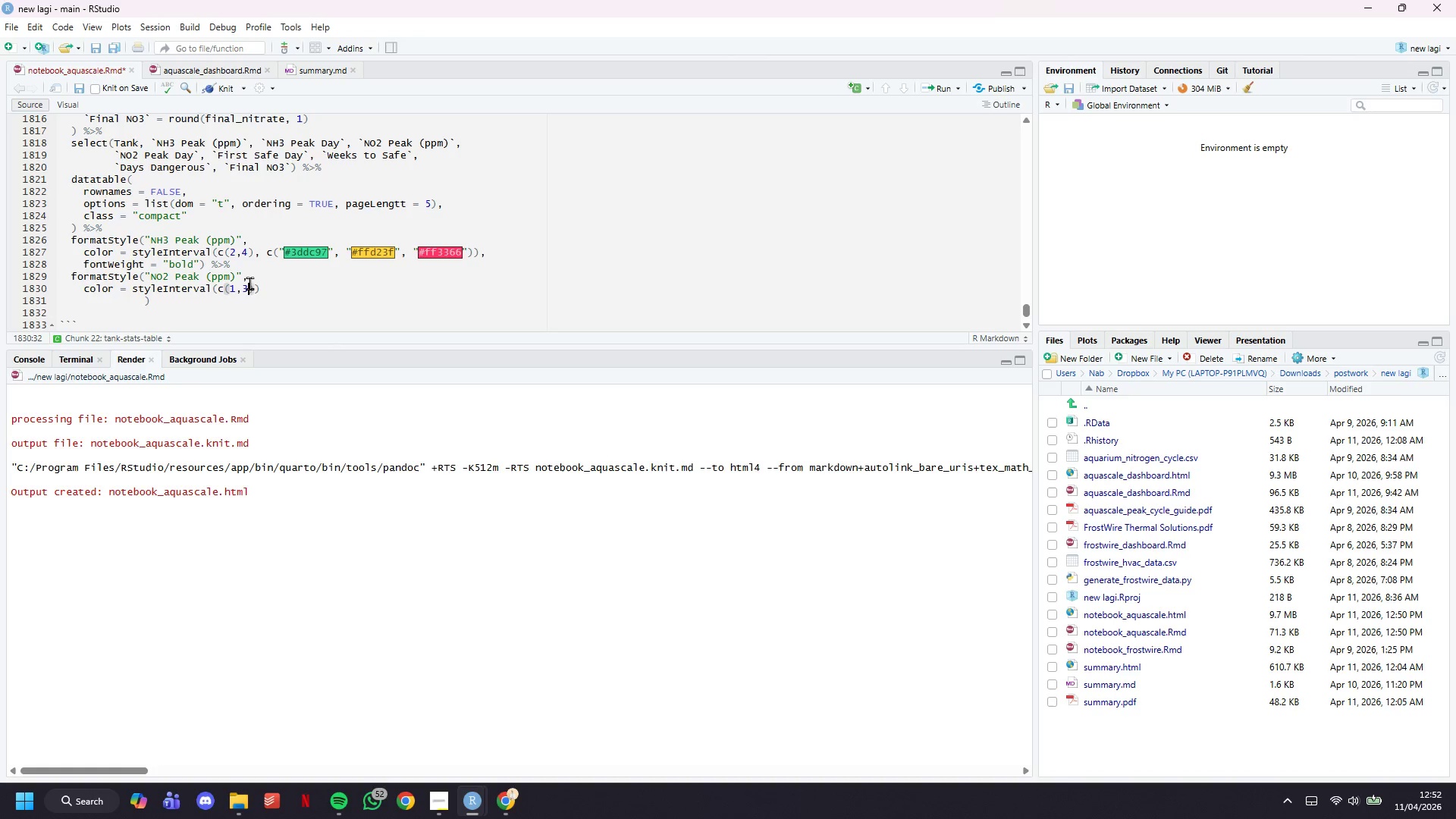 
key(ArrowRight)
 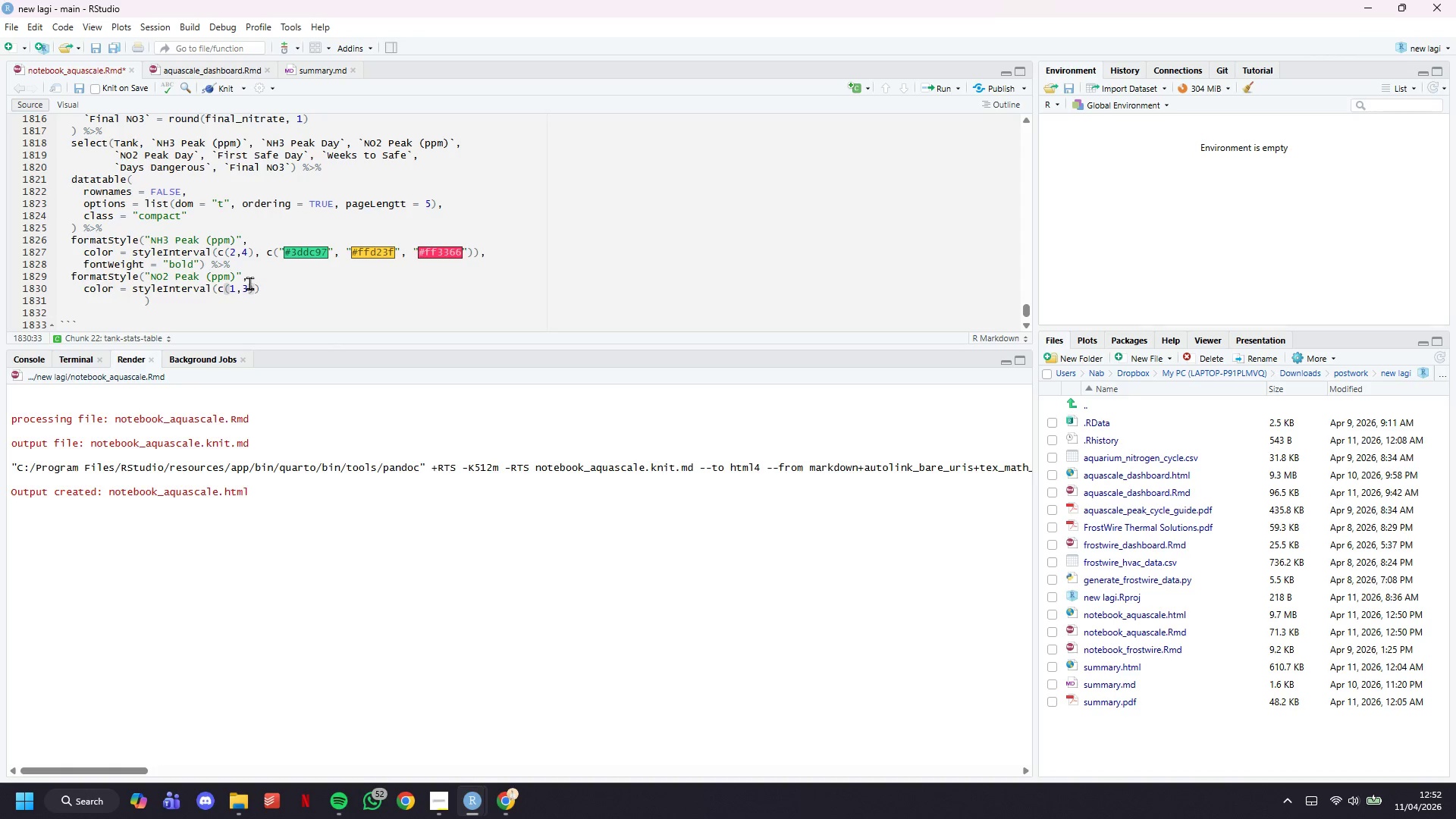 
type(, c("#3ddc97)
 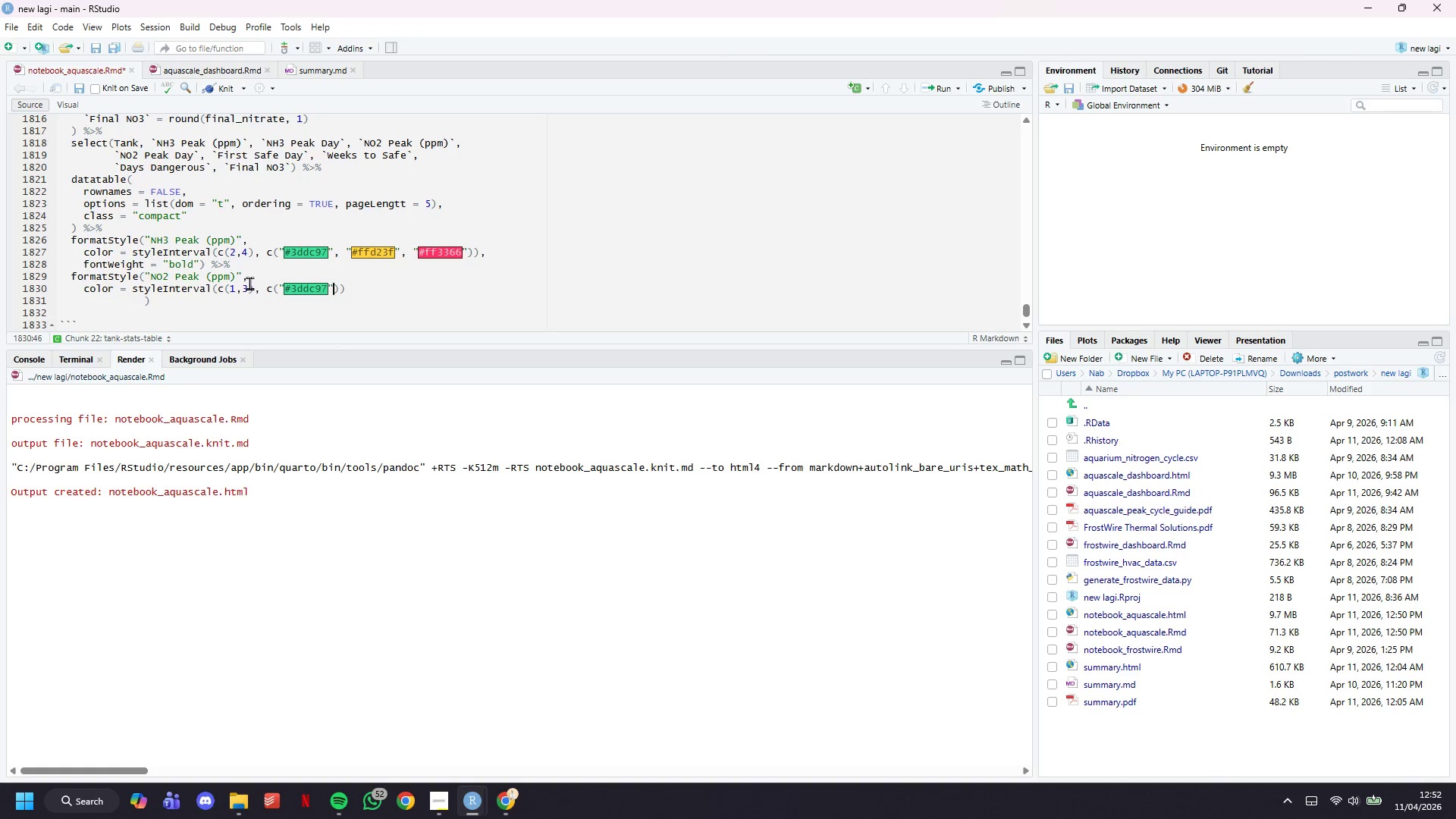 
key(ArrowRight)
 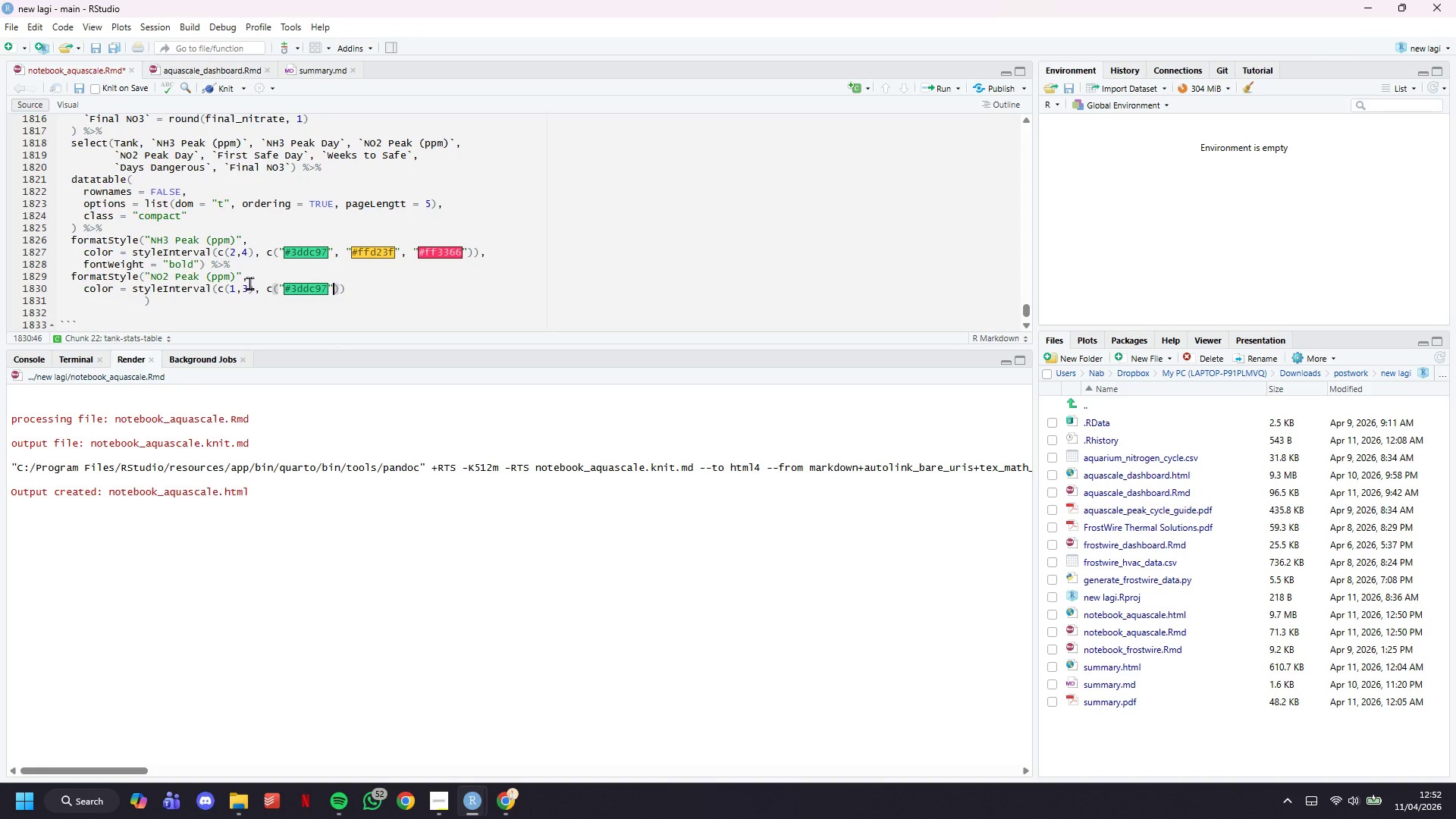 
type(, "#ffd23f)
 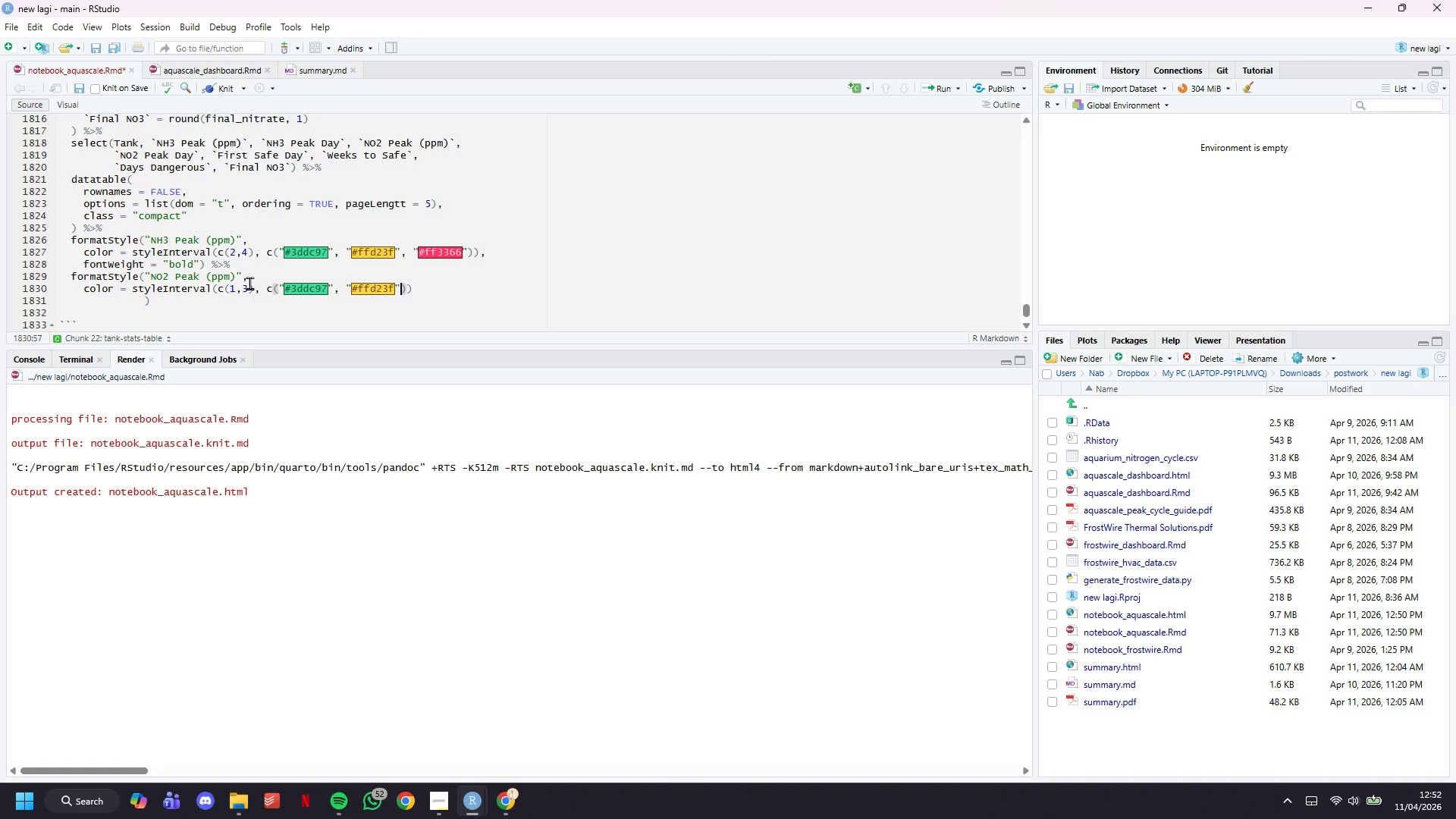 
 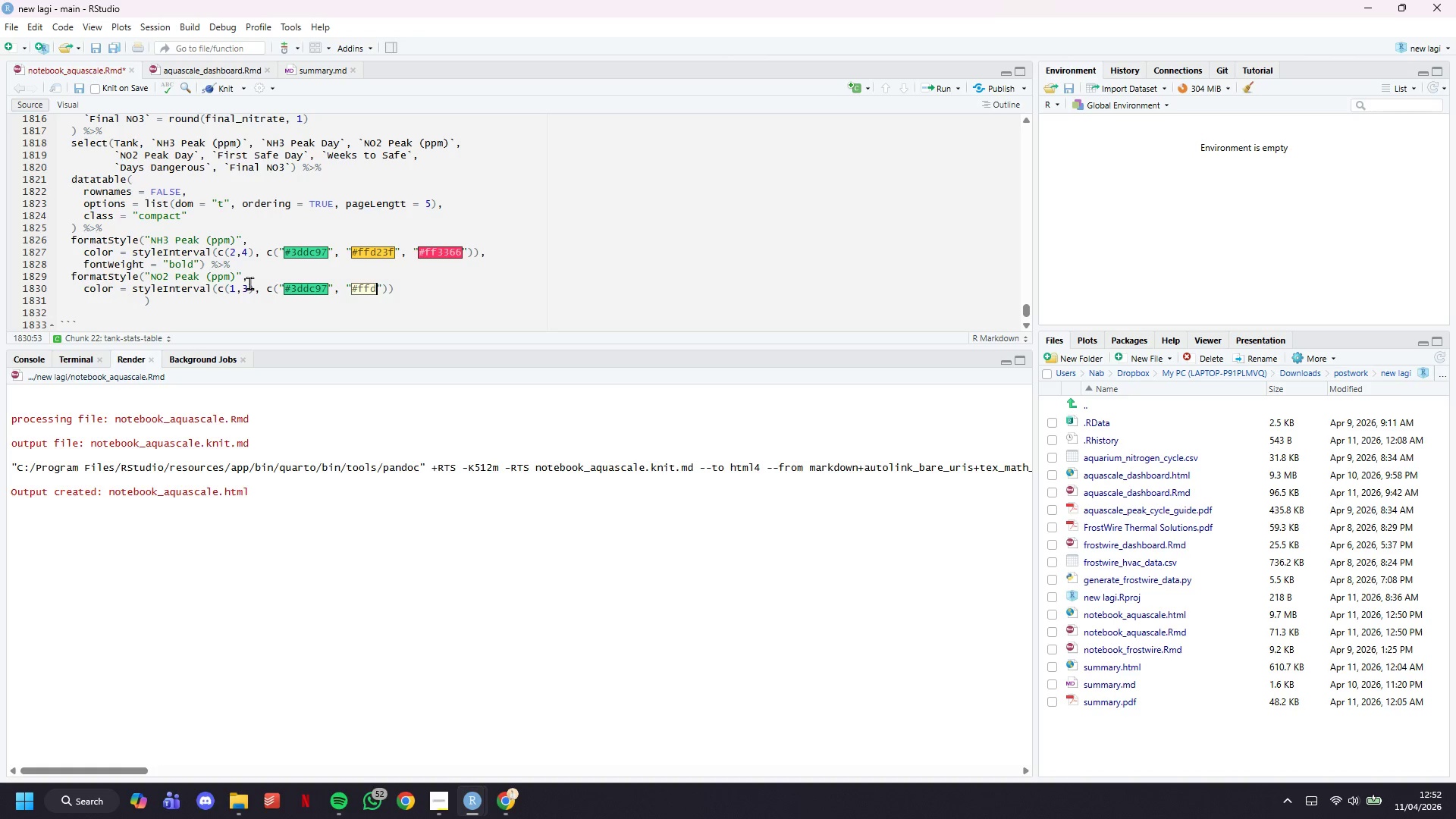 
key(ArrowRight)
 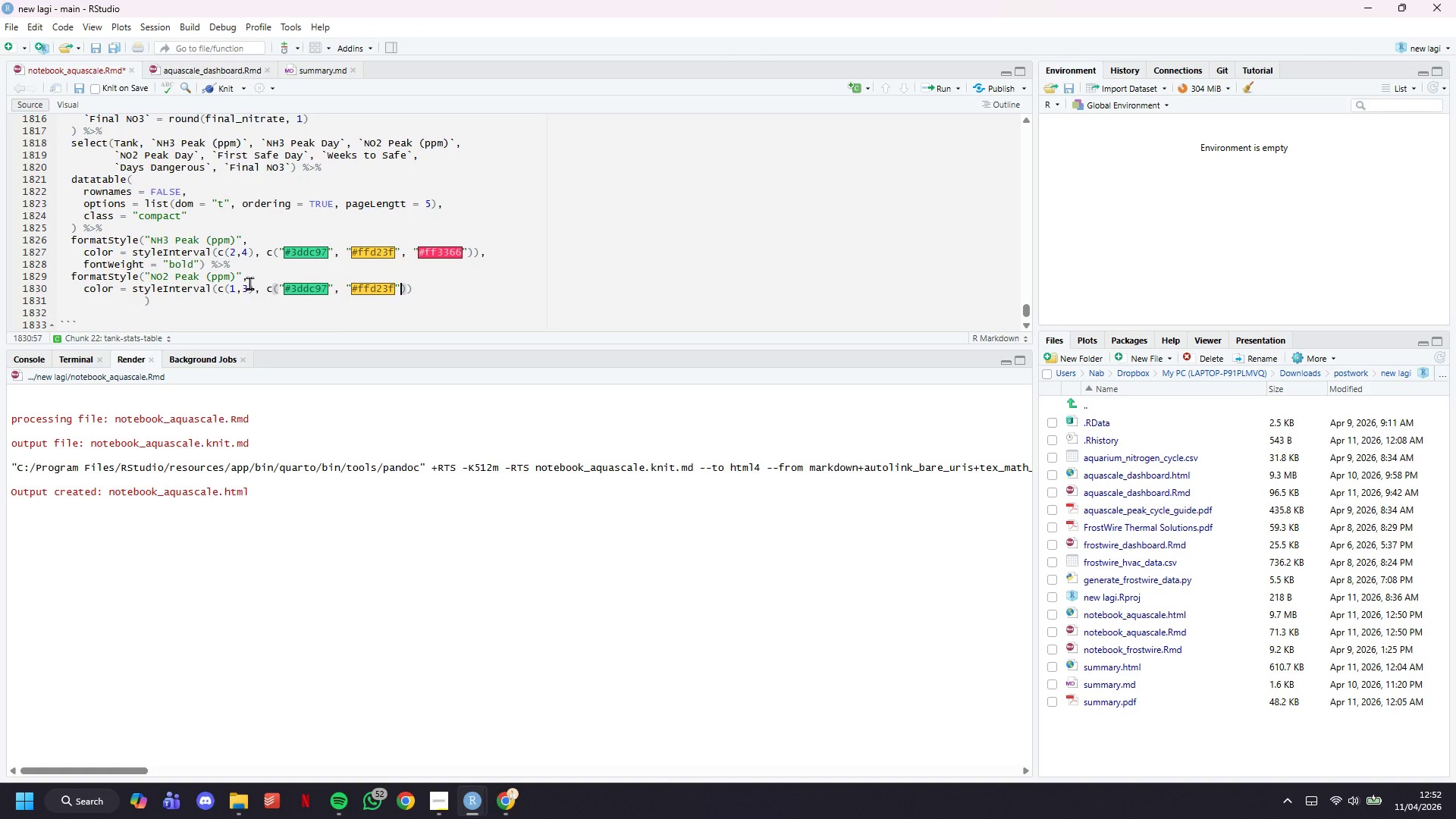 
type(, "#ff3366)
 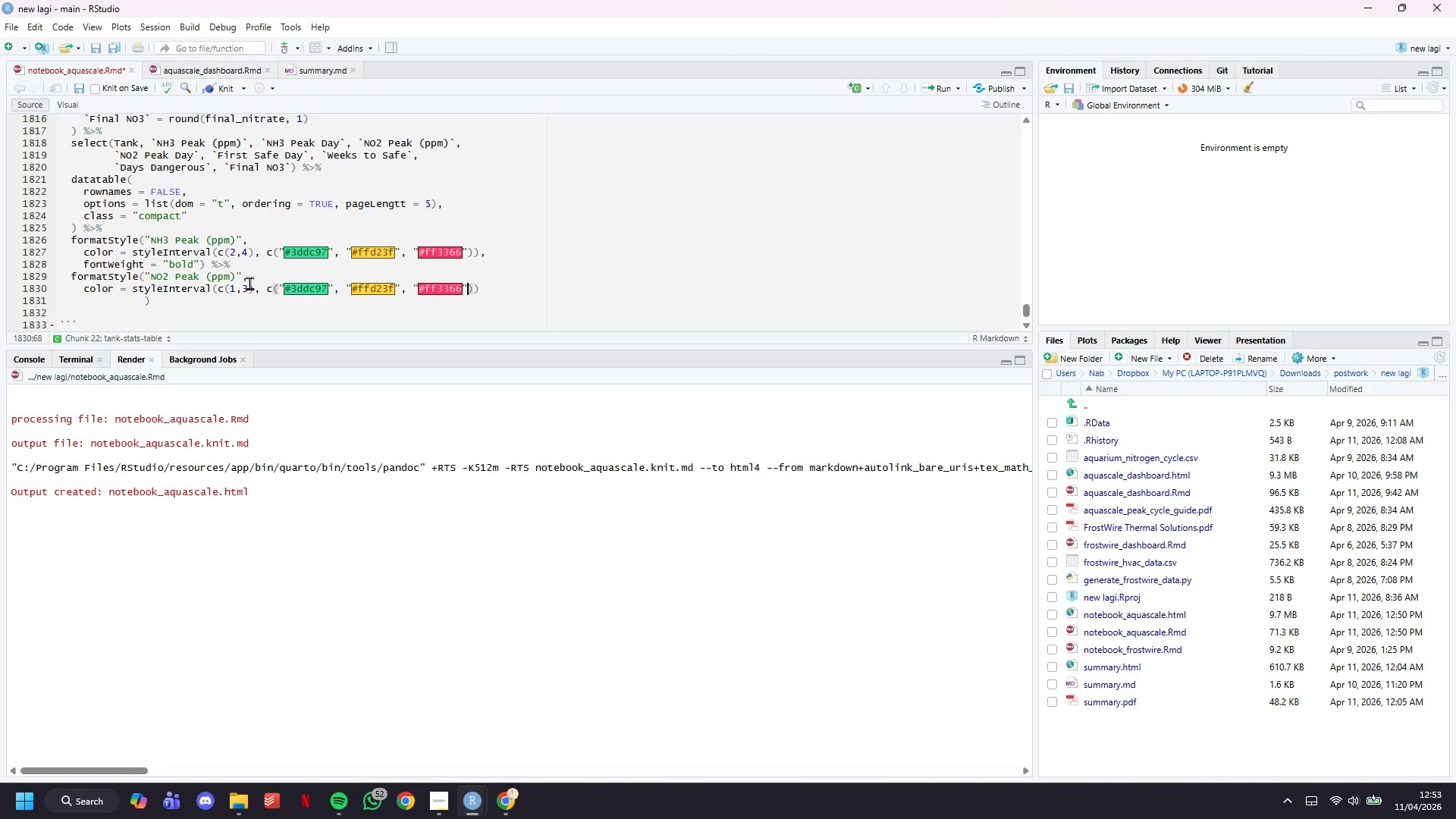 
 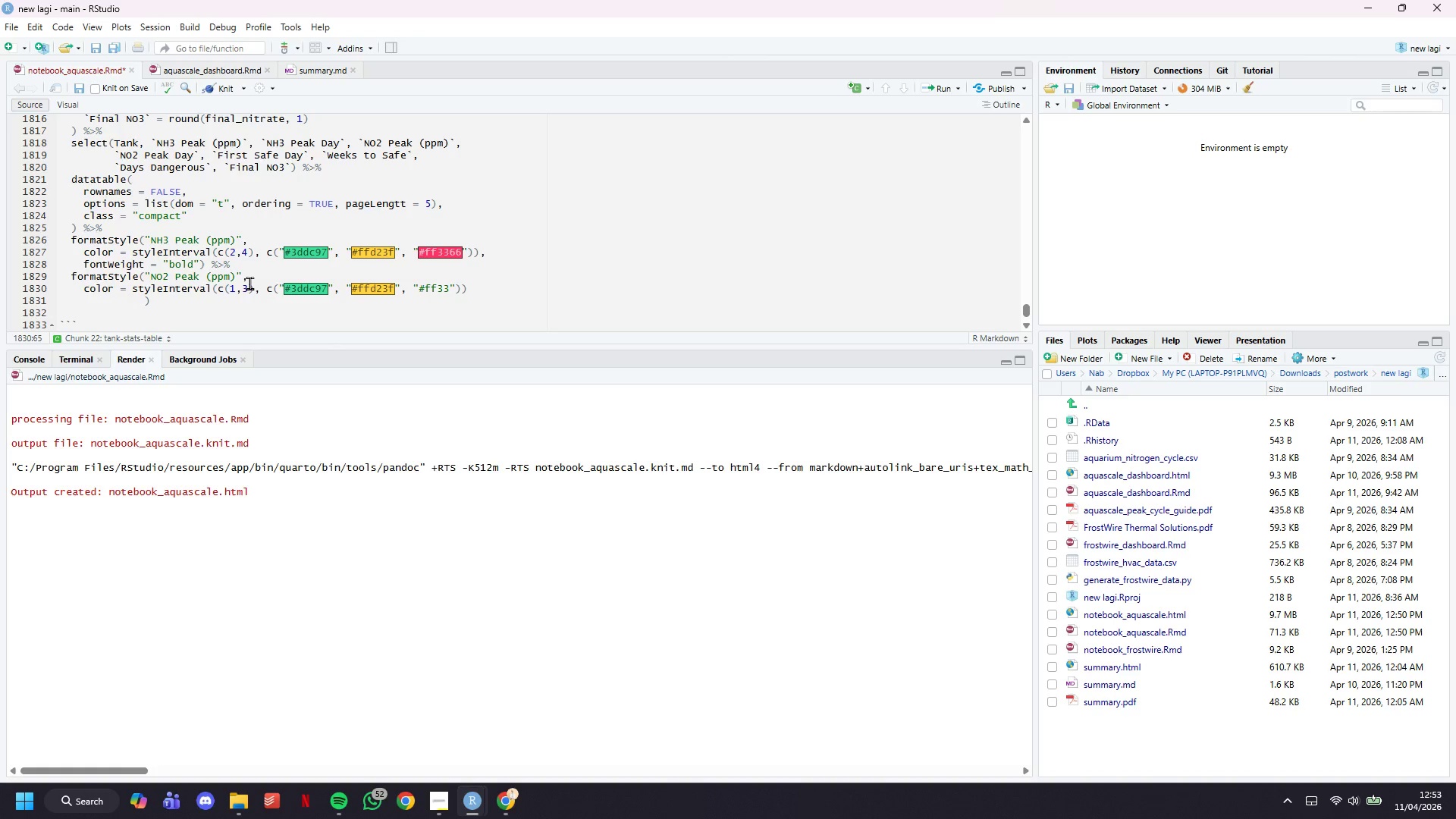 
key(ArrowRight)
 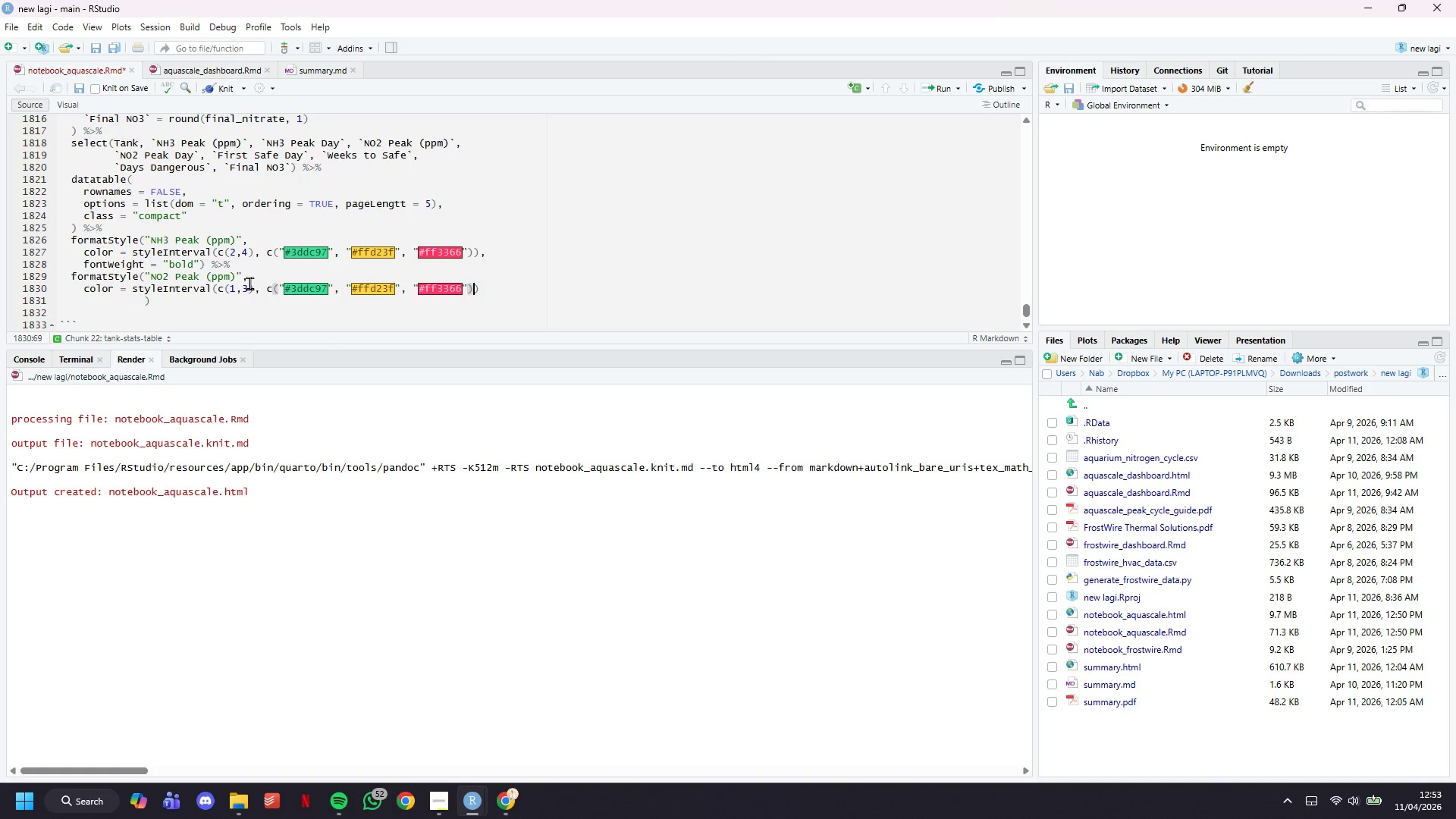 
key(ArrowRight)
 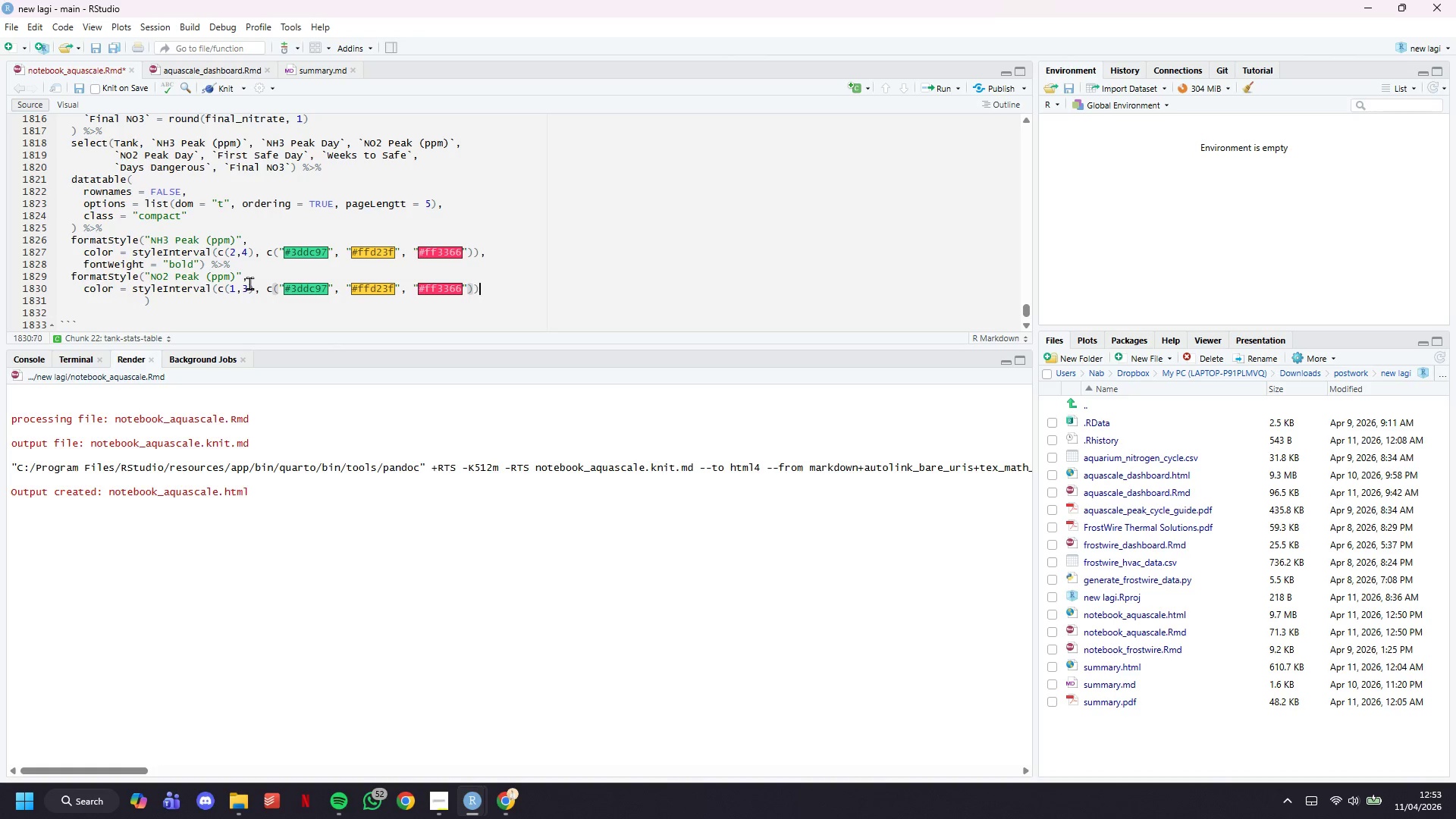 
key(ArrowRight)
 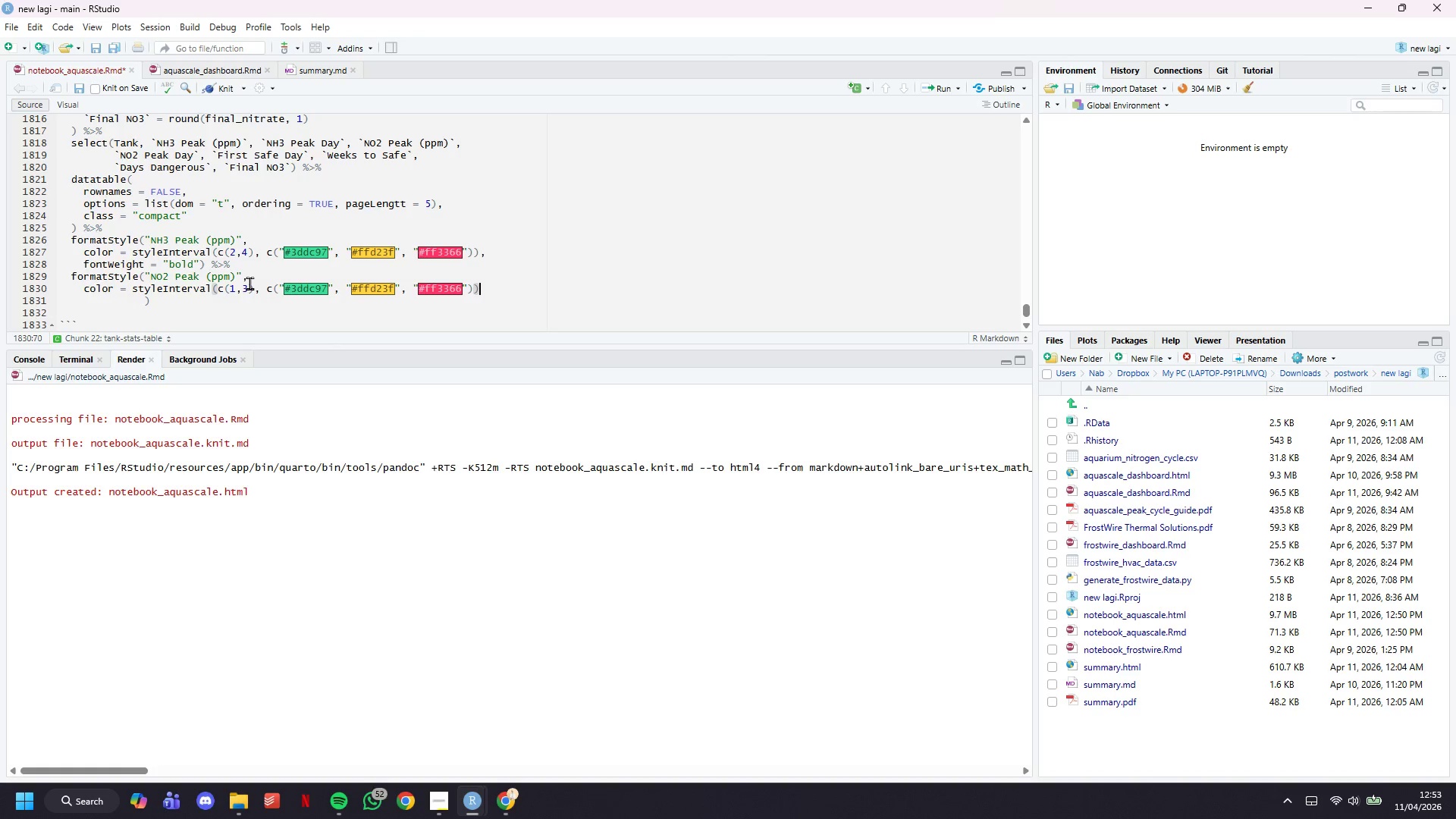 
key(Comma)
 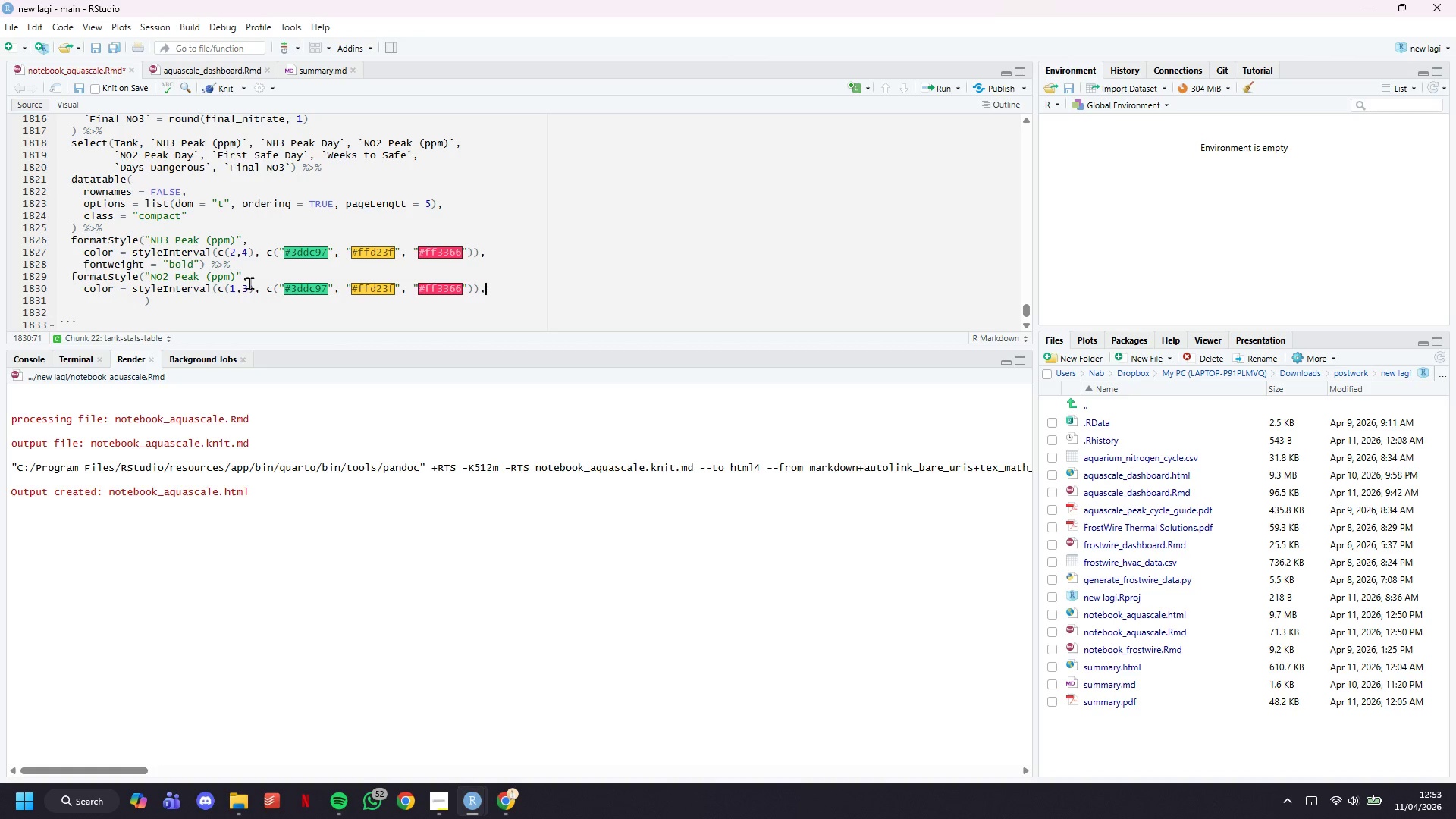 
key(ArrowRight)
 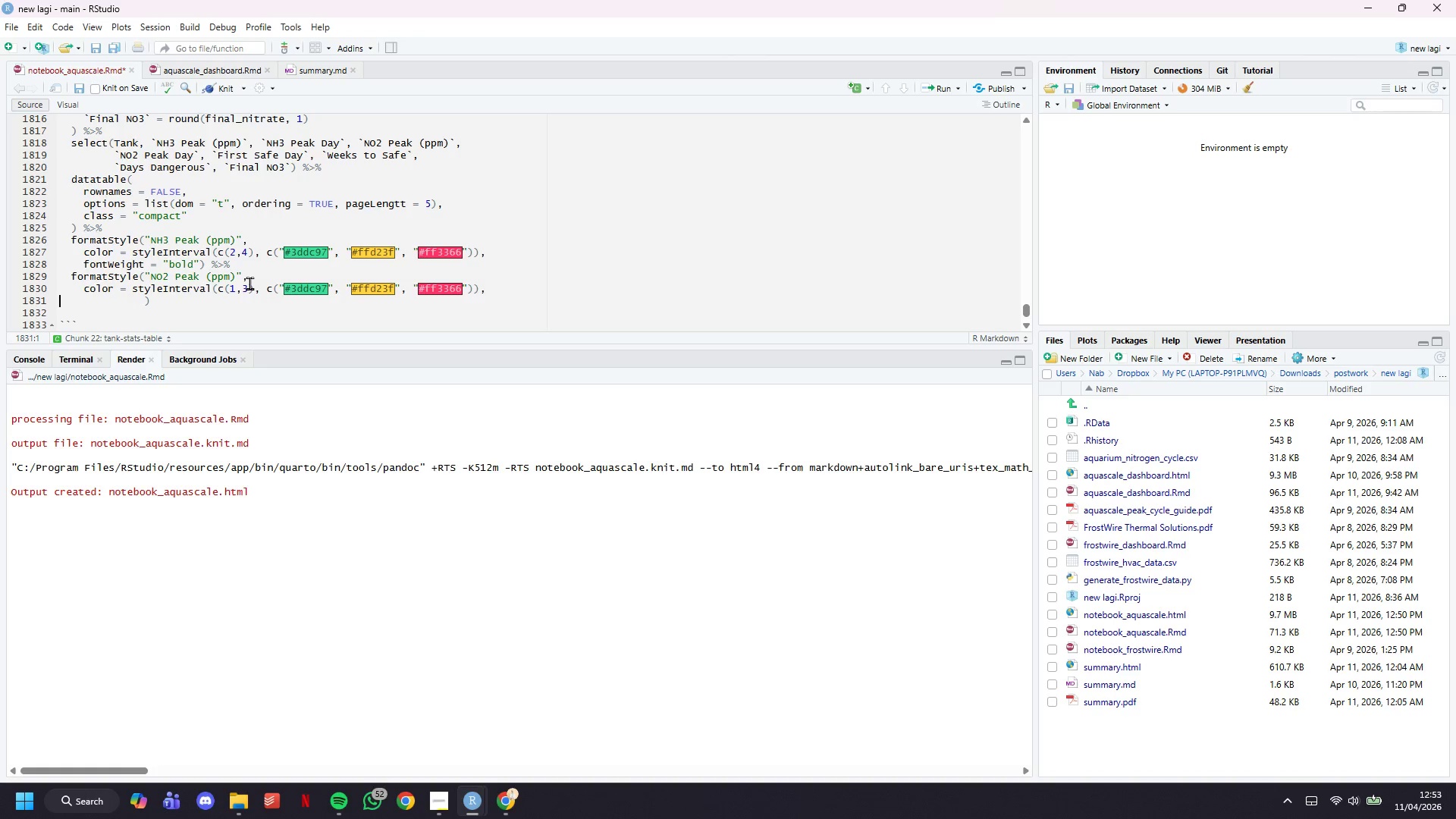 
key(ArrowRight)
 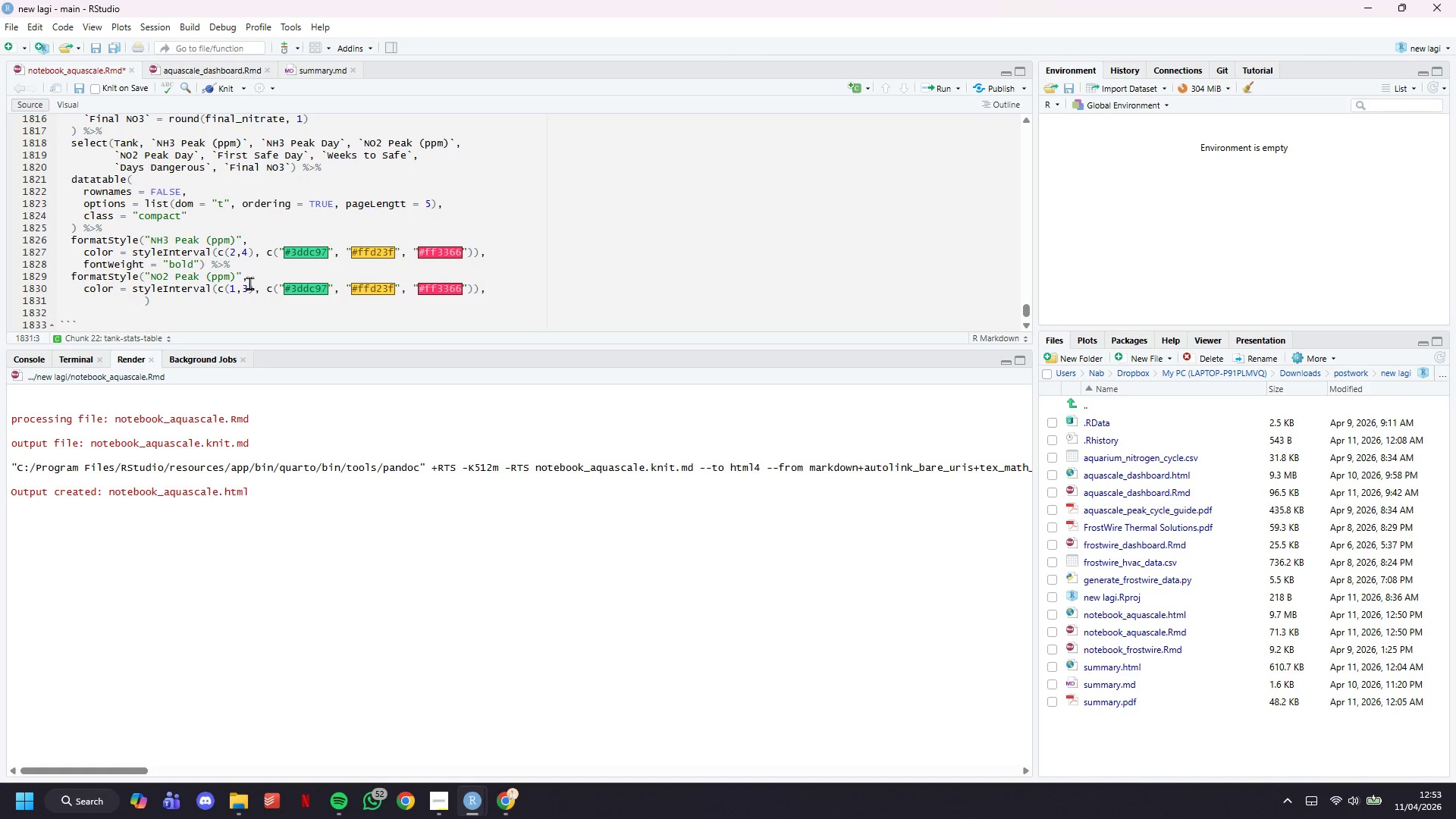 
key(ArrowLeft)
 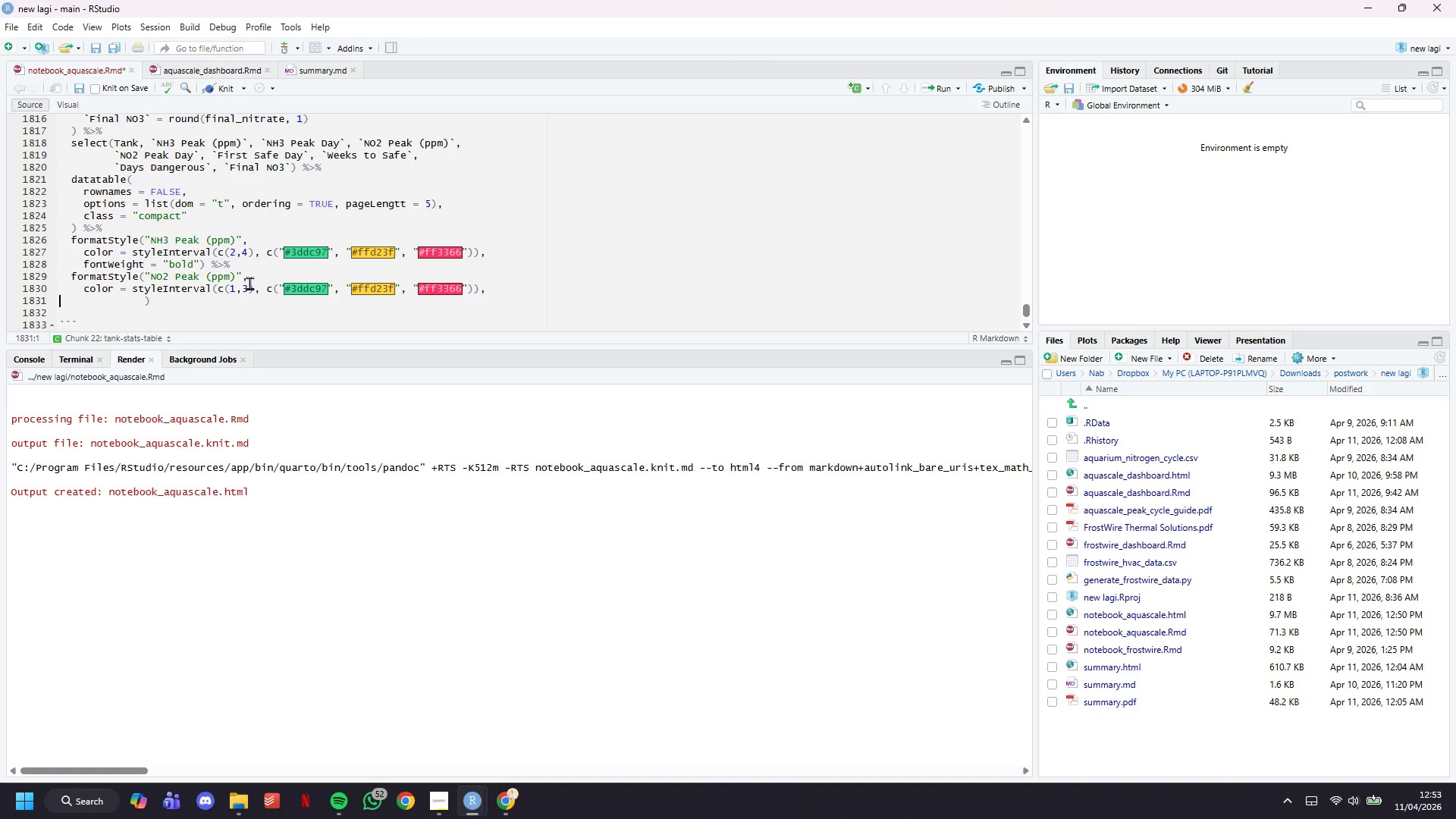 
key(ArrowLeft)
 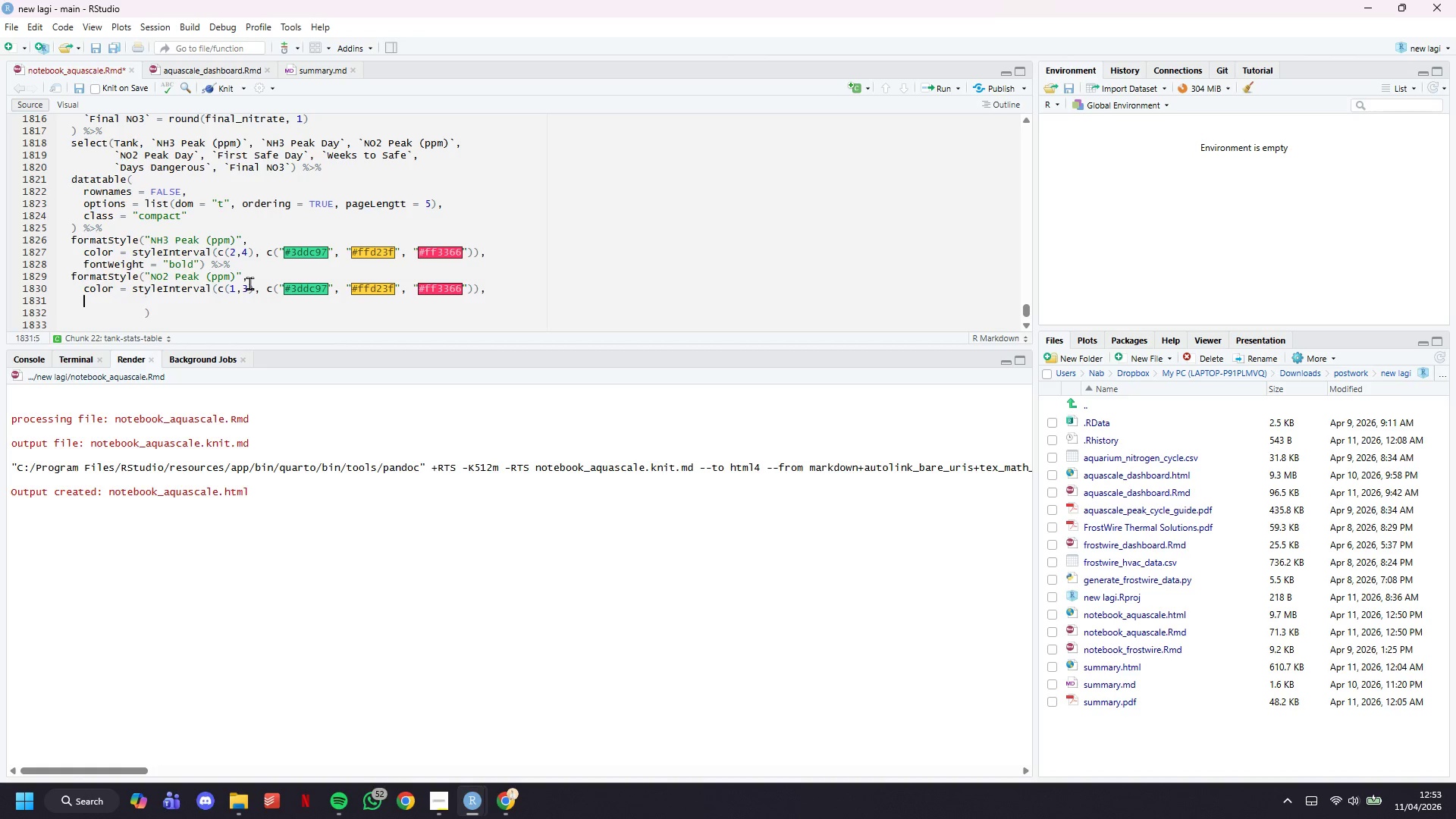 
key(Enter)
 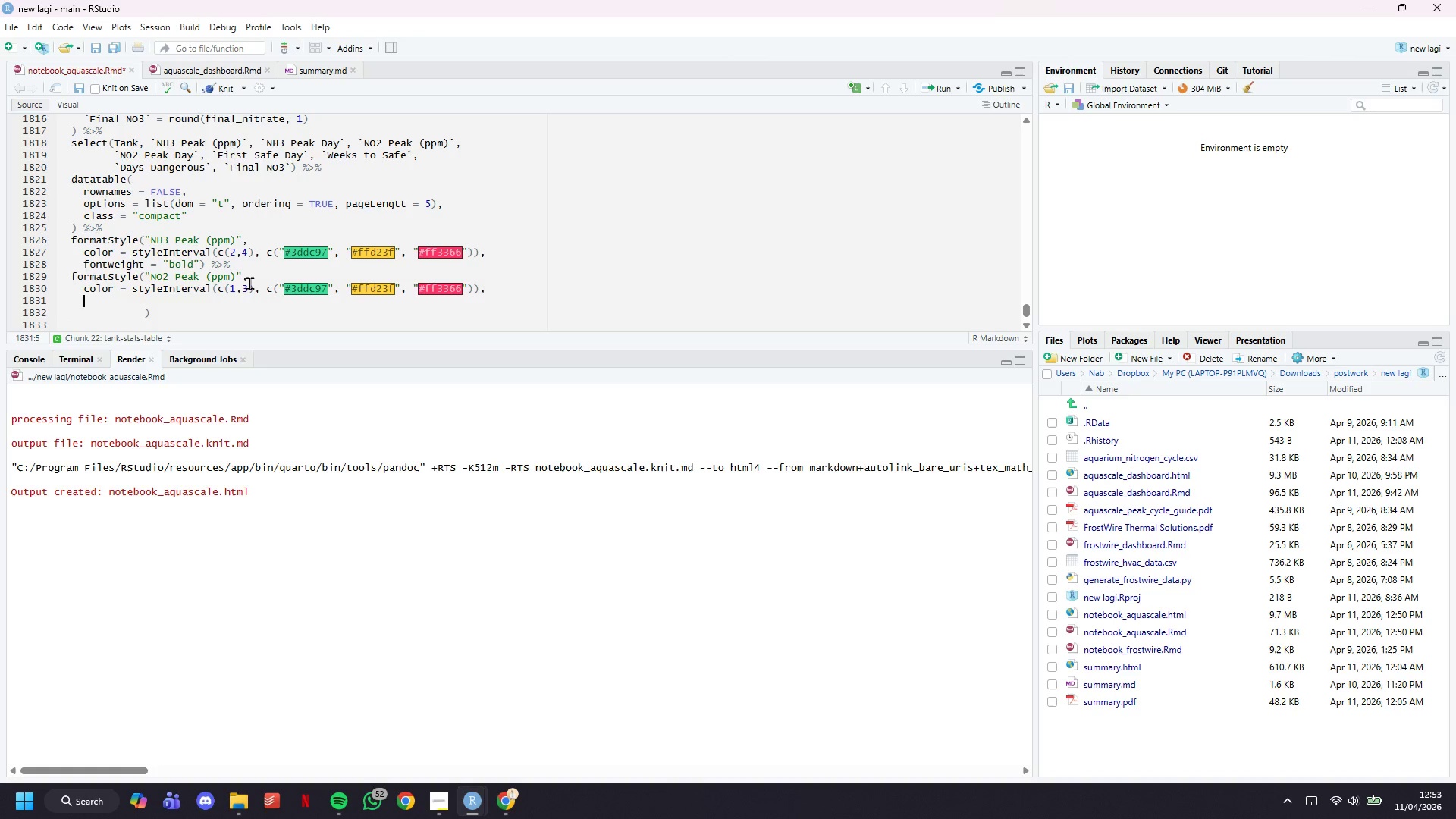 
type(fontw)
key(Tab)
type("bi)
key(Backspace)
type(old)
 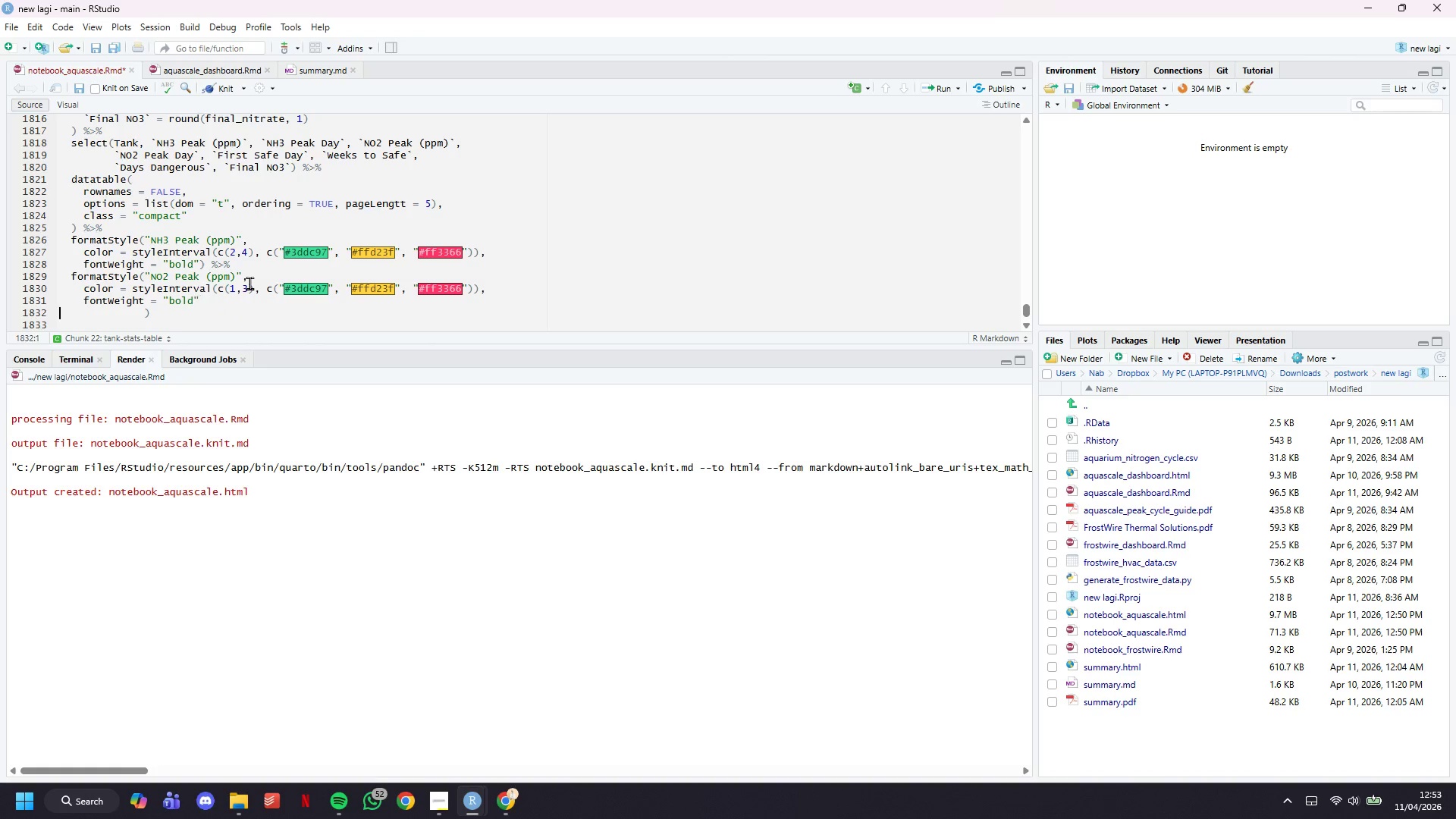 
 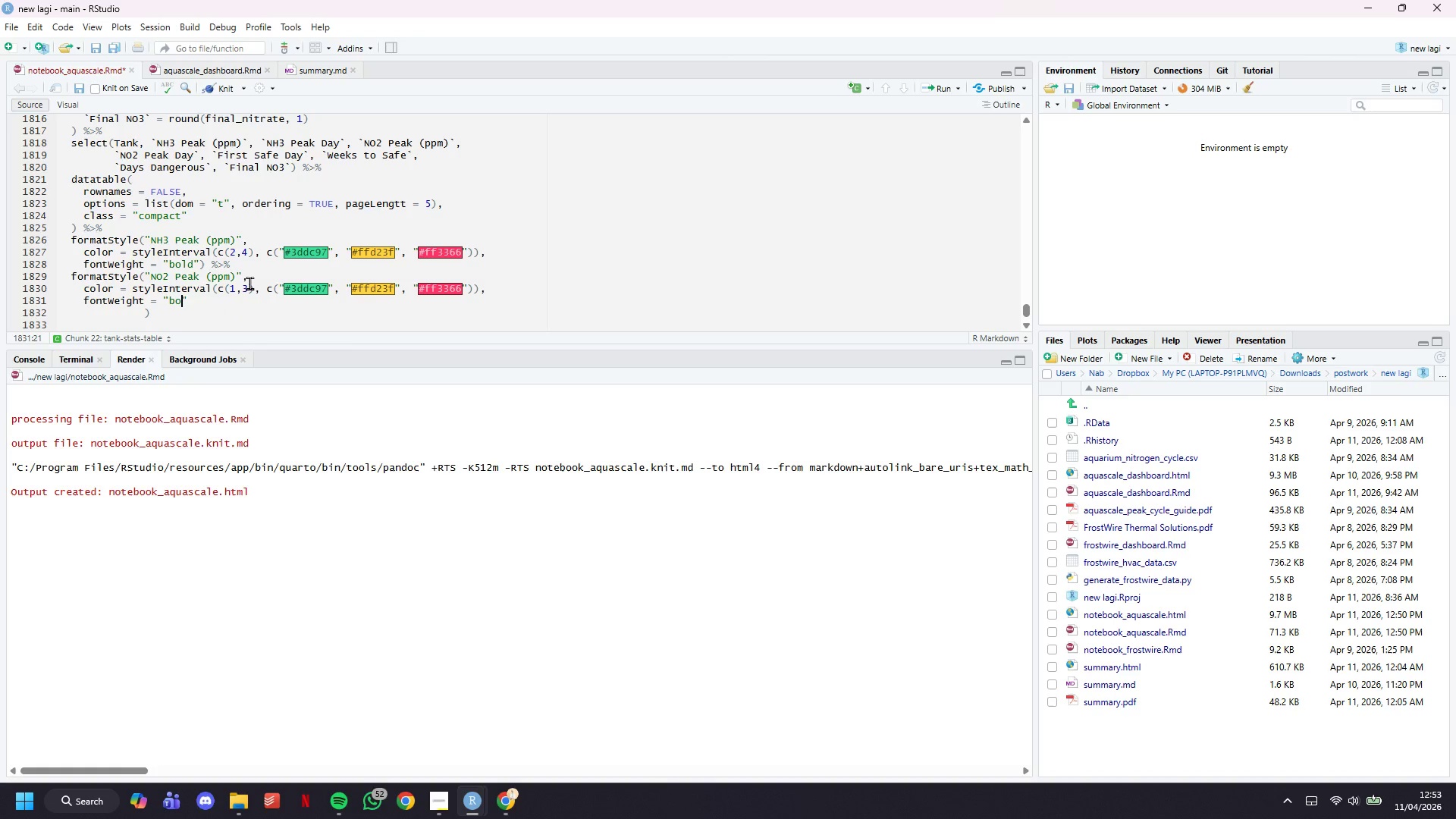 
key(ArrowRight)
 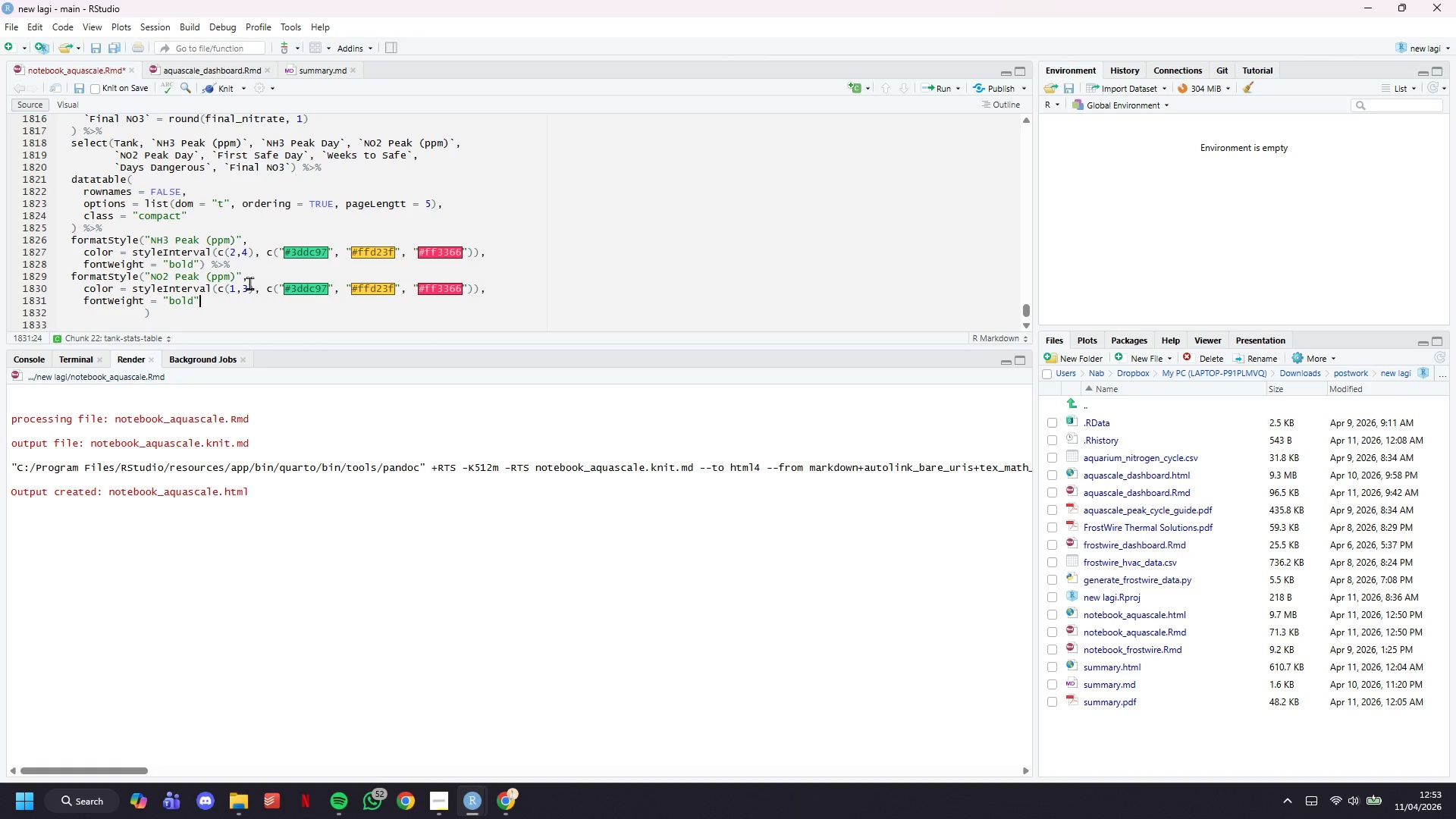 
key(ArrowRight)
 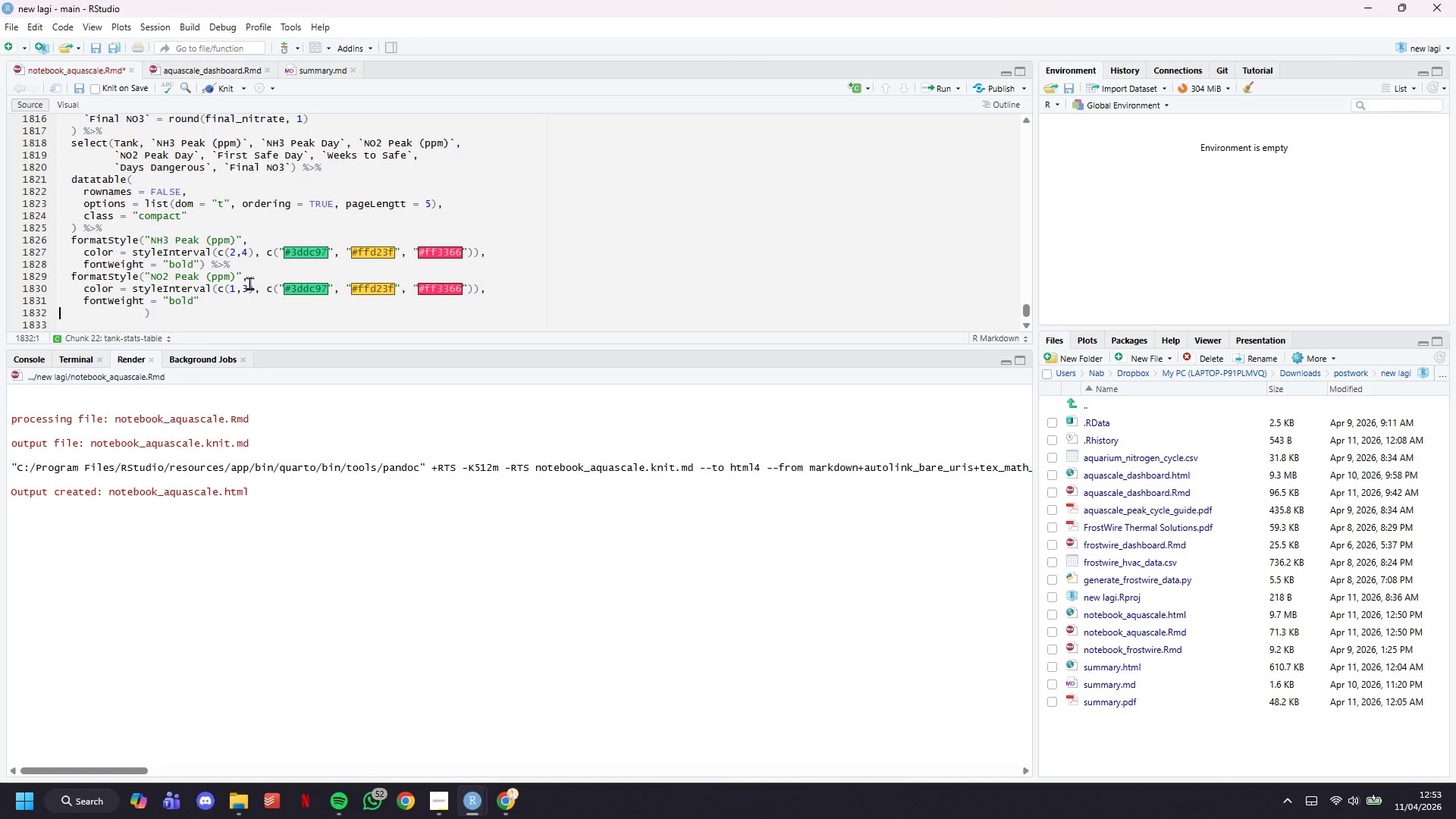 
key(Backspace)
 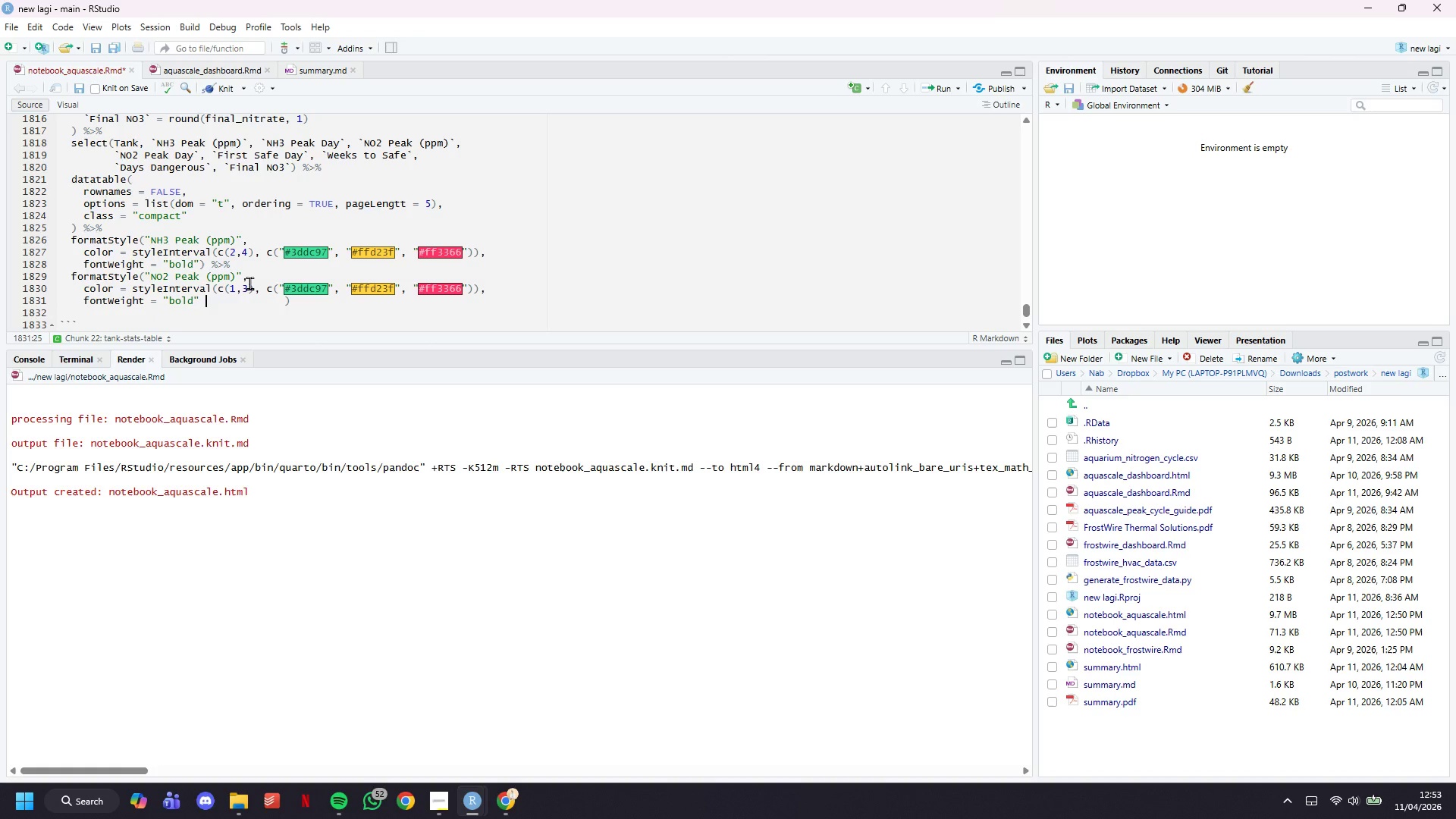 
key(ArrowRight)
 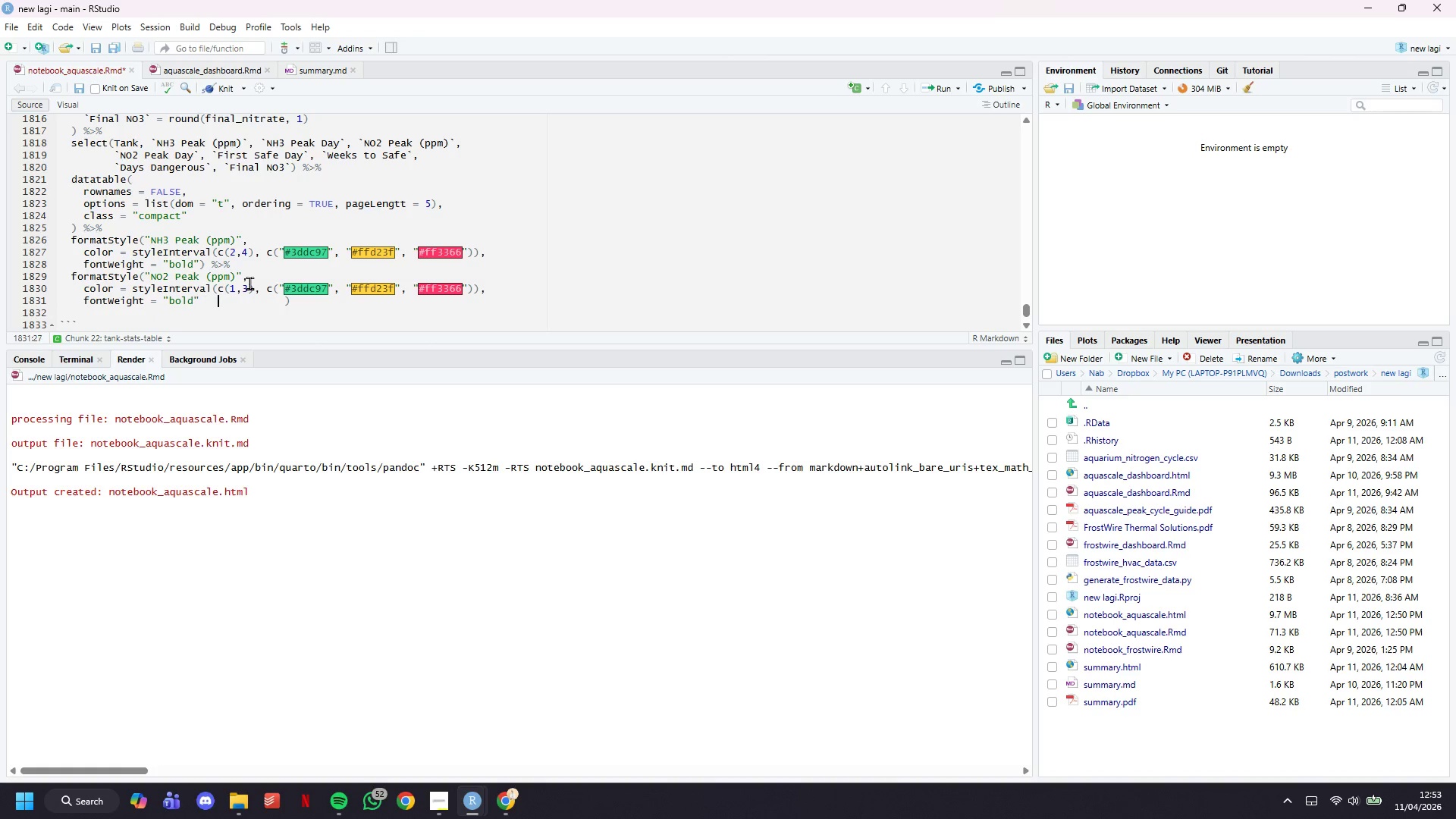 
key(ArrowRight)
 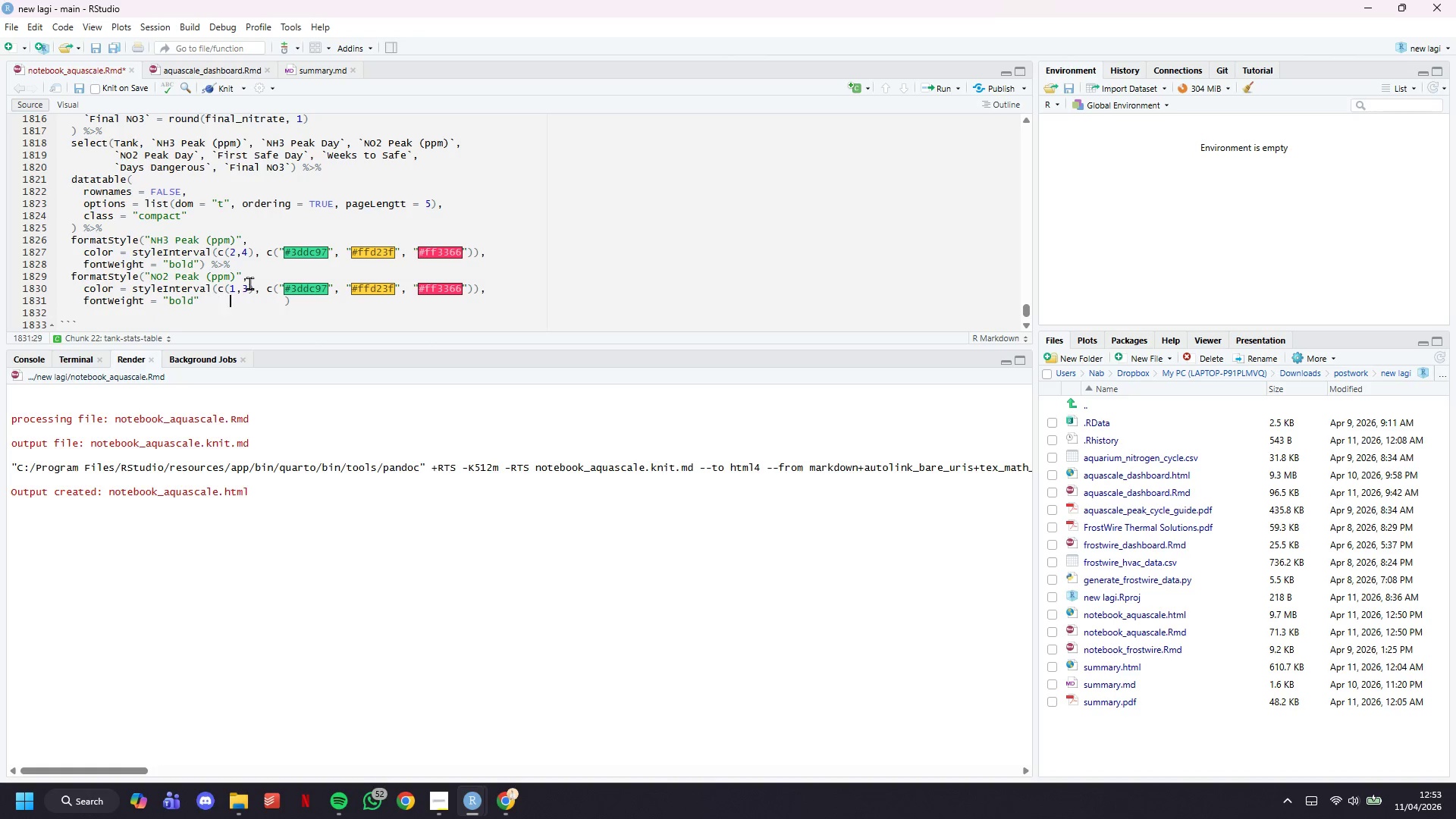 
key(ArrowRight)
 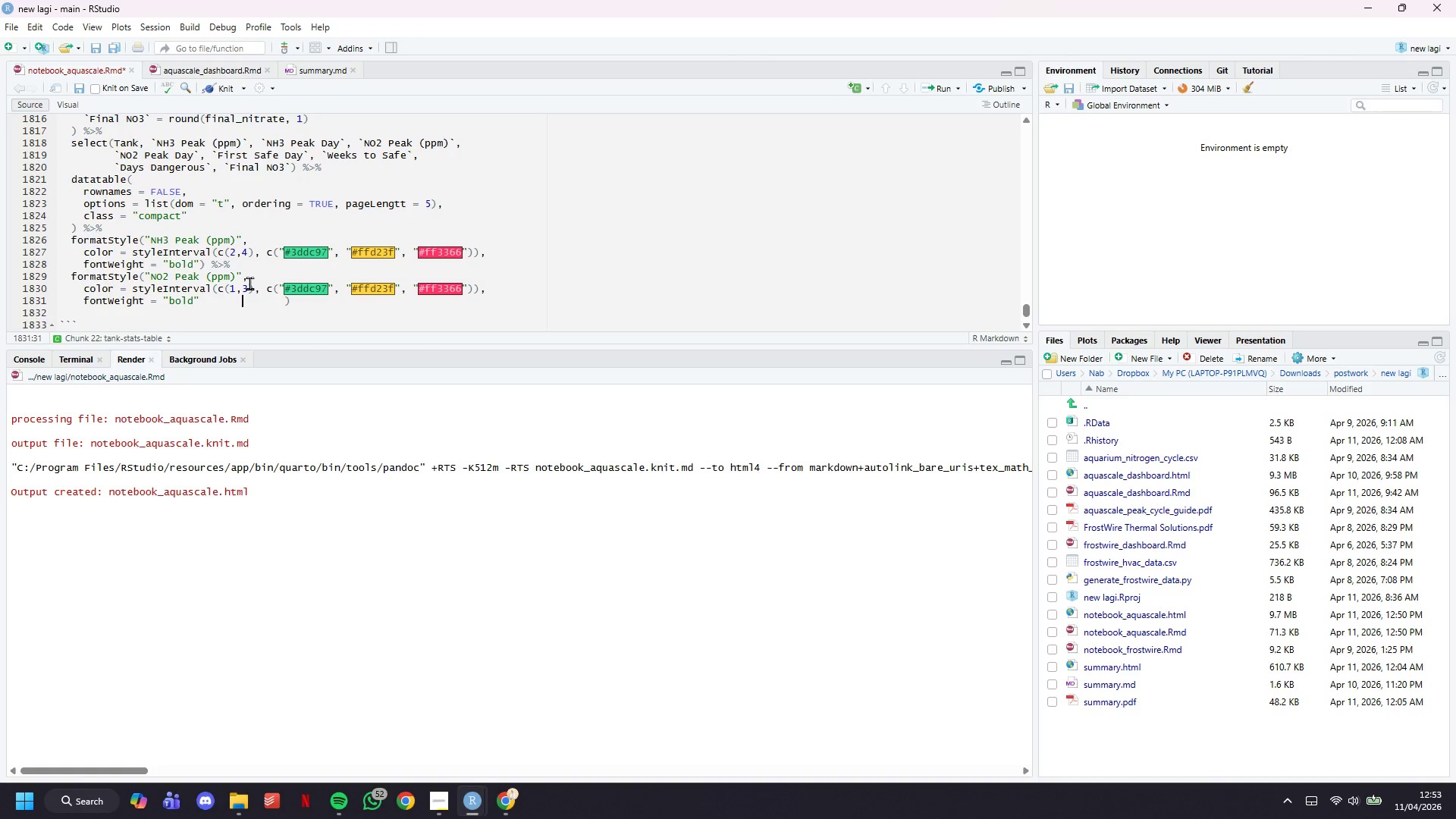 
key(ArrowRight)
 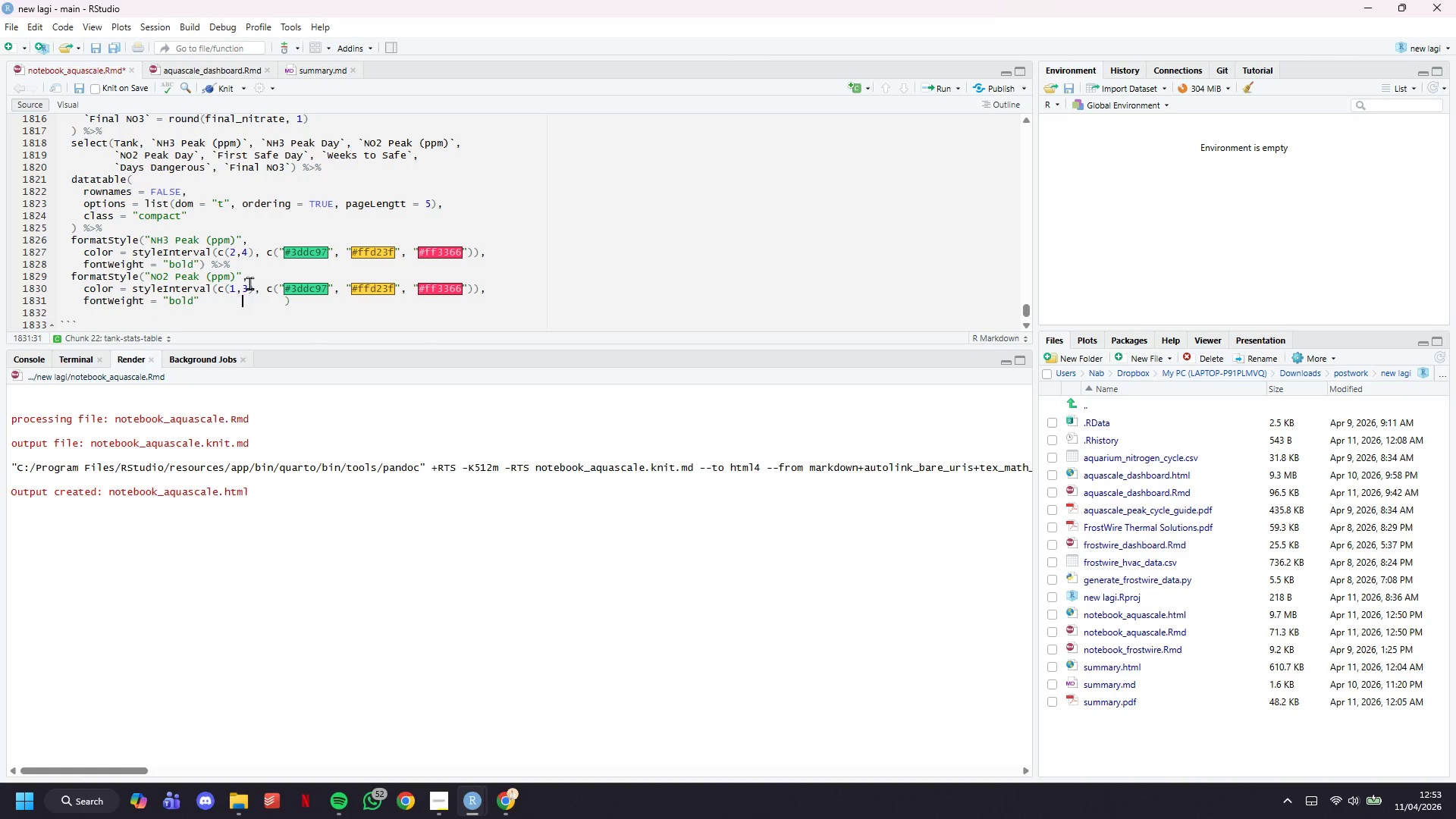 
key(ArrowRight)
 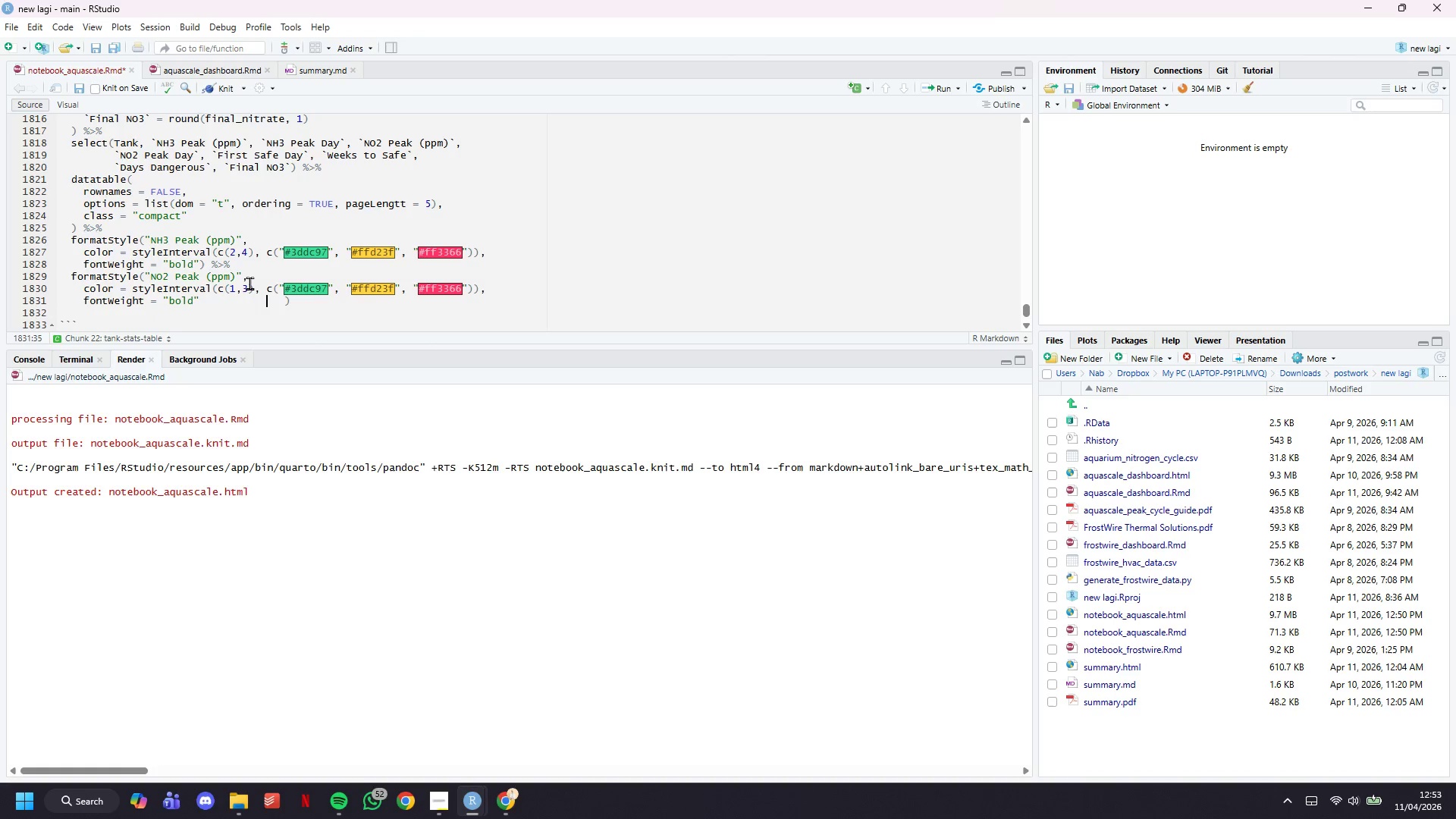 
key(ArrowRight)
 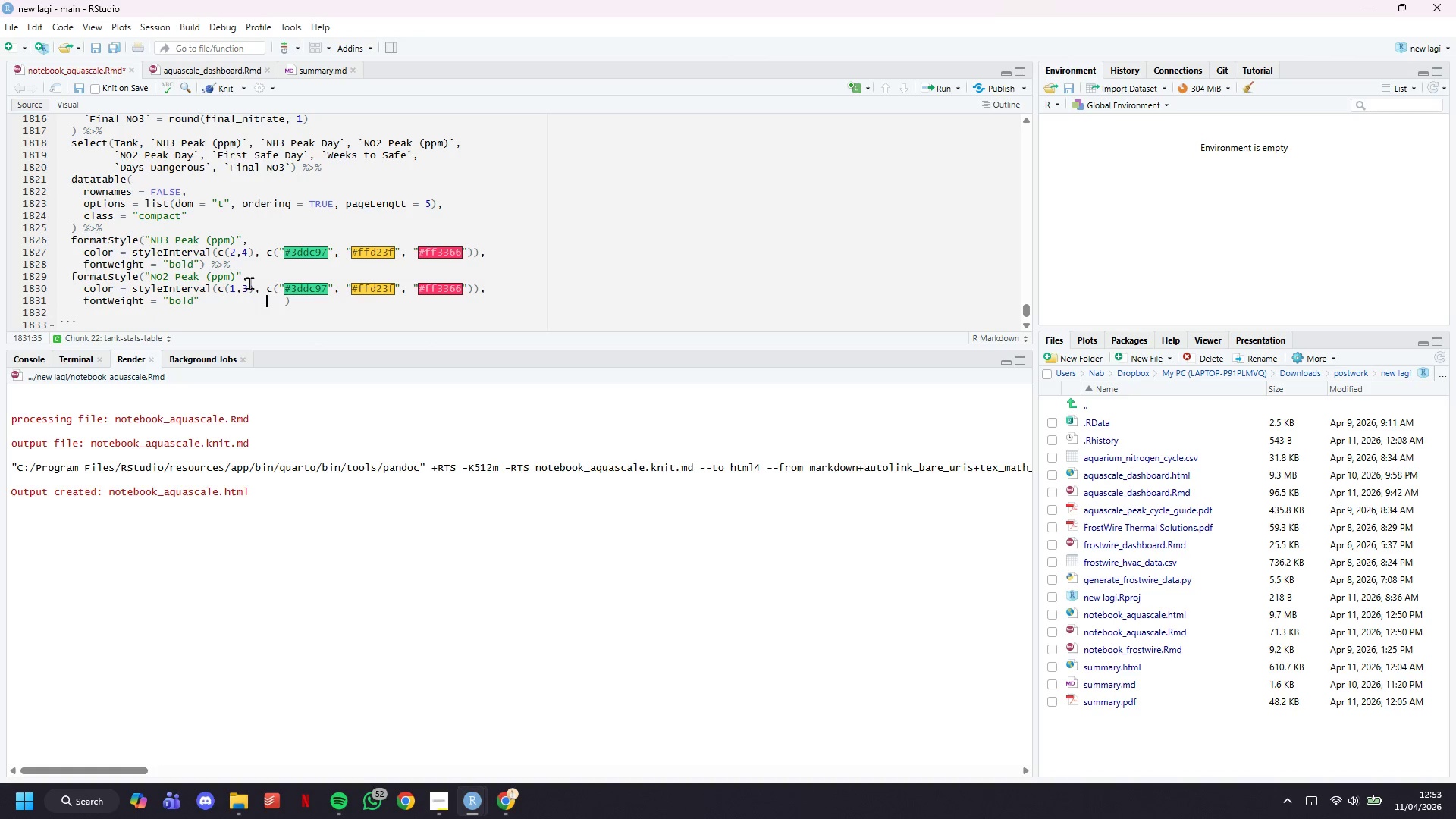 
key(ArrowRight)
 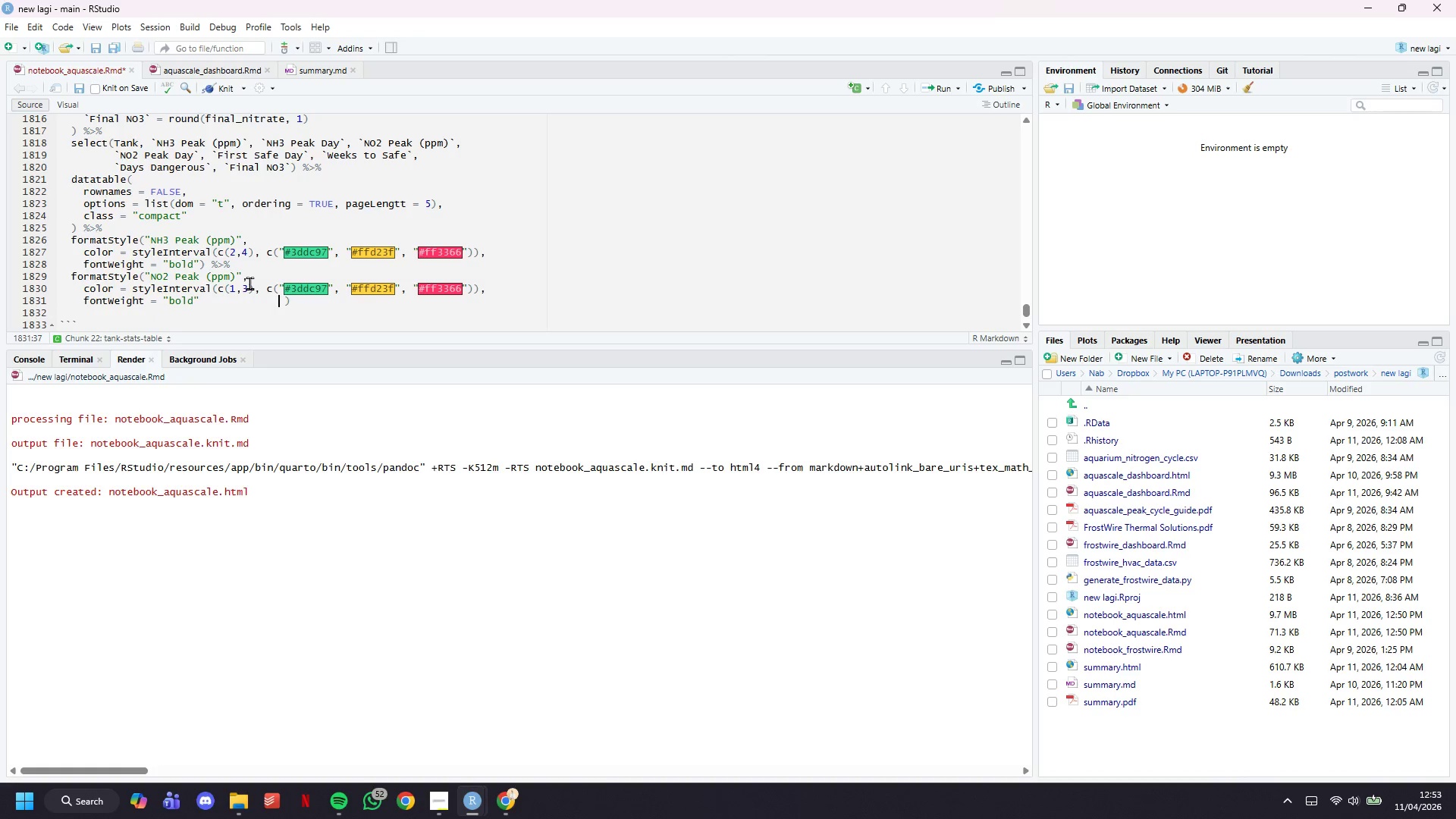 
key(ArrowRight)
 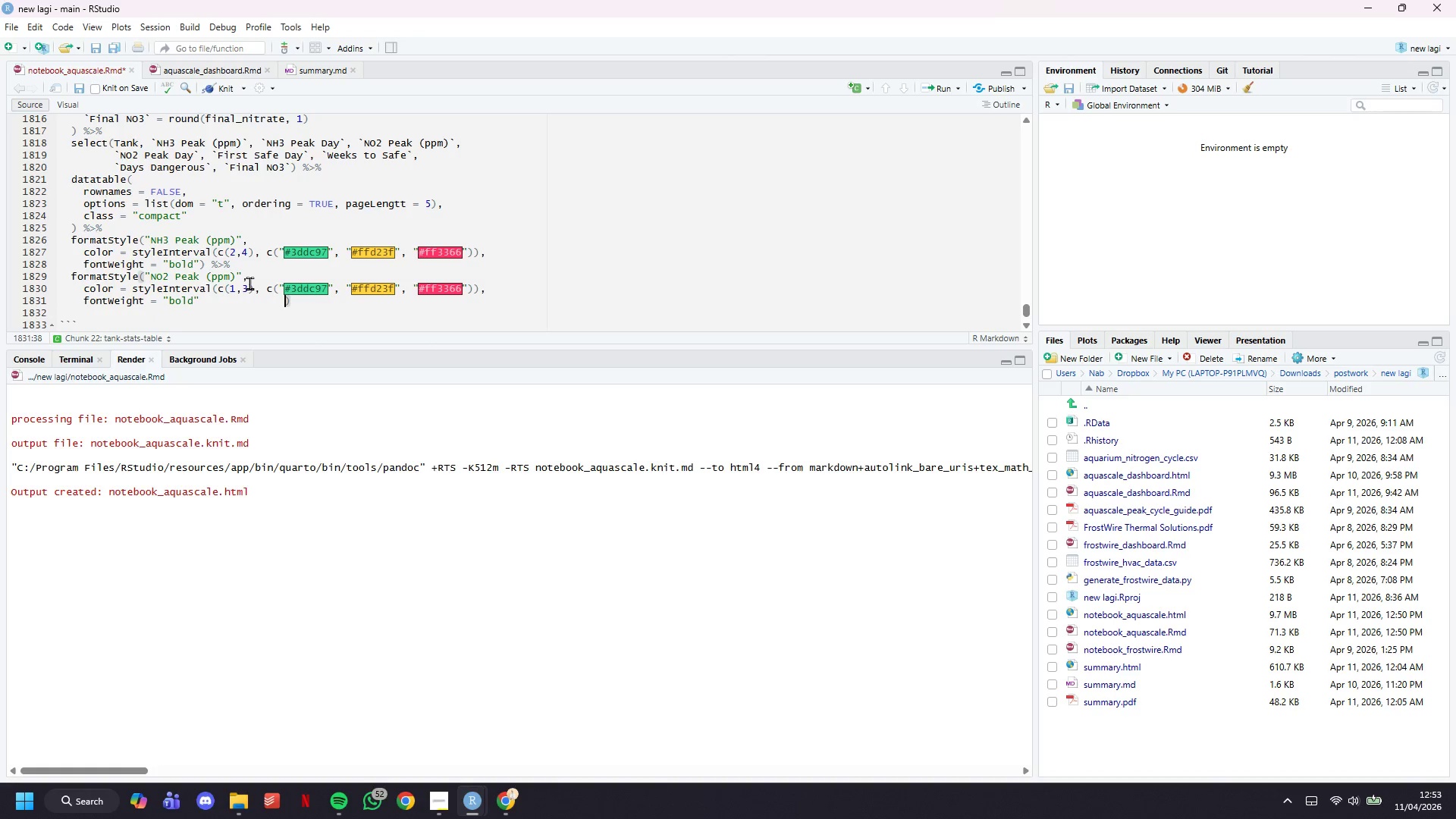 
key(Backspace)
 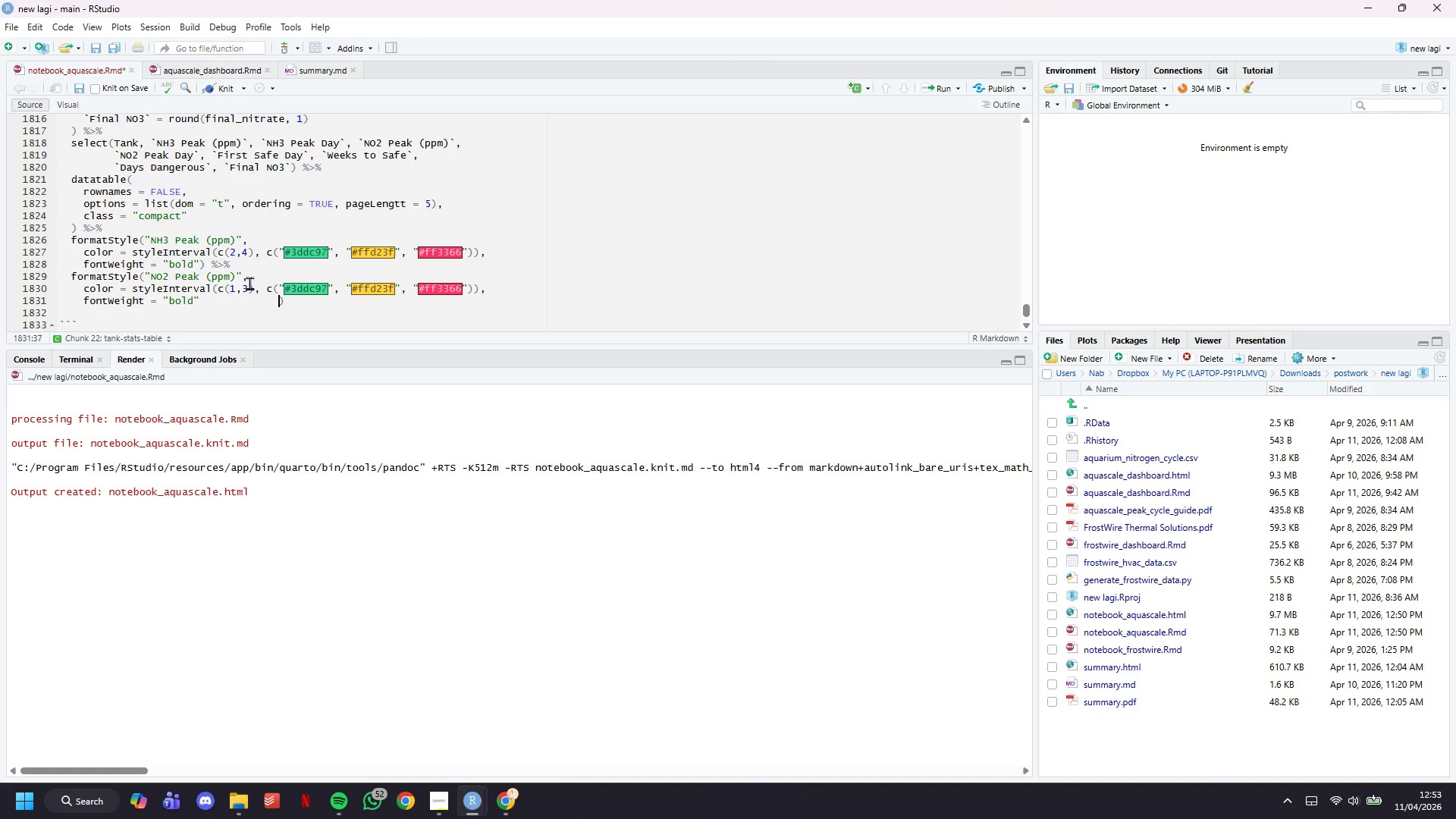 
key(Backspace)
 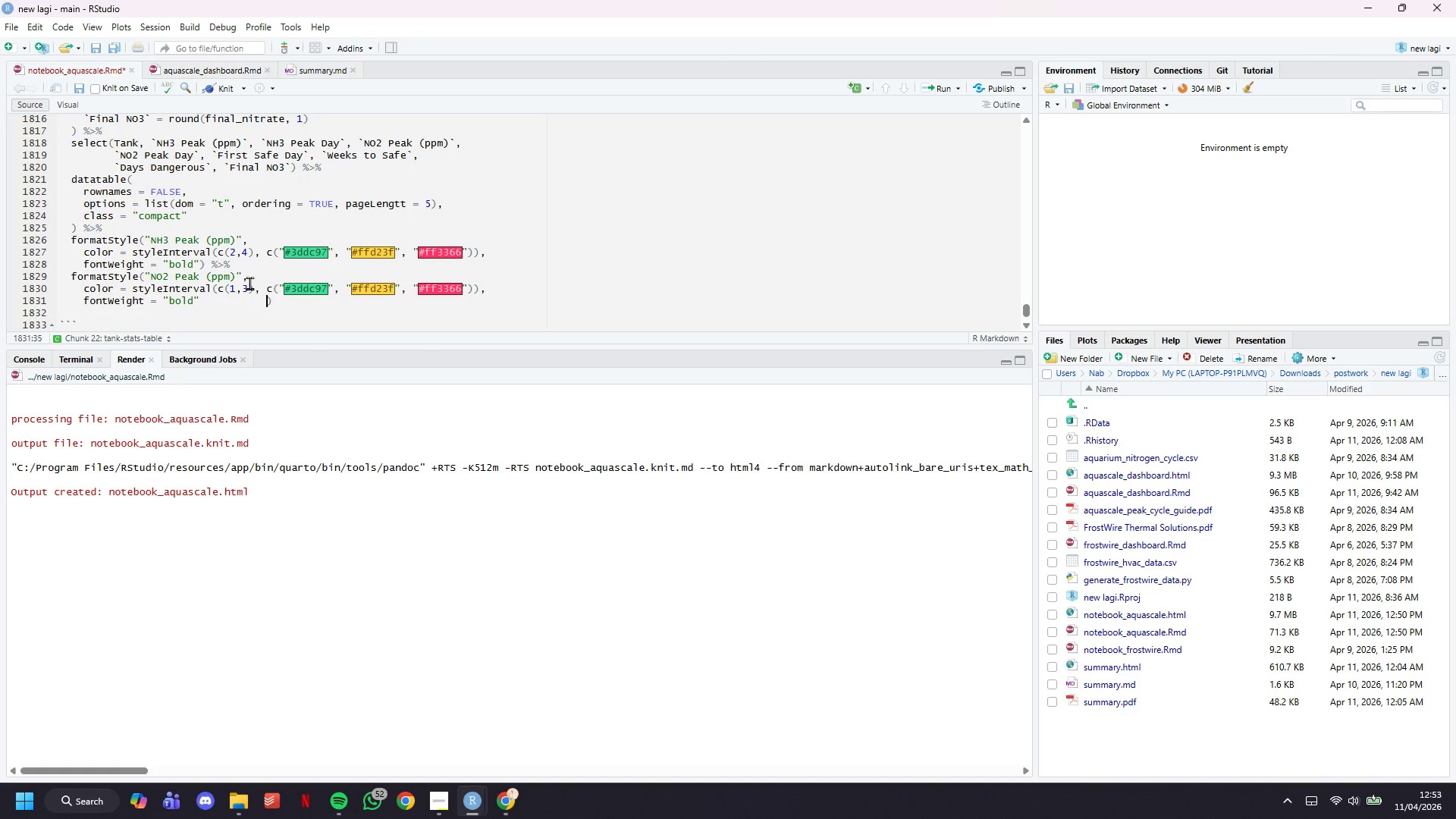 
key(Backspace)
 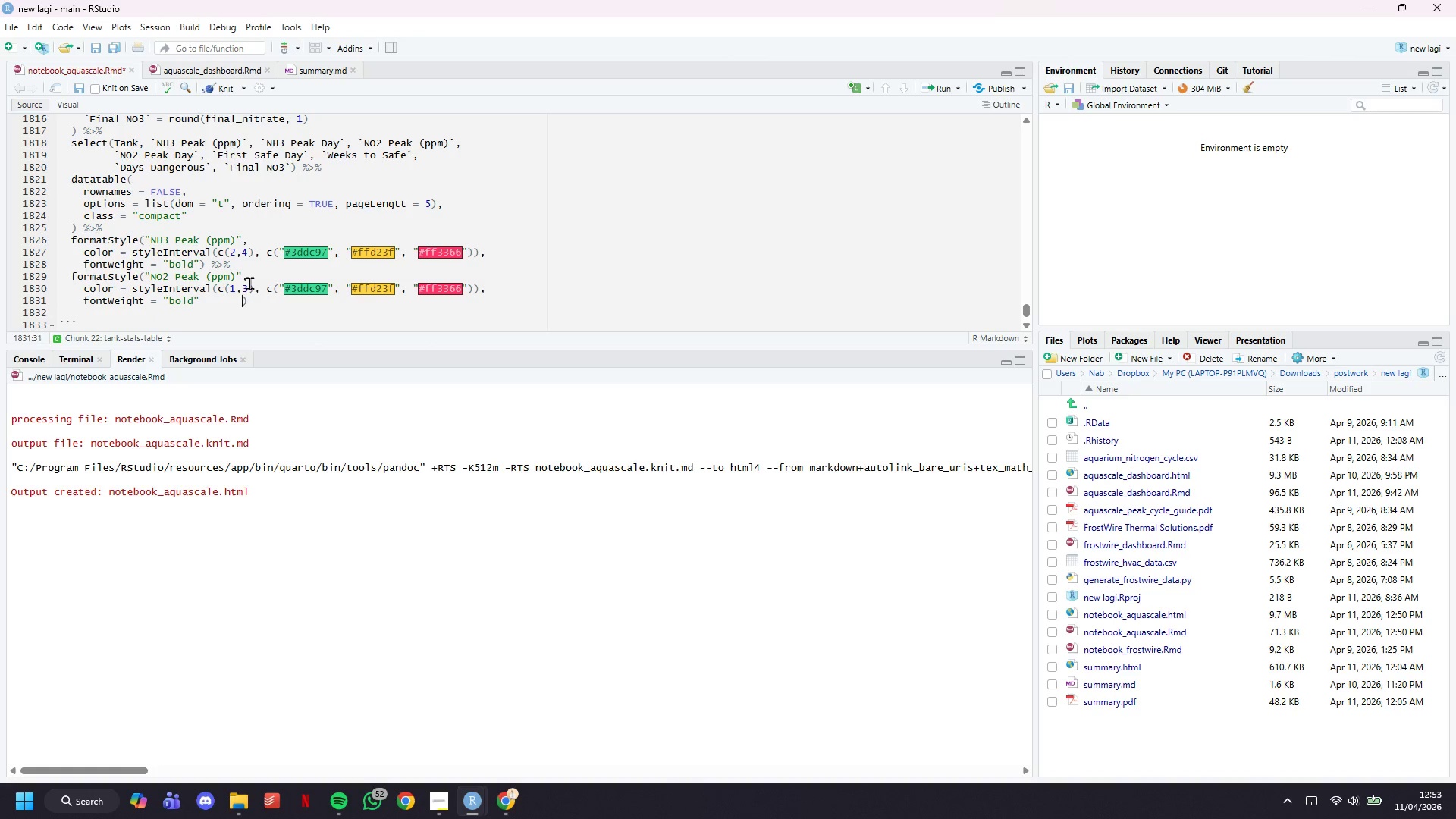 
key(Backspace)
 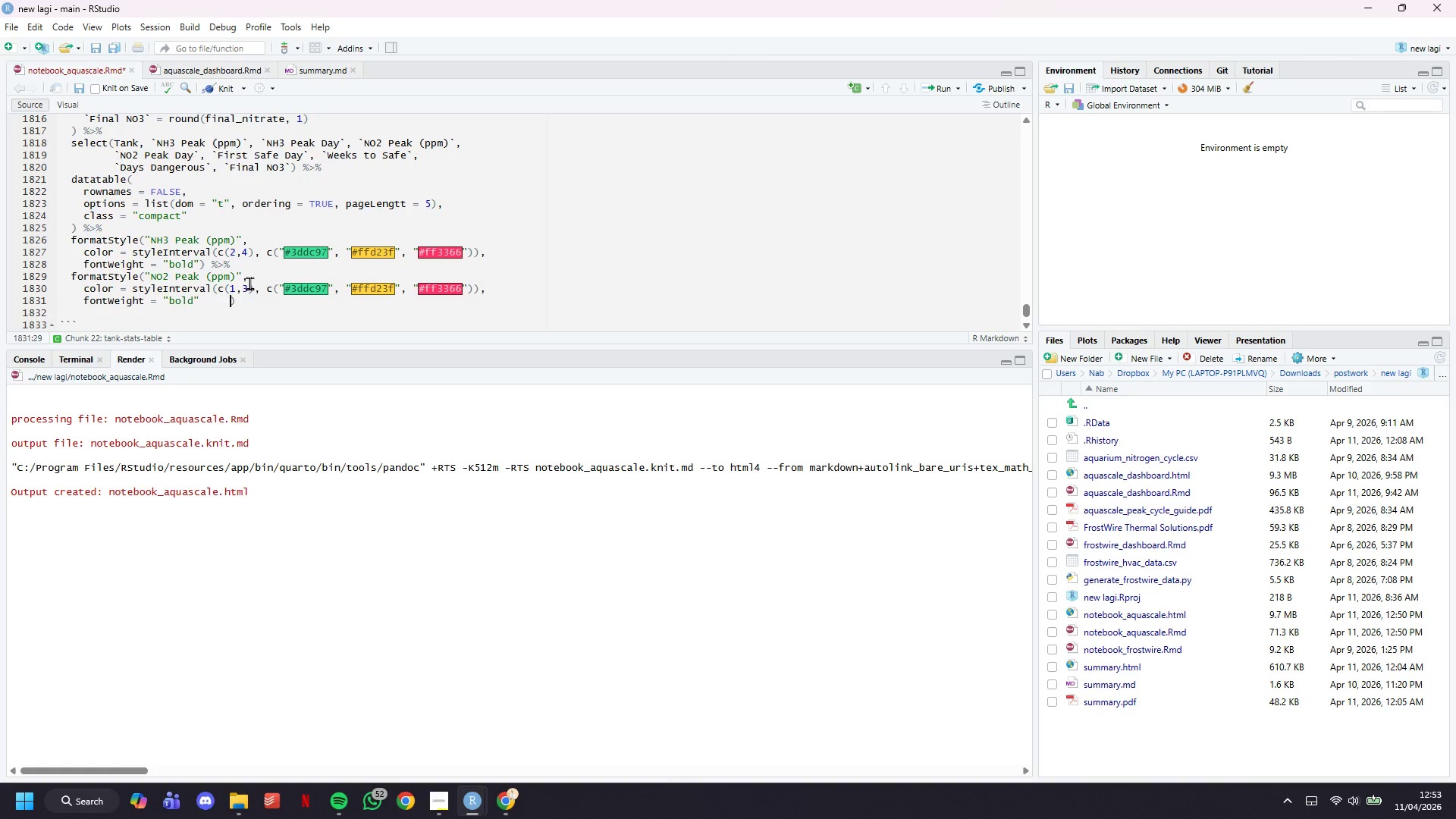 
key(Backspace)
 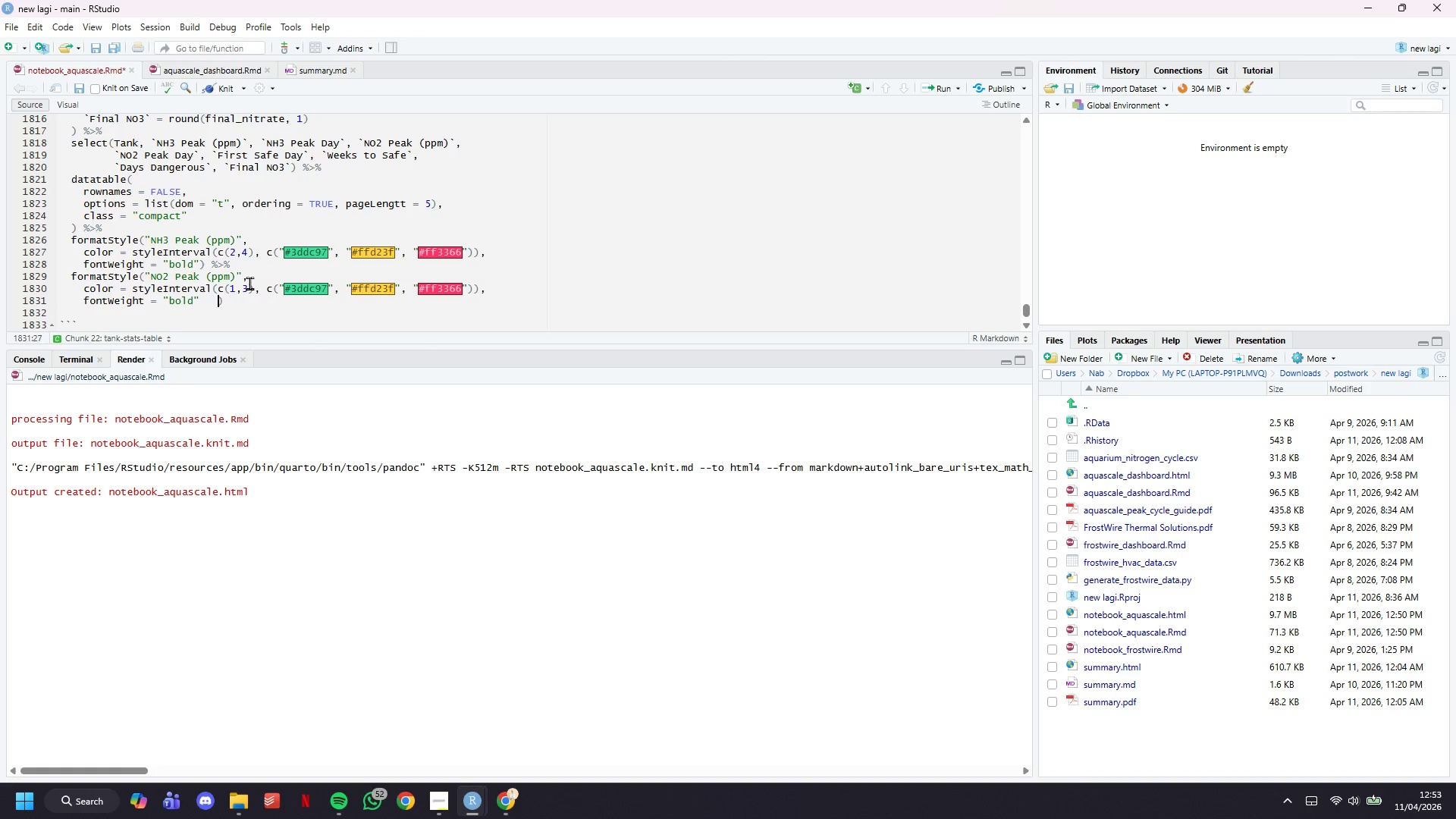 
key(Backspace)
 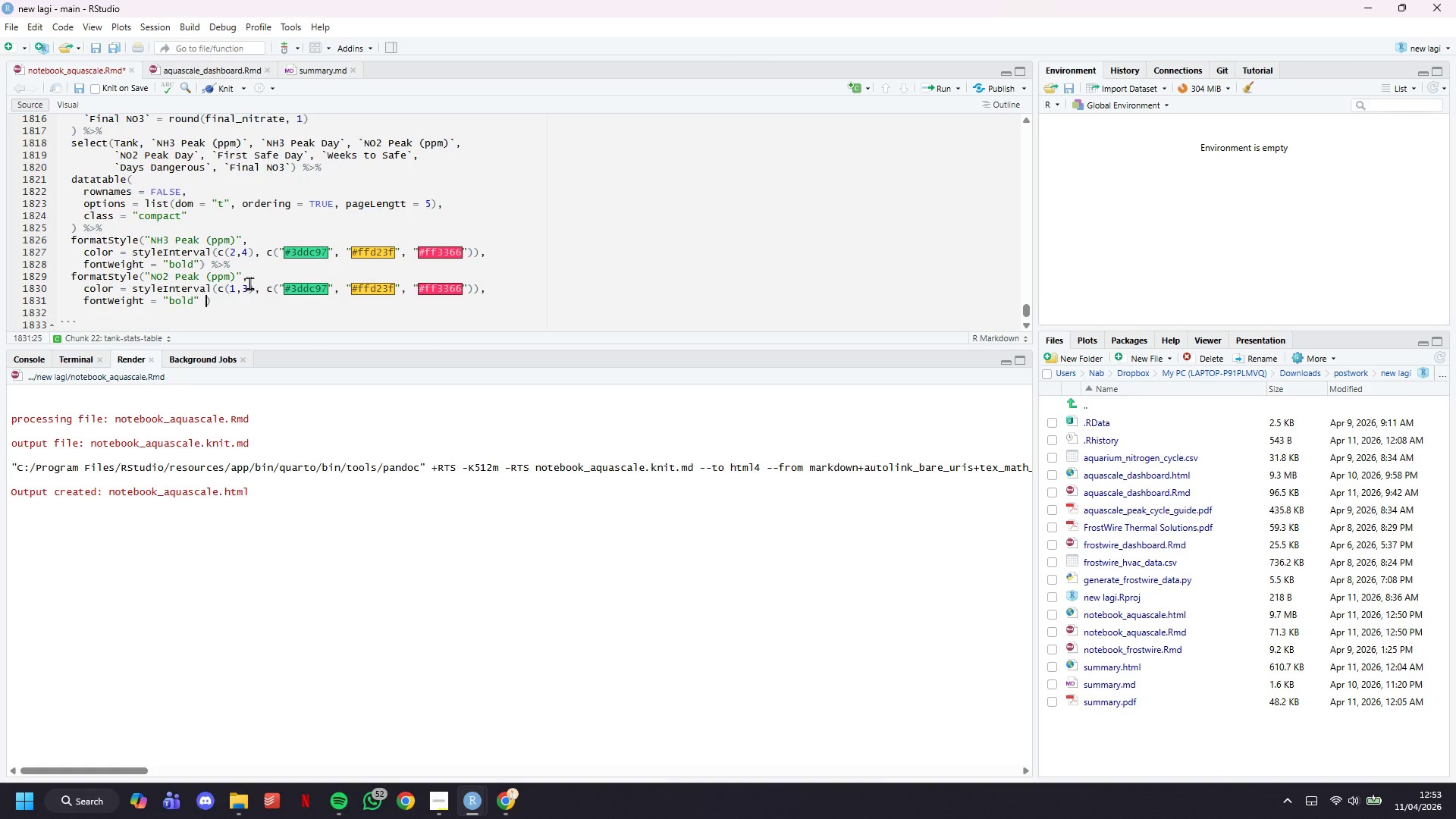 
key(Backspace)
 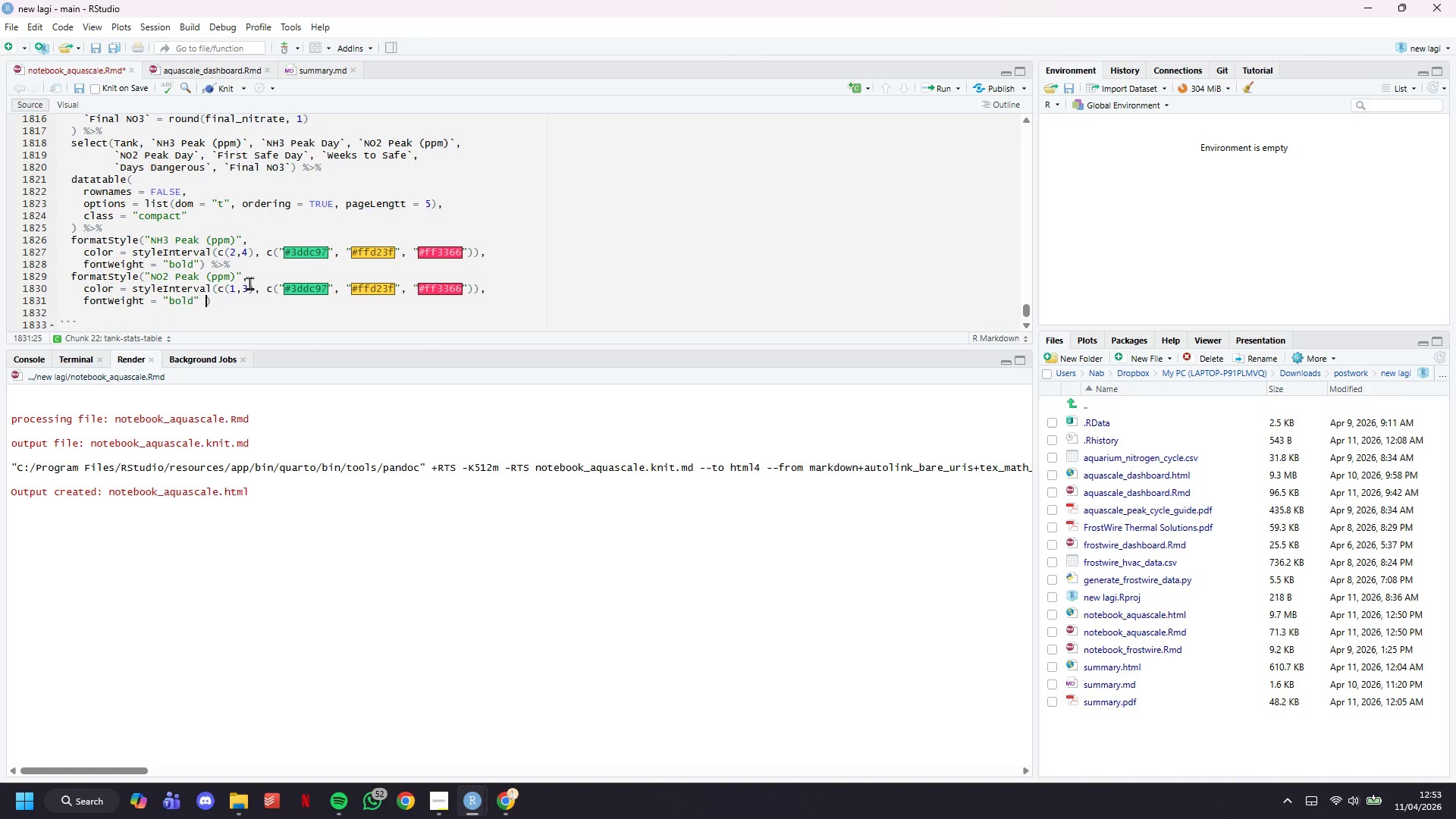 
key(Backspace)
 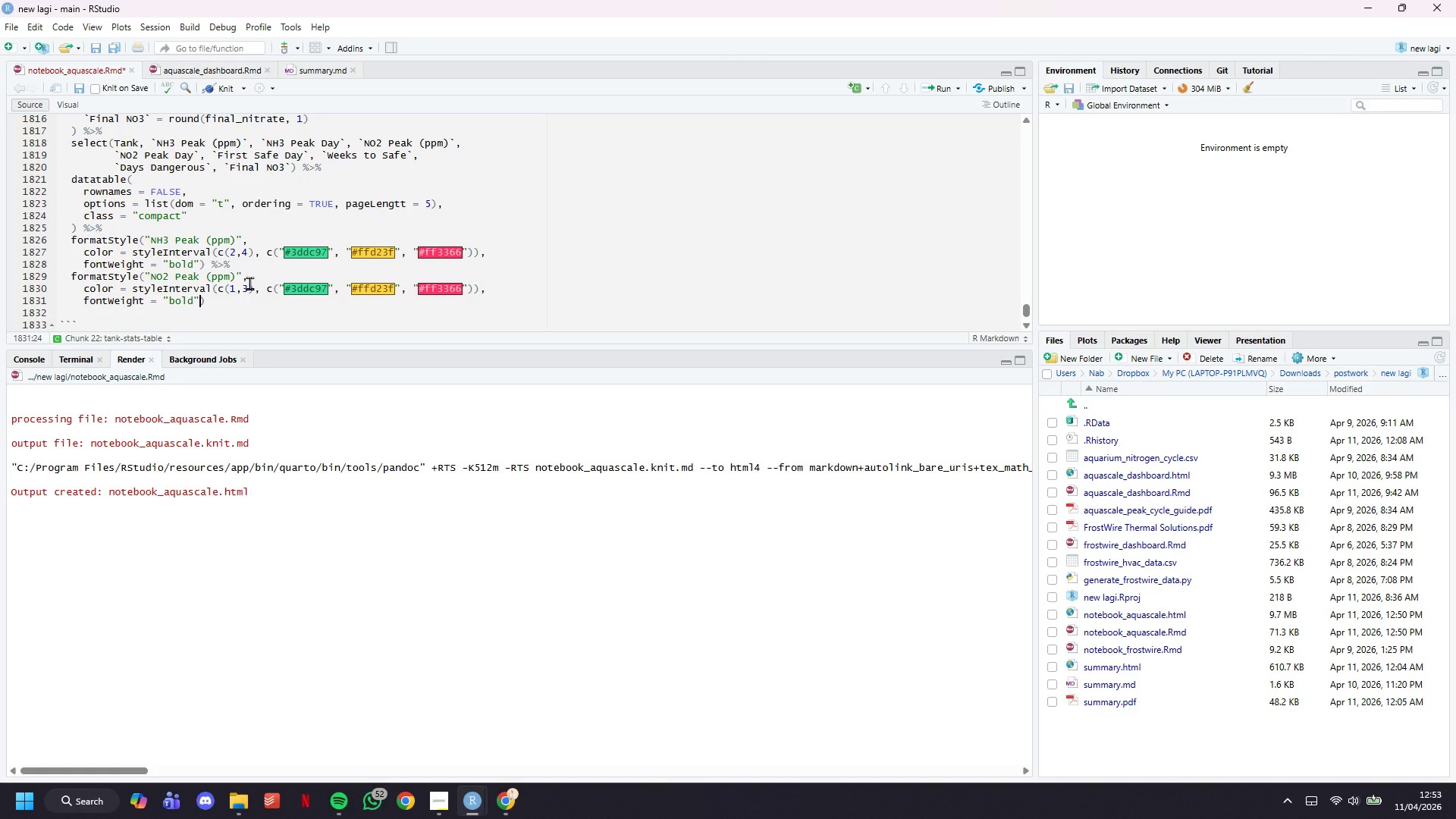 
key(Control+S)
 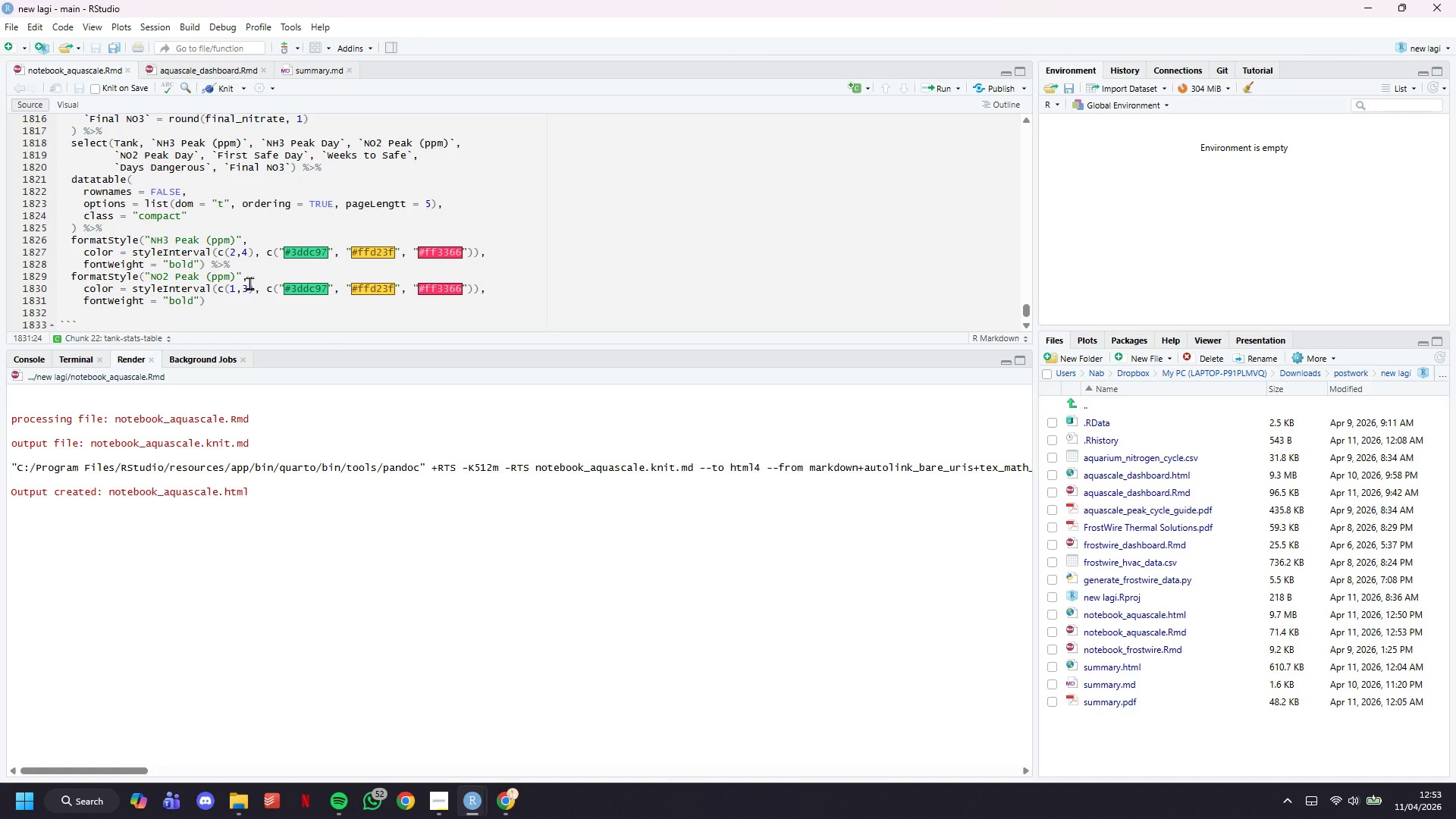 
left_click([216, 88])
 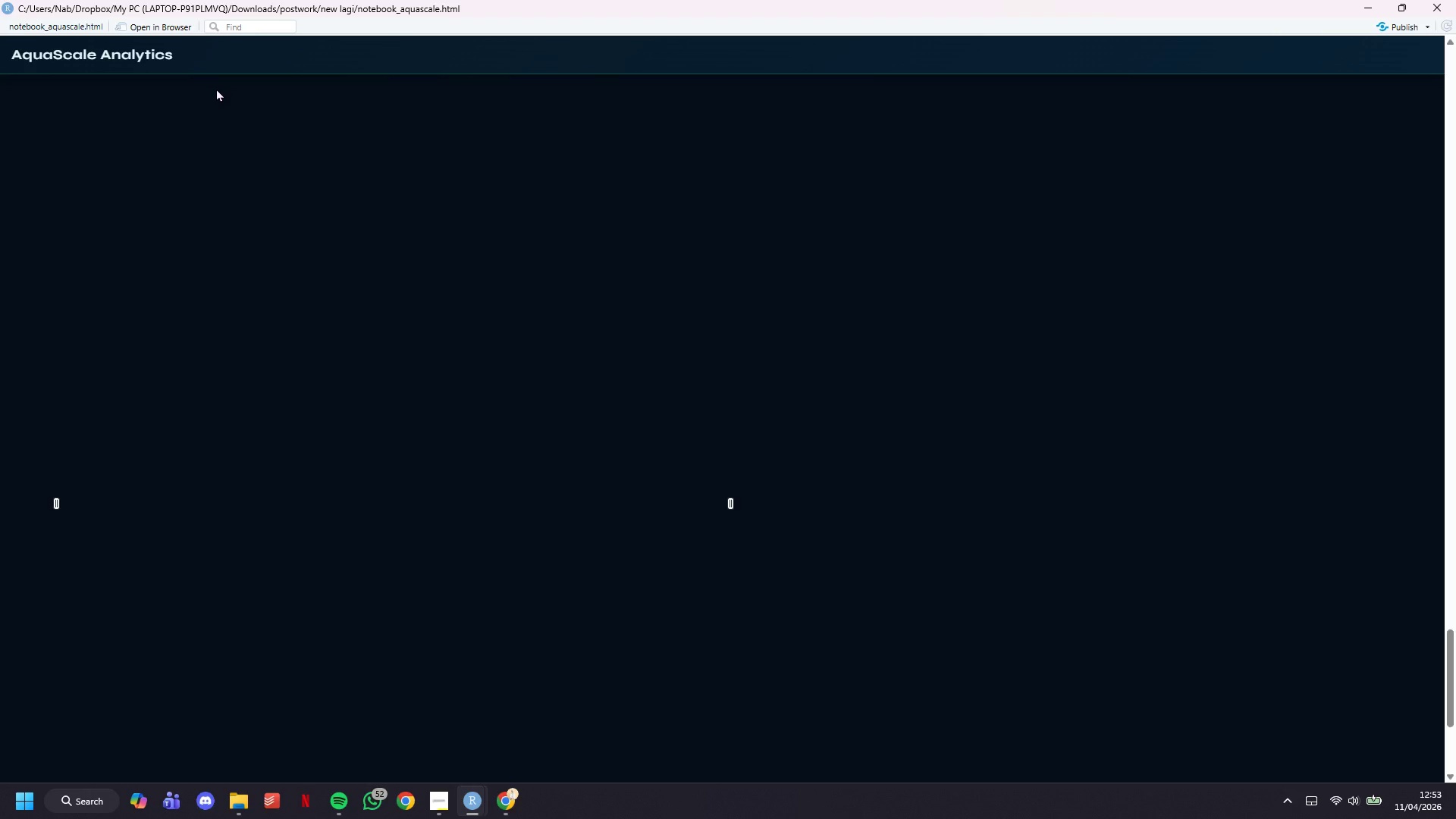 
wait(19.66)
 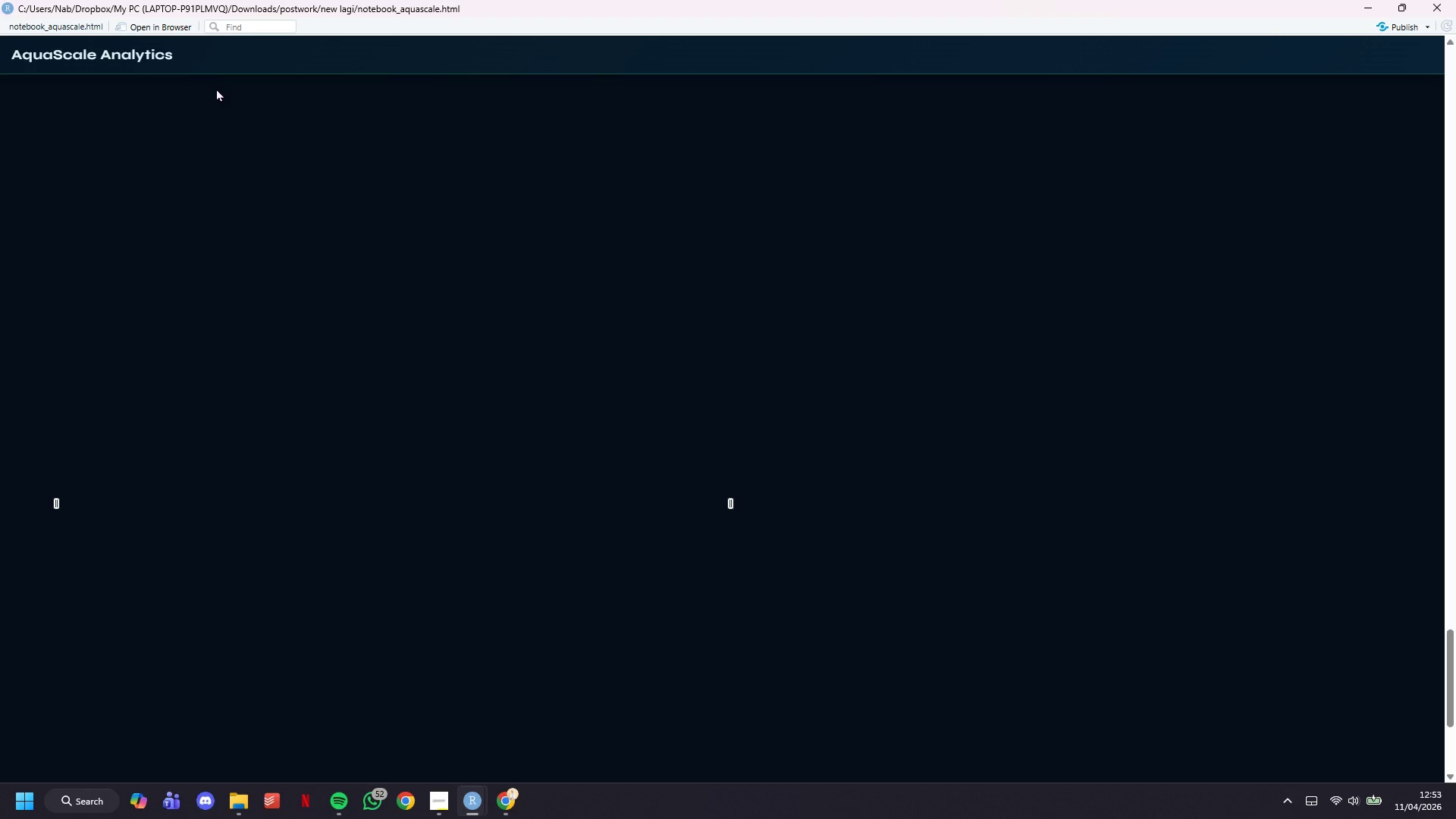 
scroll: coordinate [334, 313], scroll_direction: down, amount: 5.0
 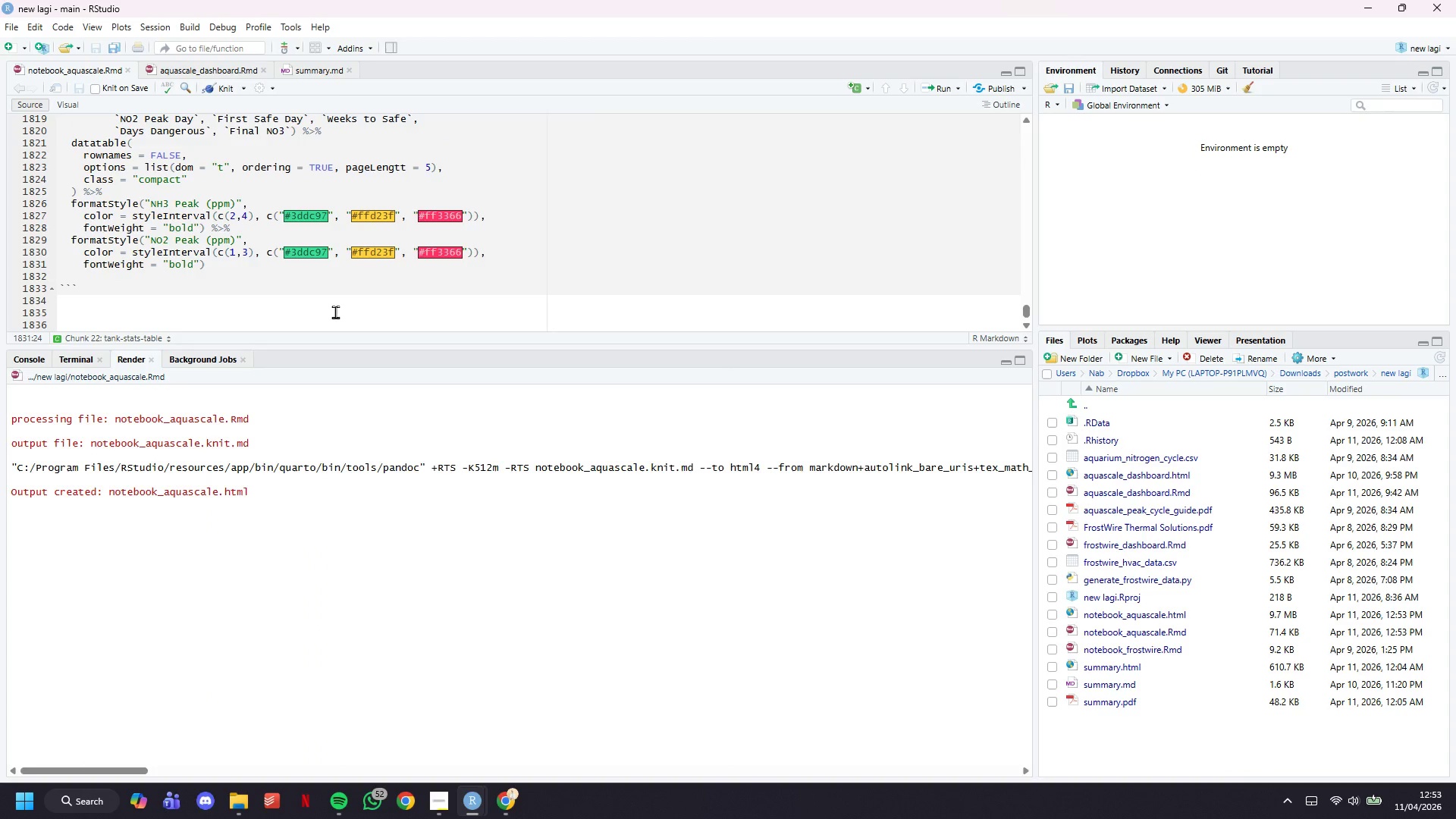 
key(ArrowDown)
 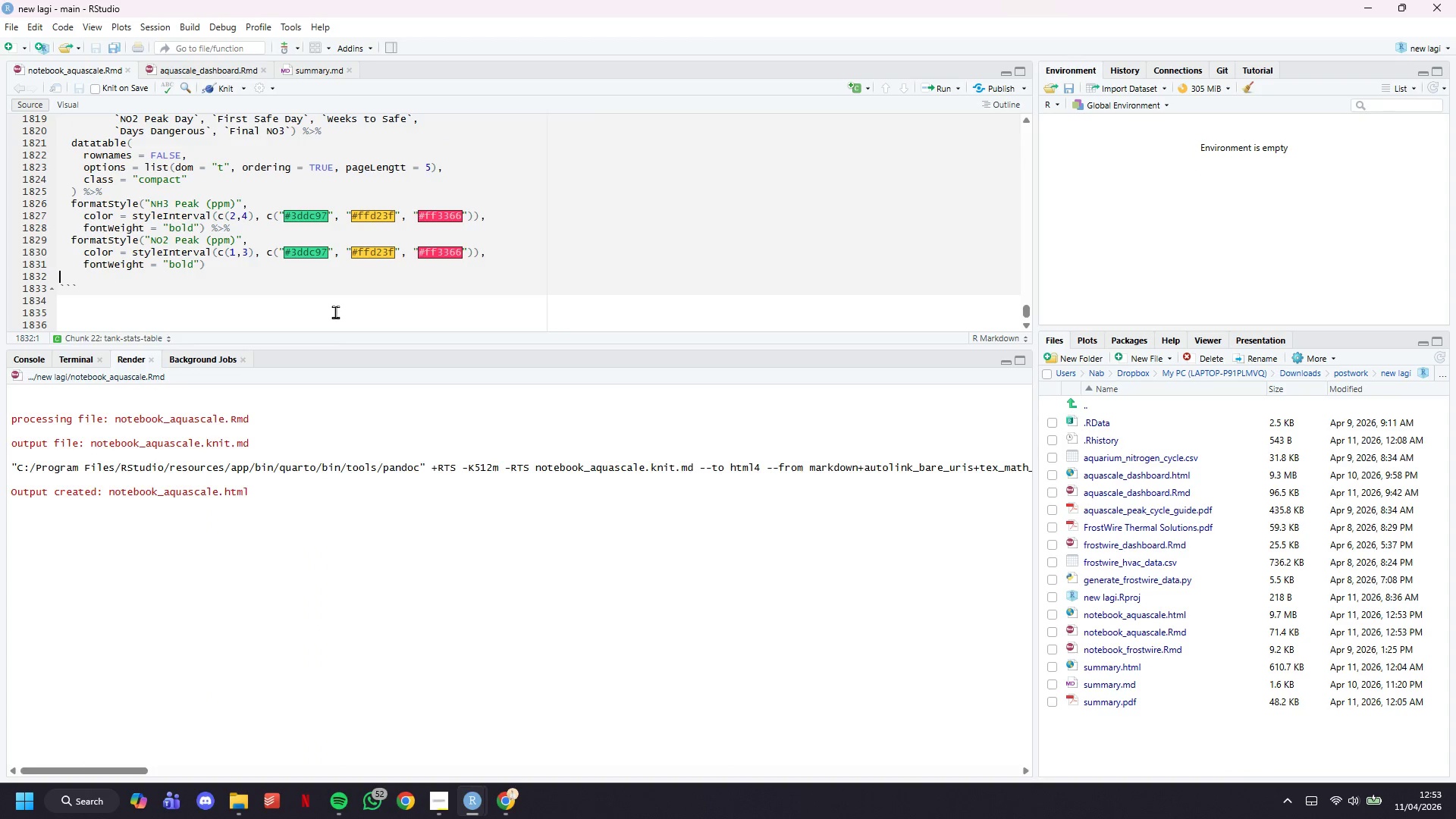 
key(ArrowDown)
 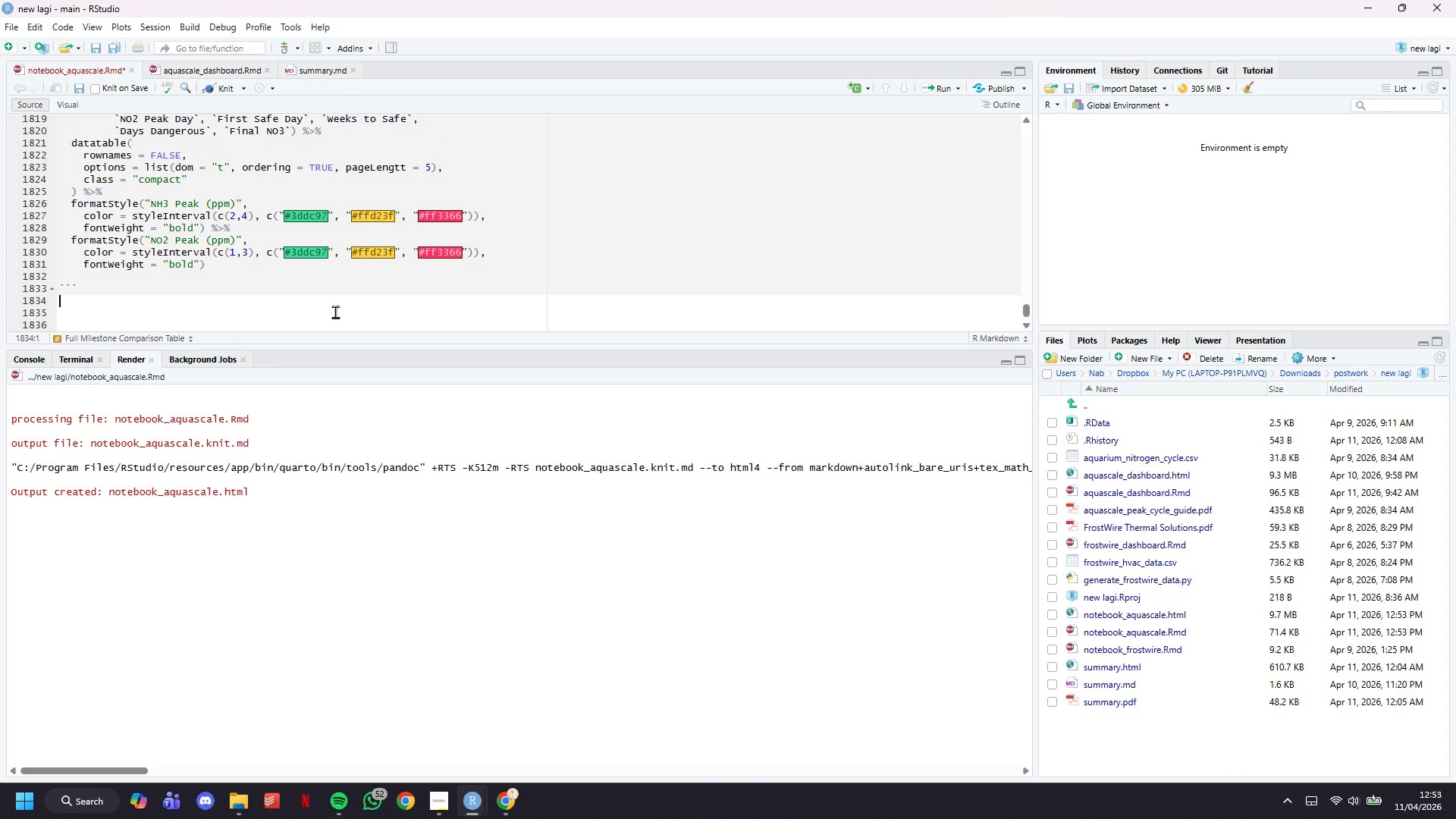 
key(Enter)
 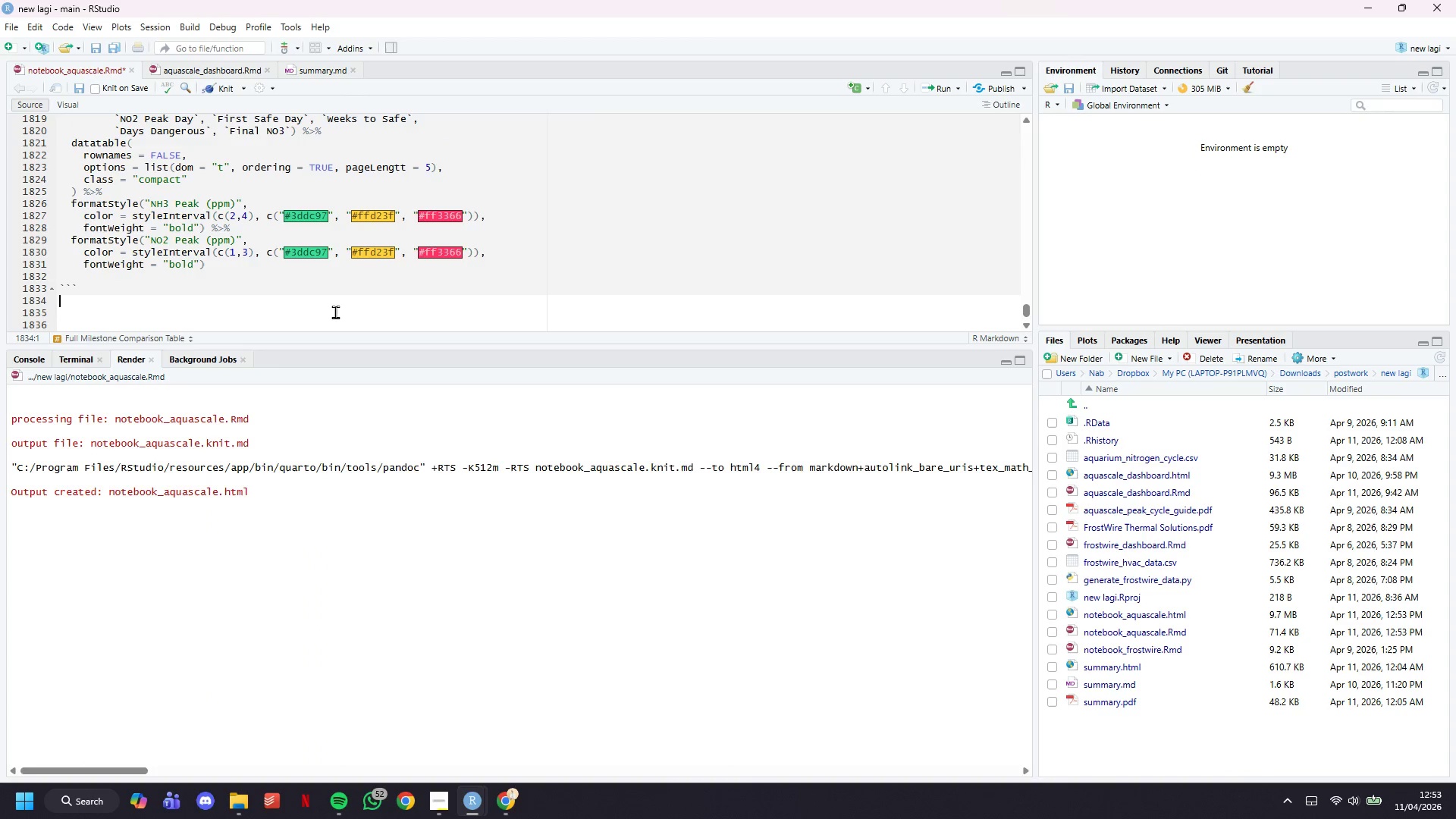 
key(Enter)
 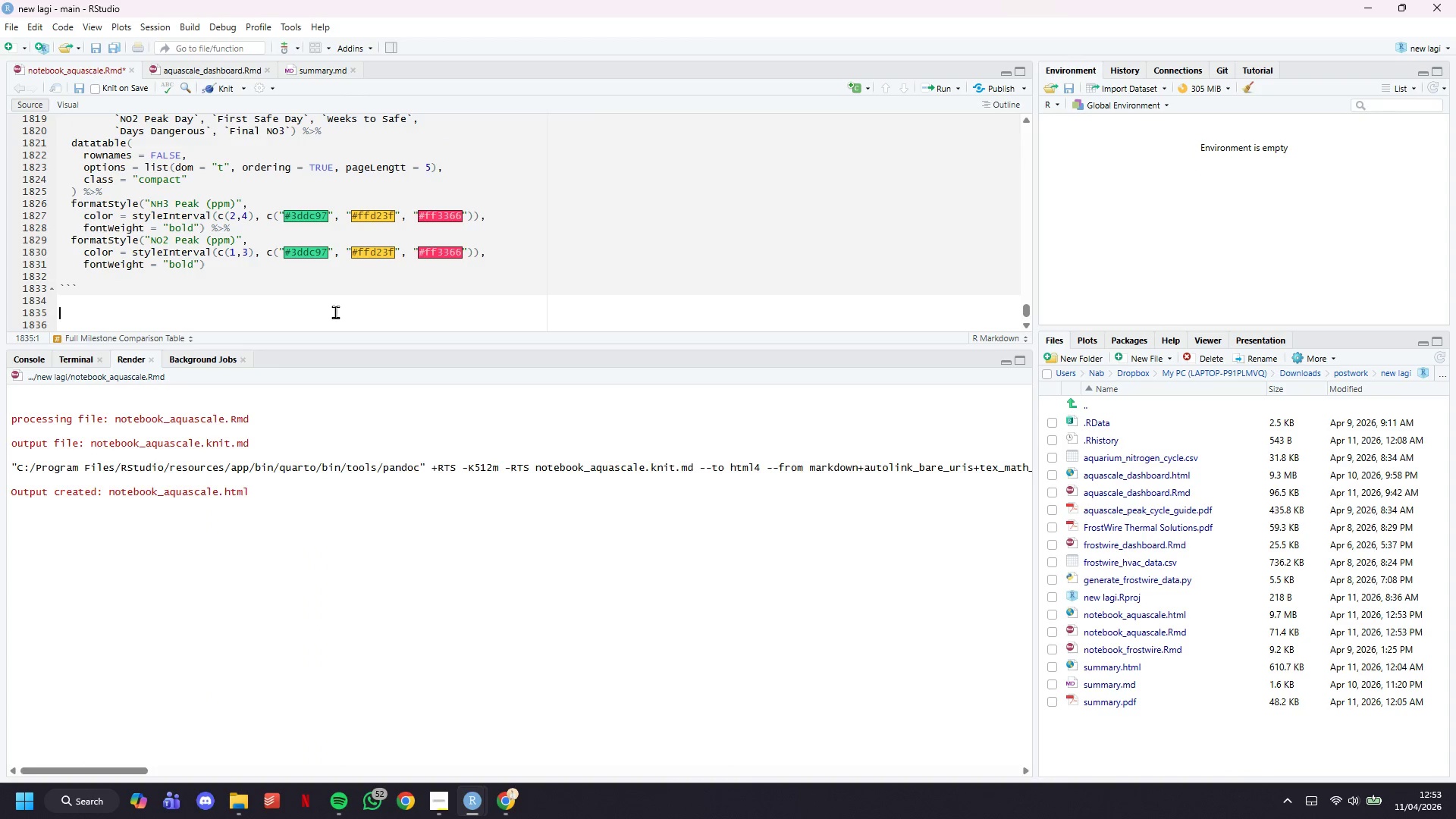 
key(Enter)
 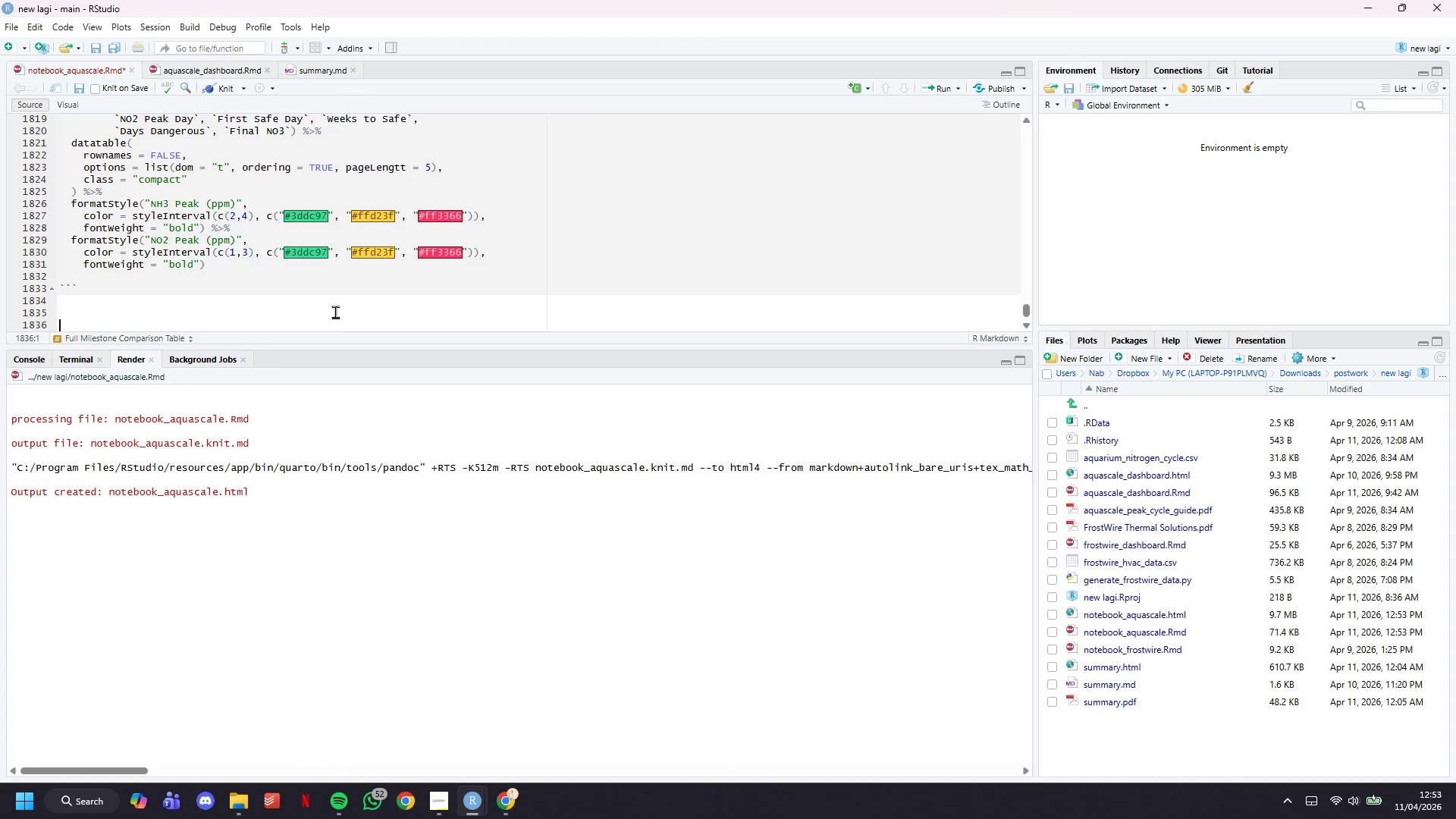 
key(Enter)
 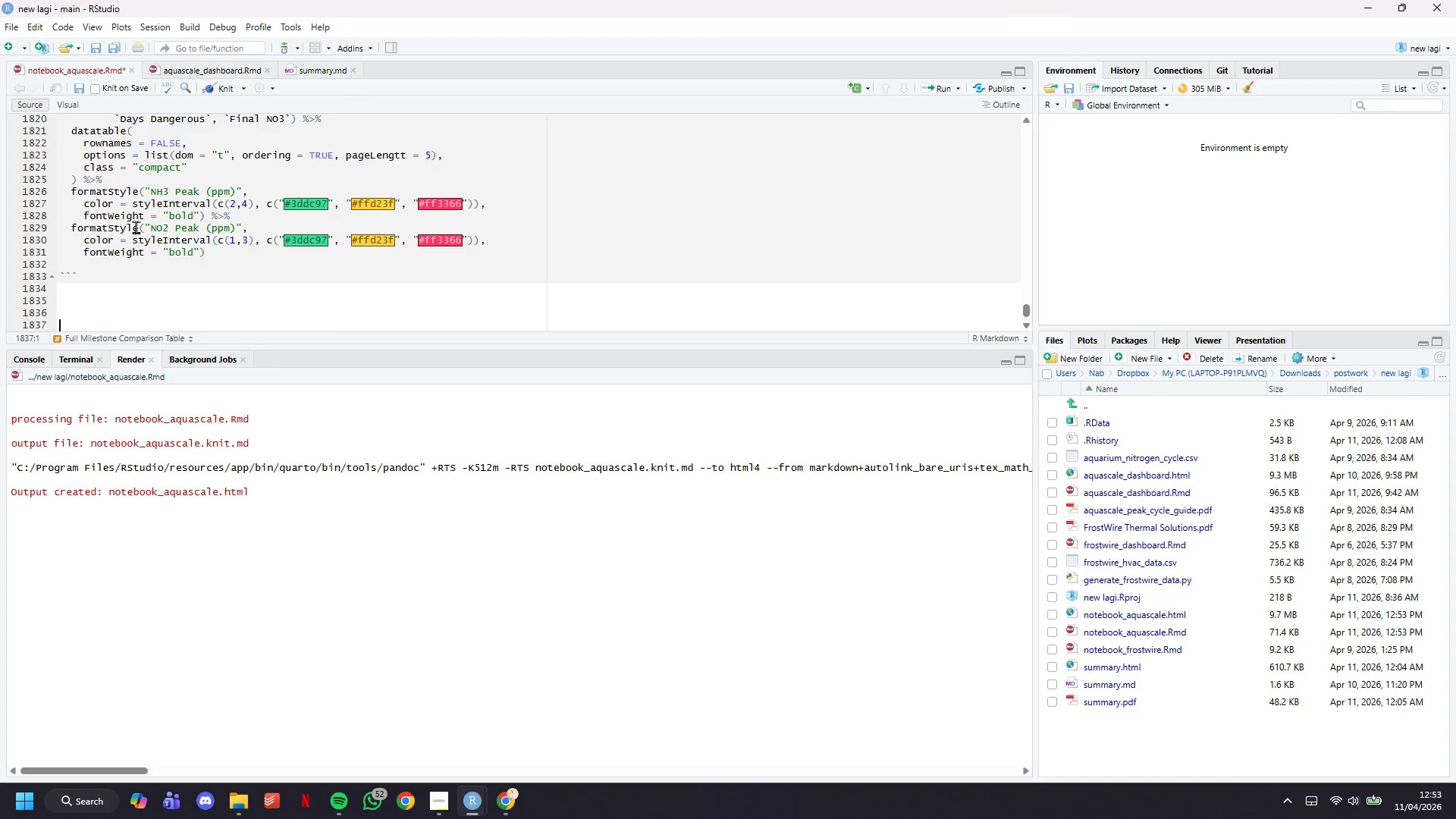 
scroll: coordinate [127, 211], scroll_direction: down, amount: 5.0
 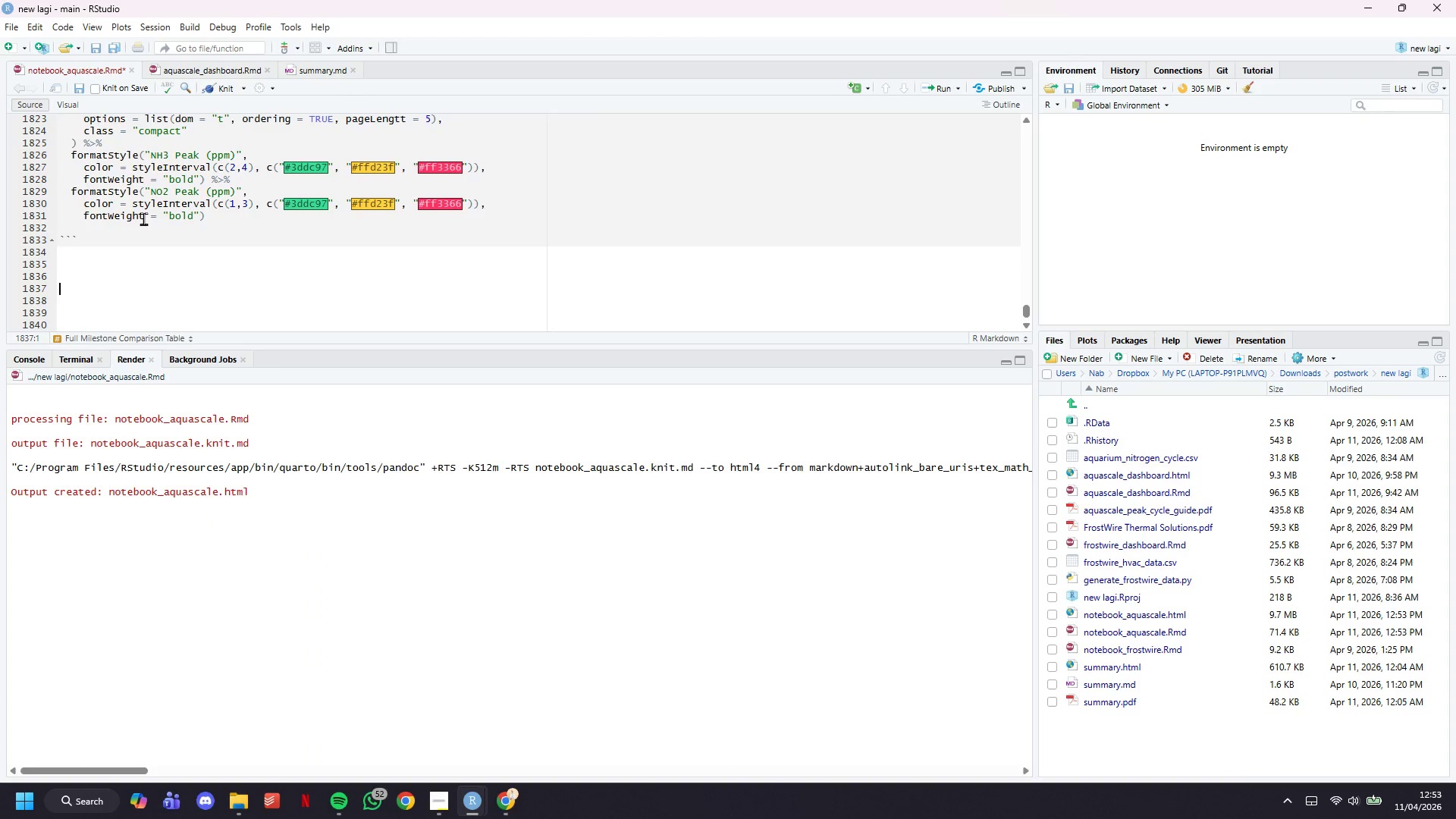 
key(Backspace)
type(# Temp & COrrelation {data-o)
key(Backspace)
type(icon="")
 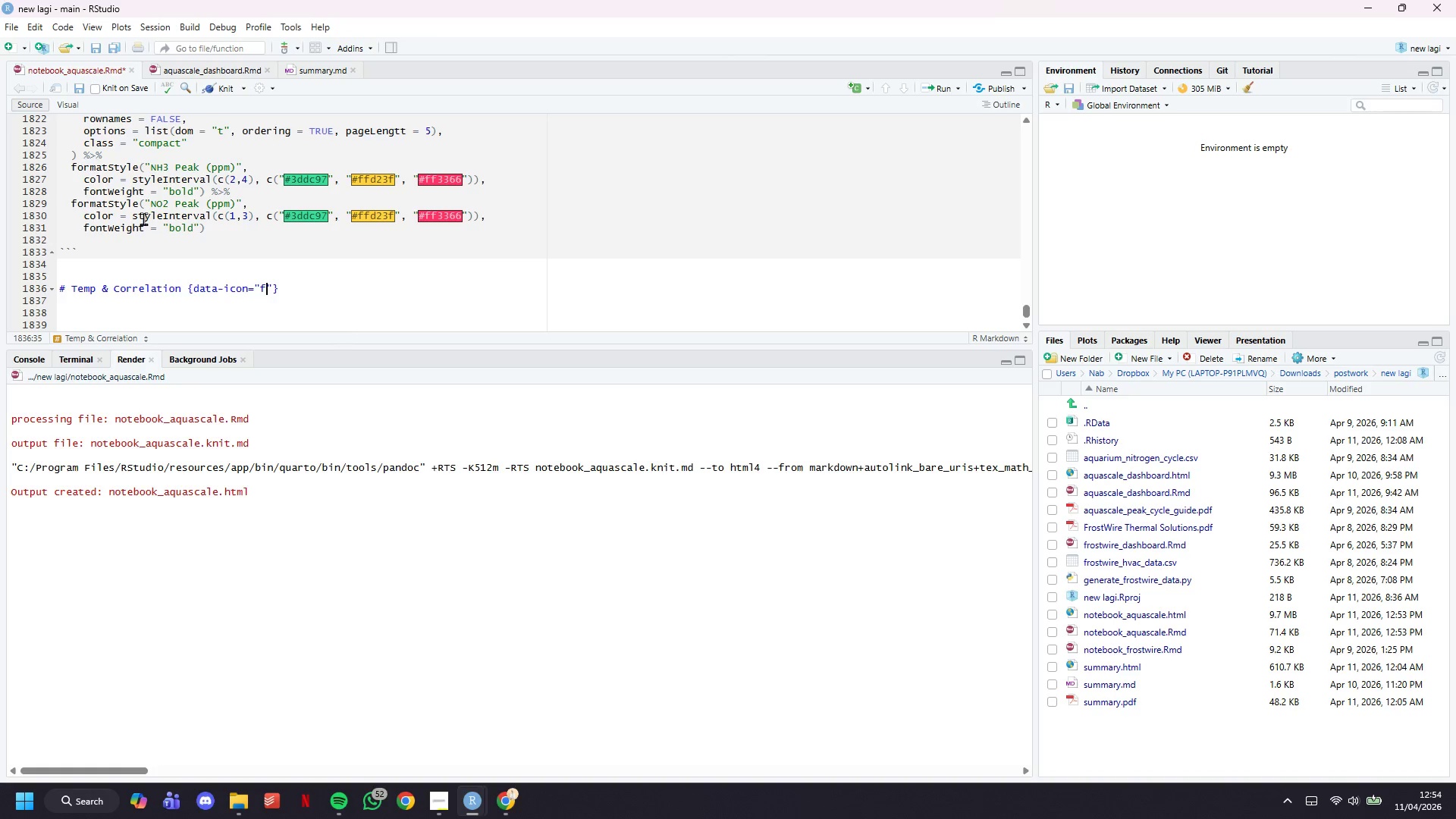 
 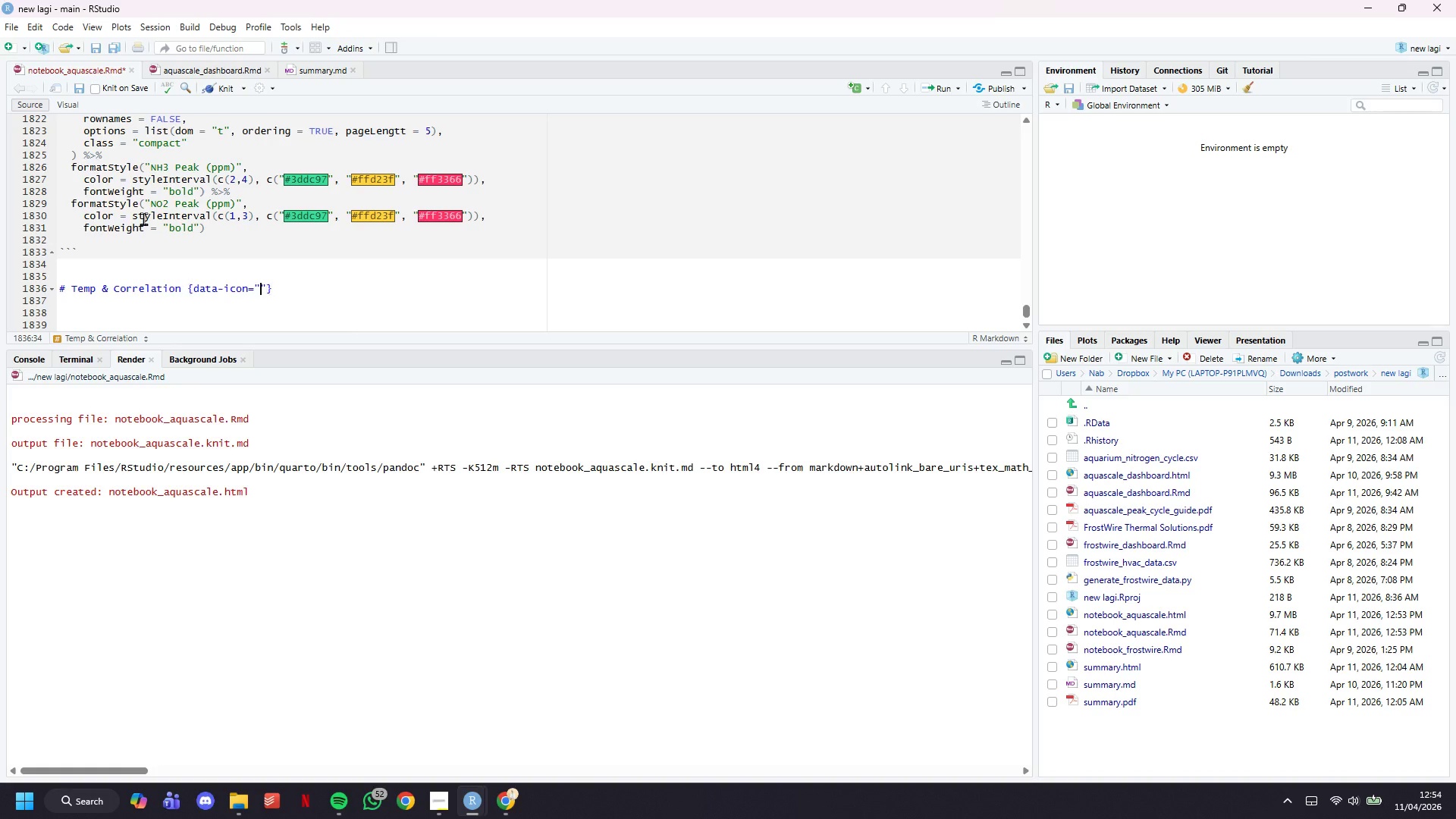 
key(ArrowLeft)
 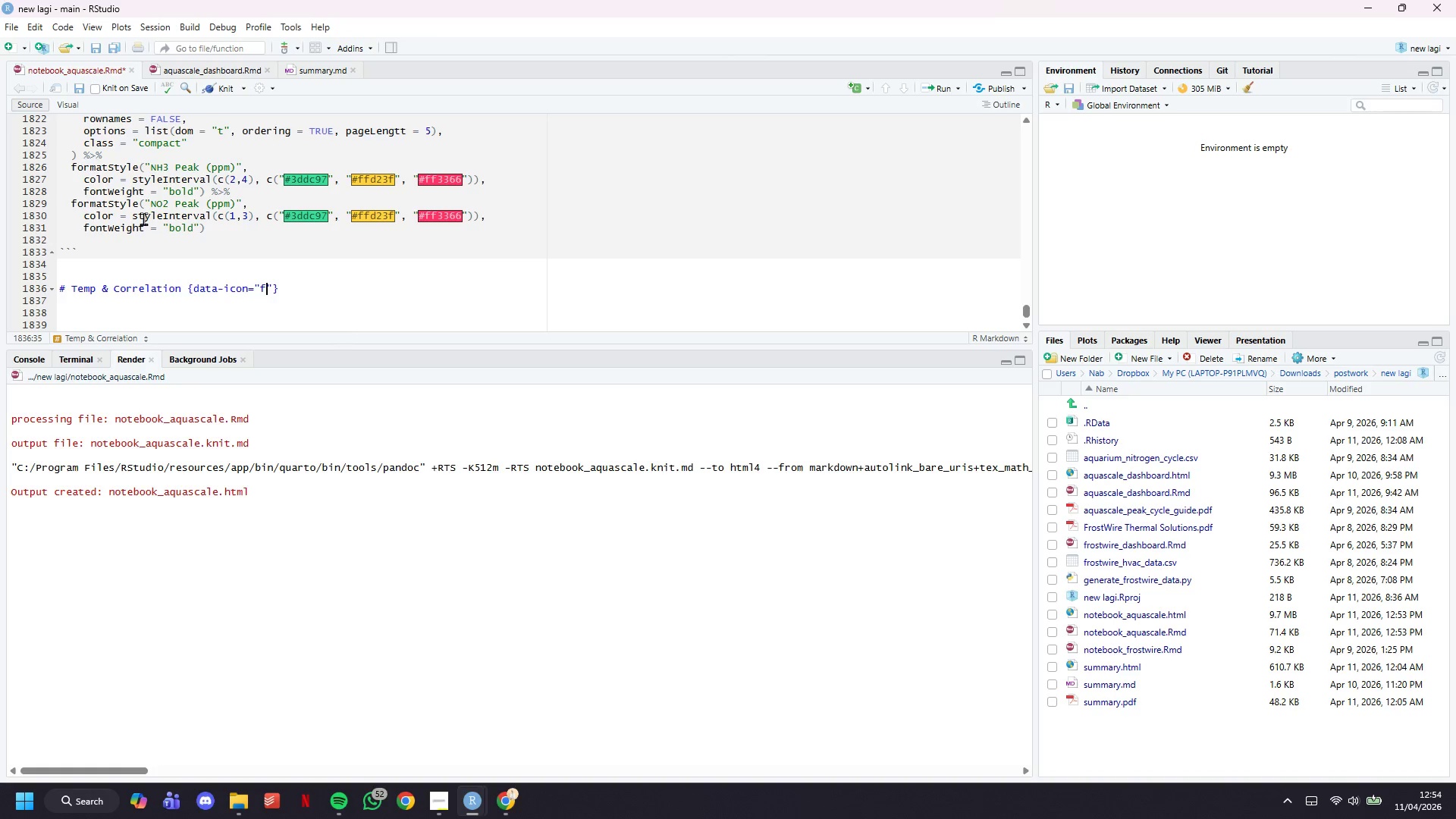 
type(fa-temperature-high)
 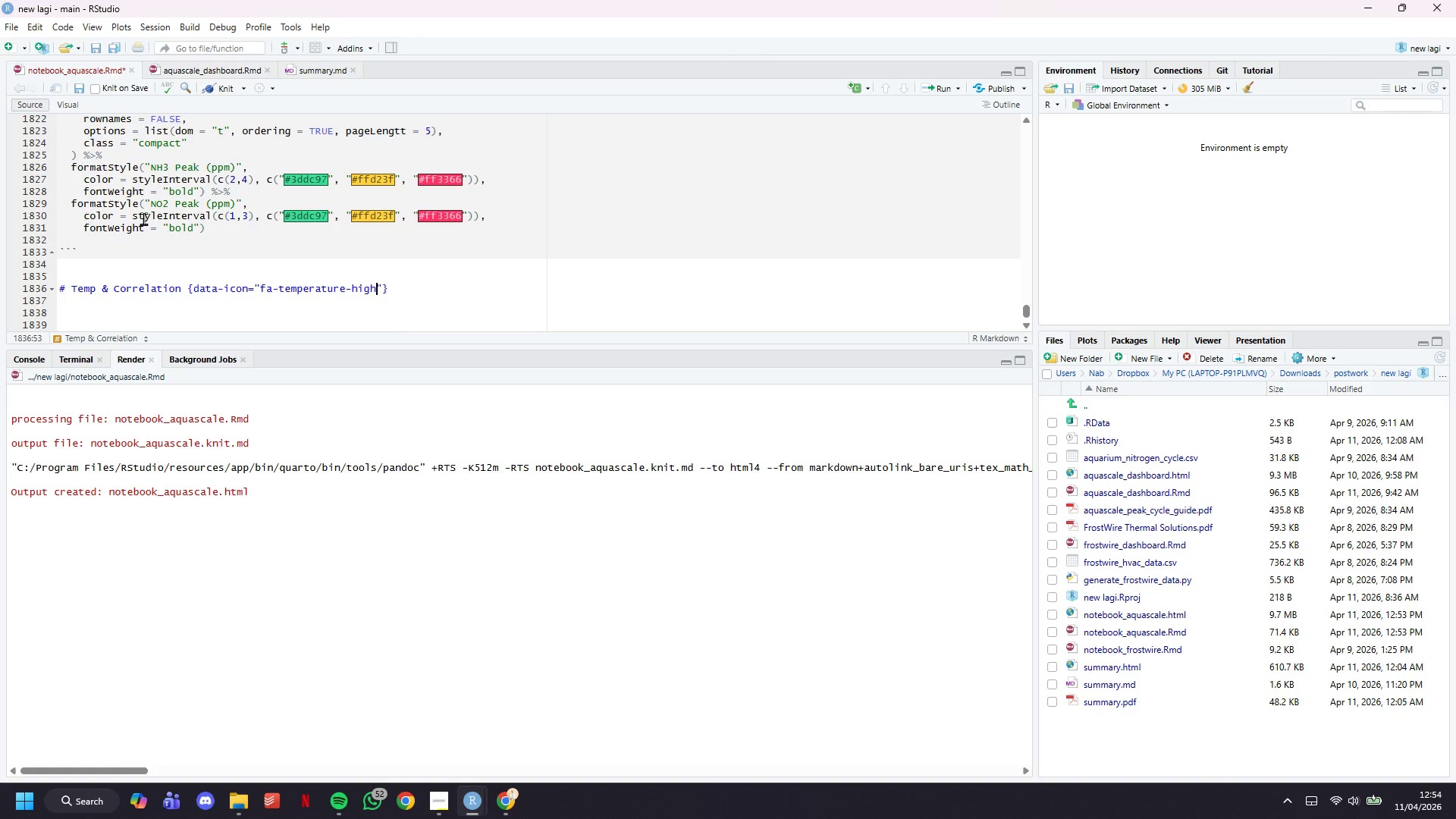 
key(ArrowRight)
 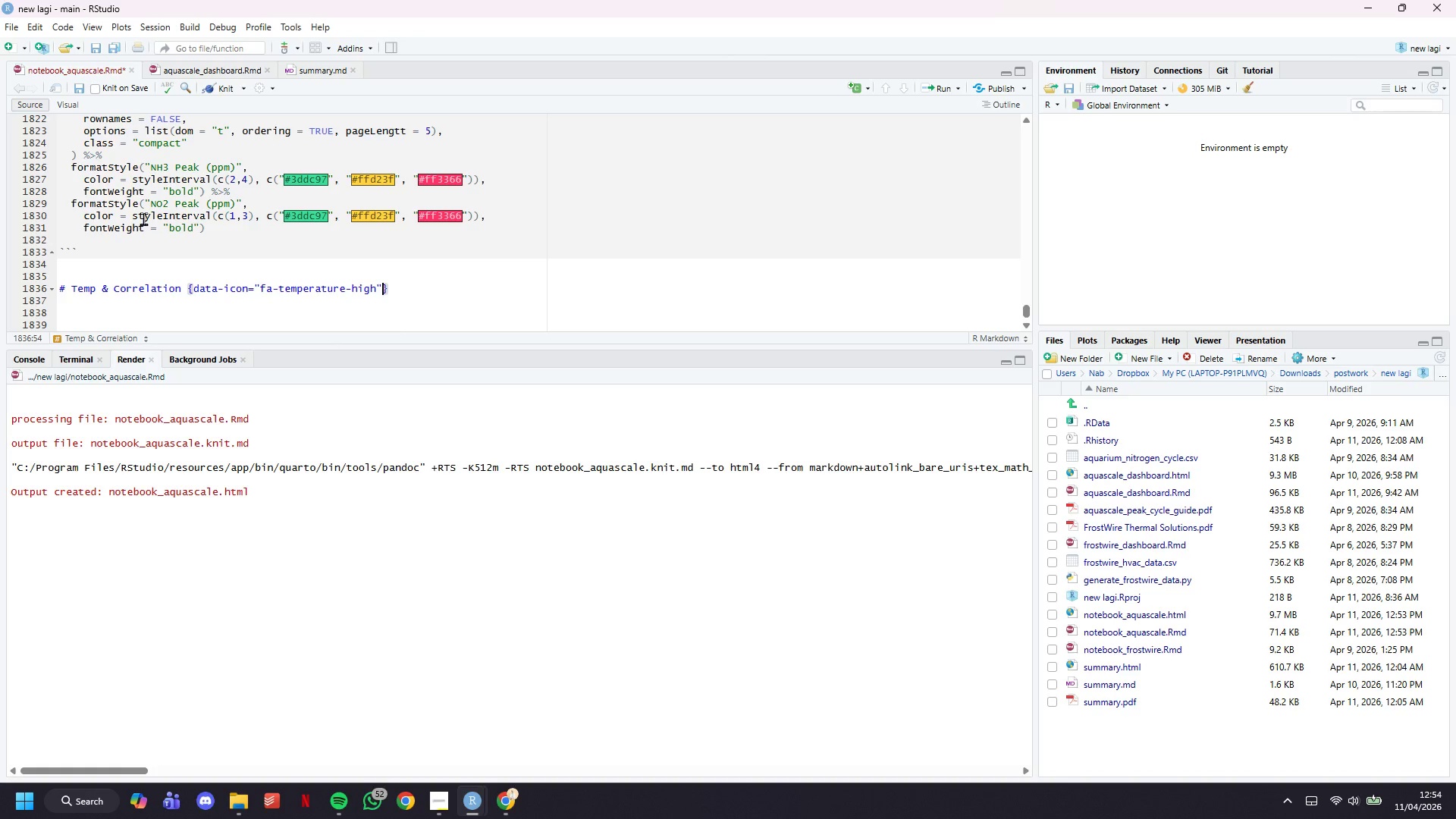 
key(ArrowRight)
 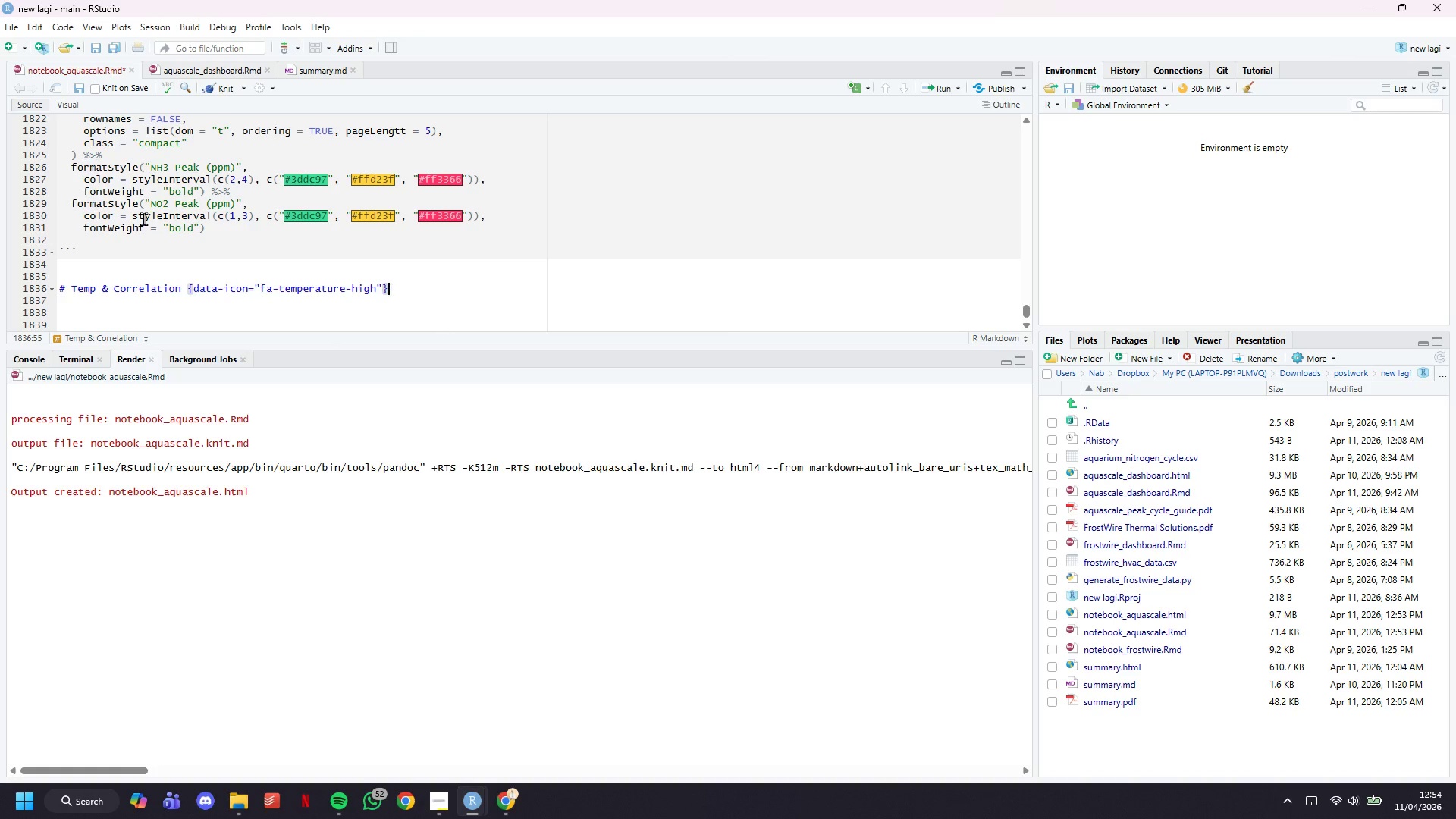 
key(Enter)
 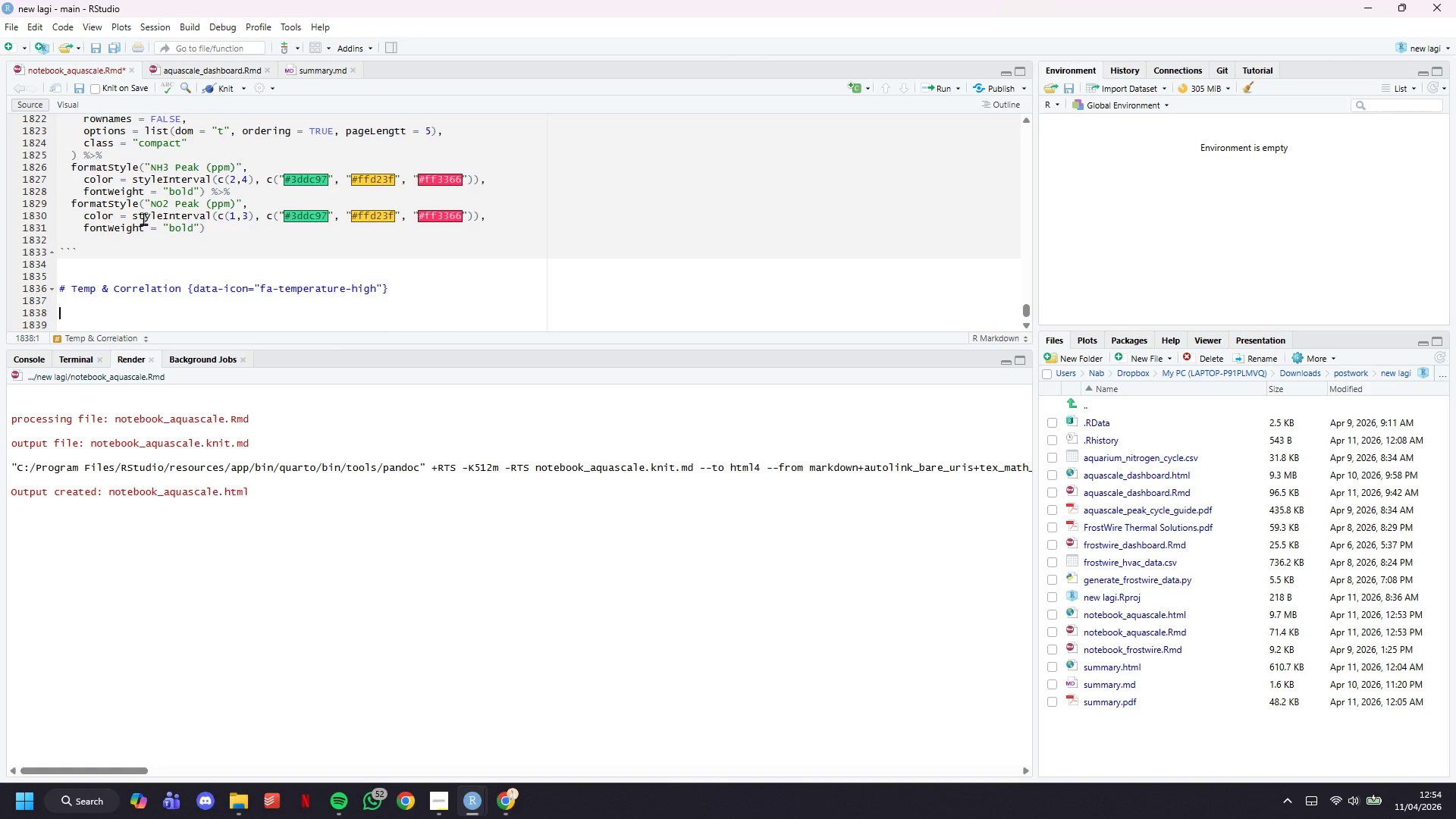 
key(Enter)
 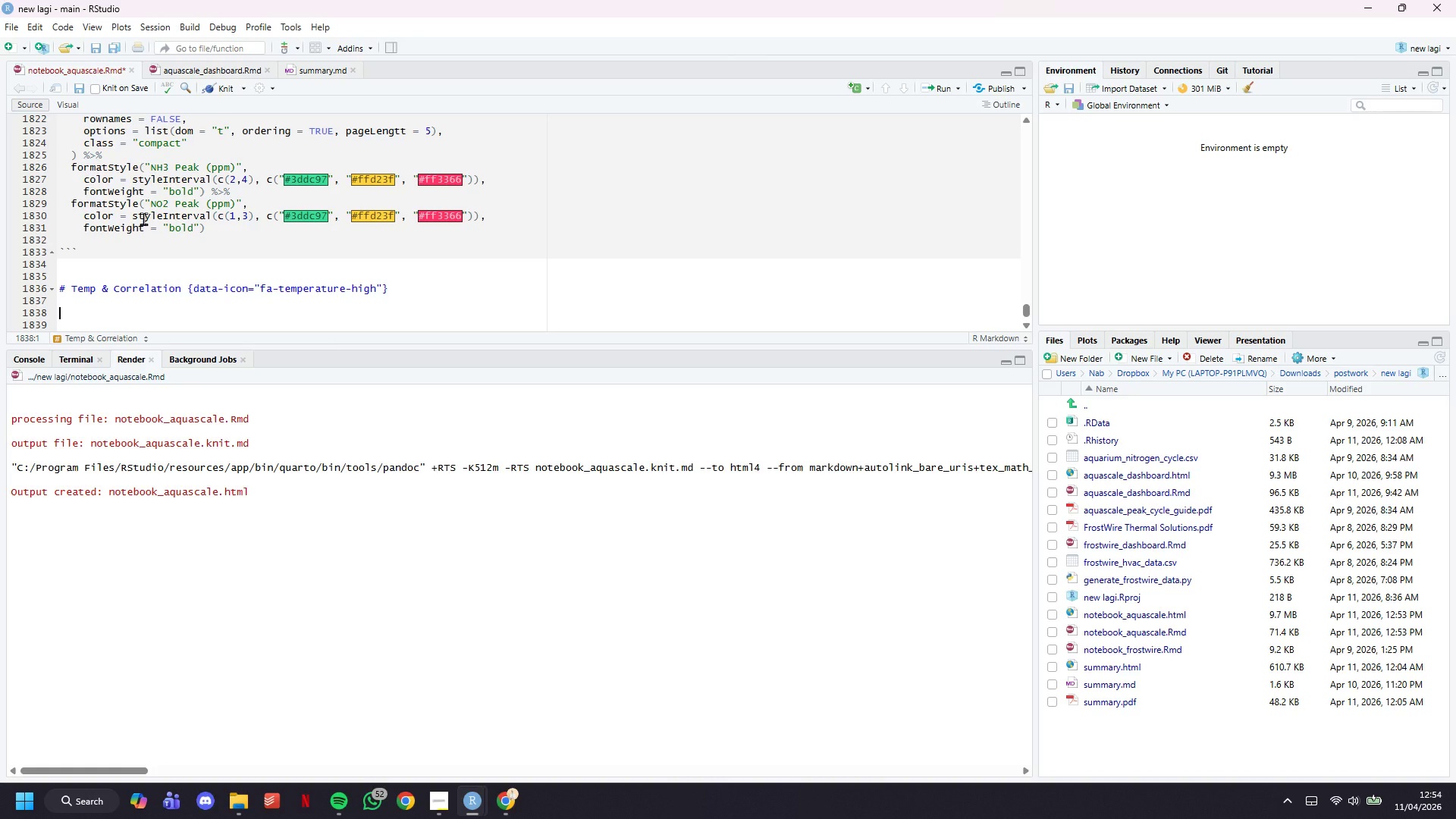 
key(Shift+Comma)
 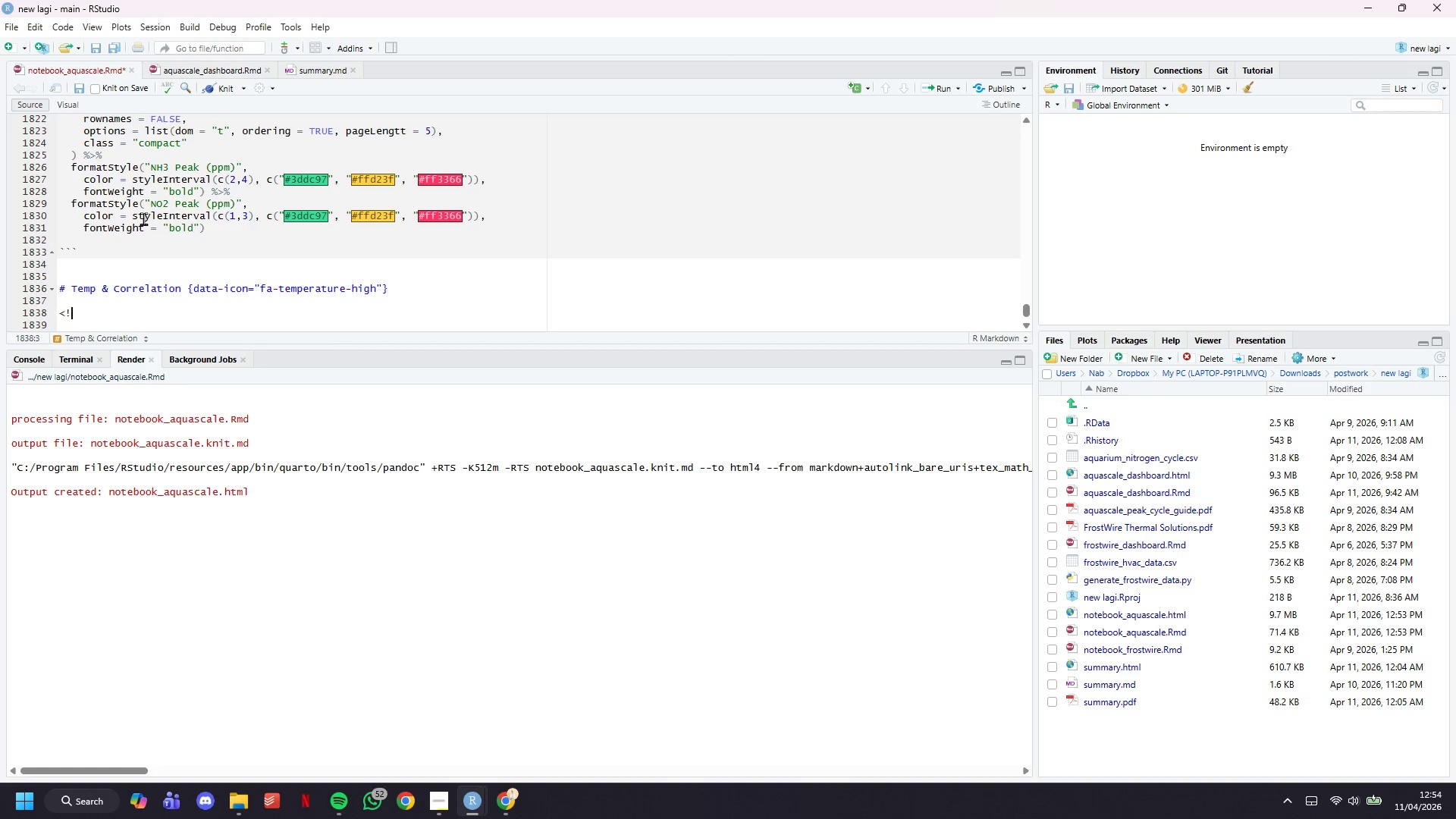 
key(Shift+1)
 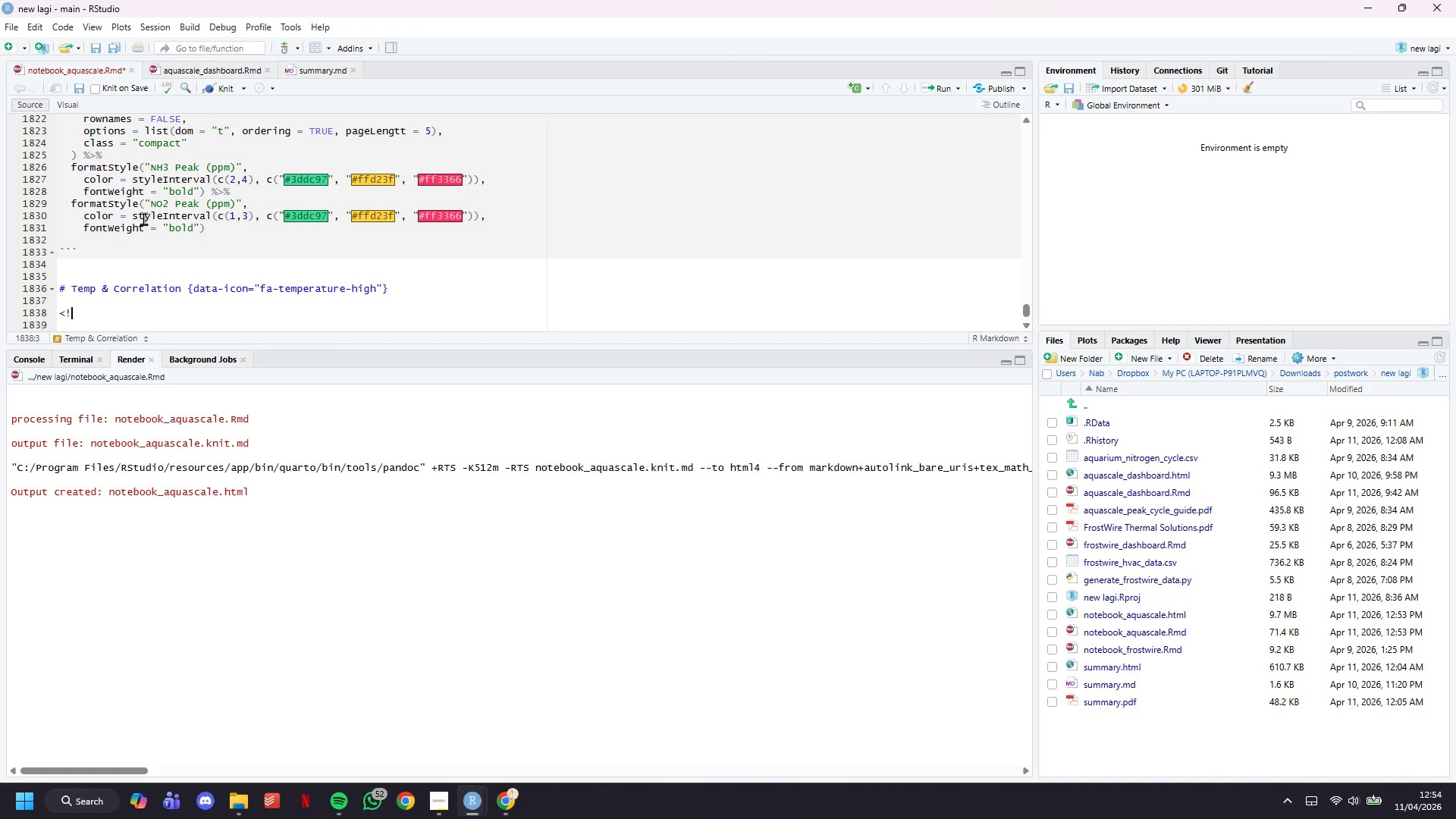 
key(Minus)
 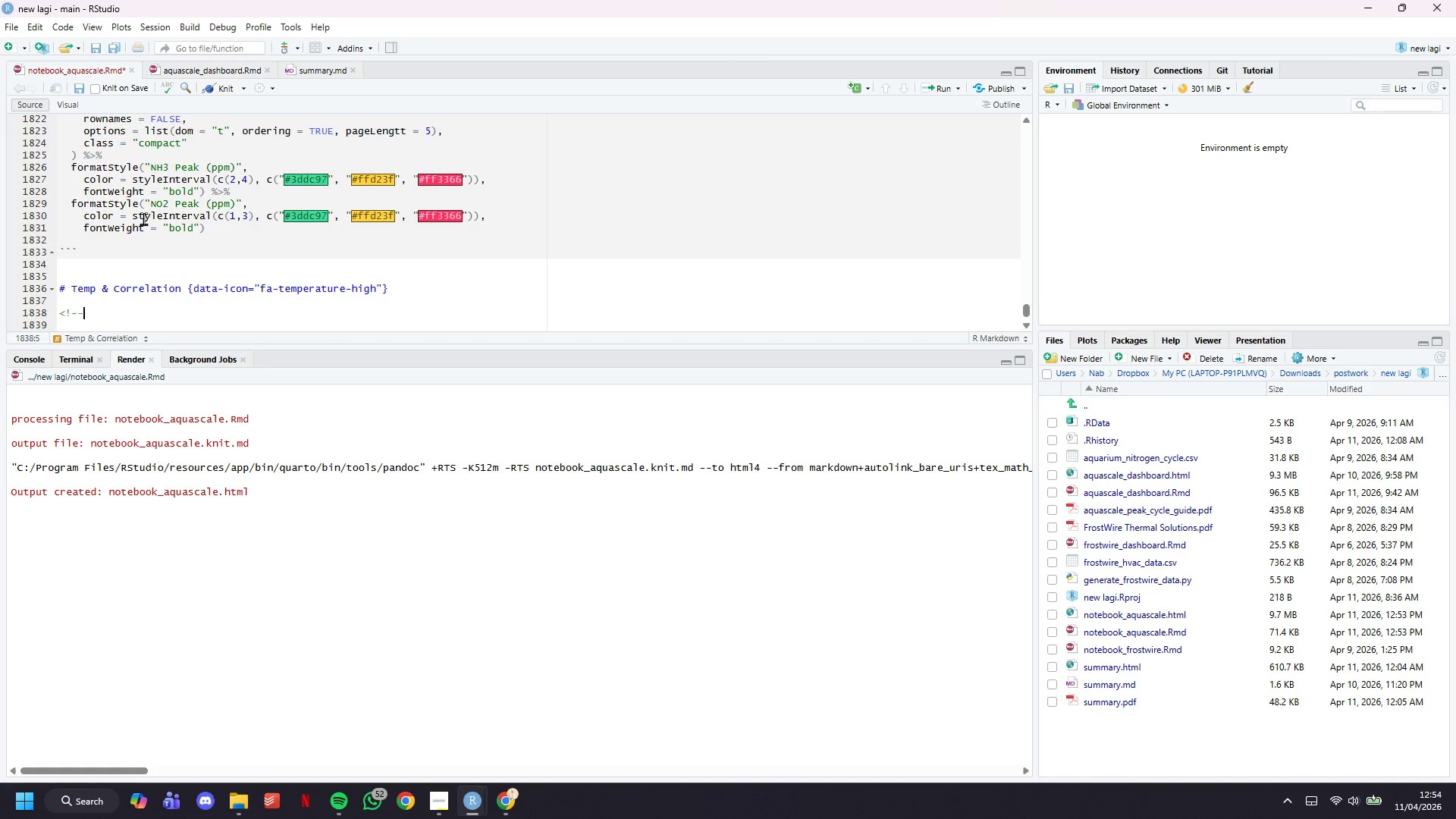 
key(Minus)
 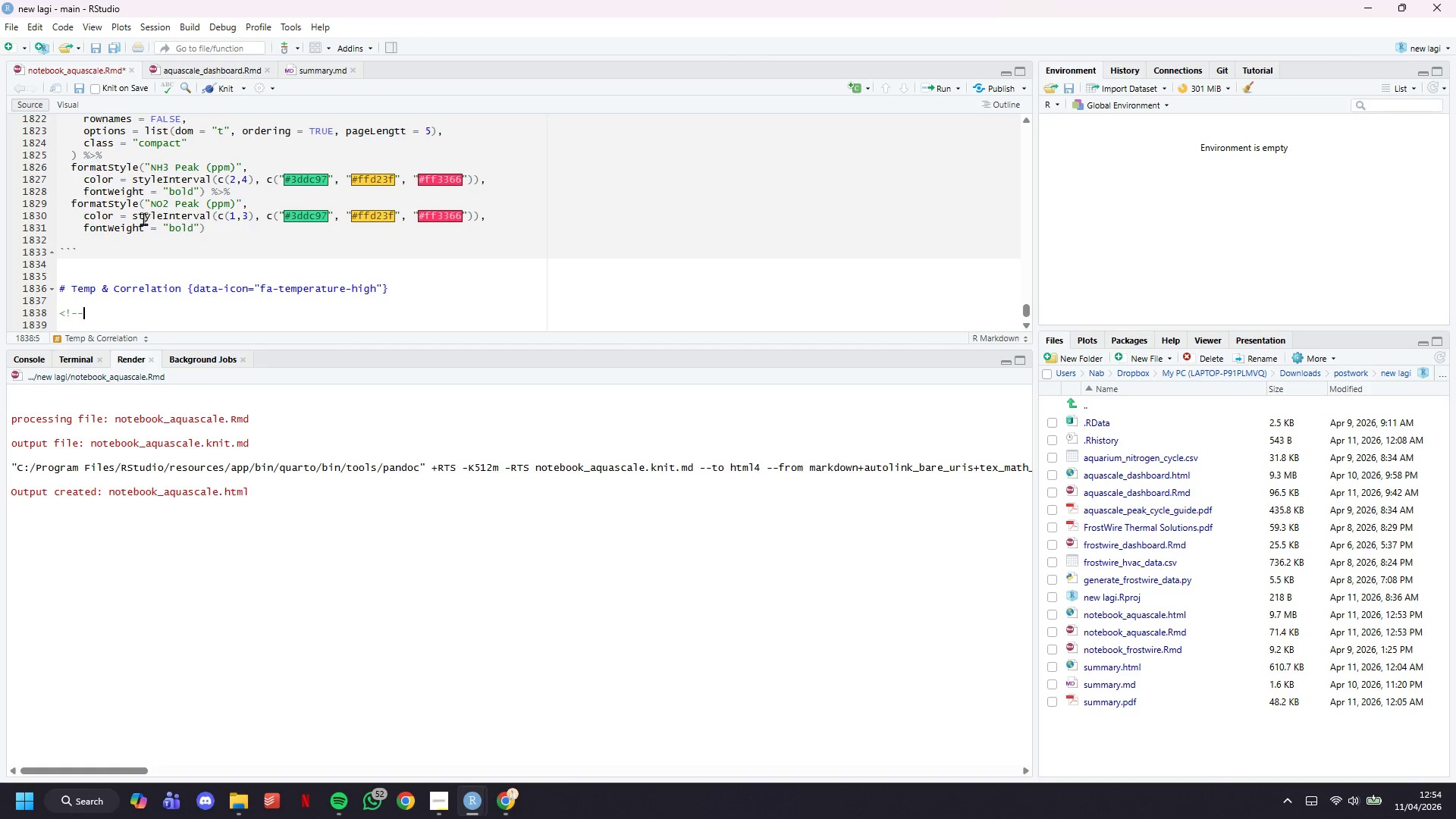 
key(Enter)
 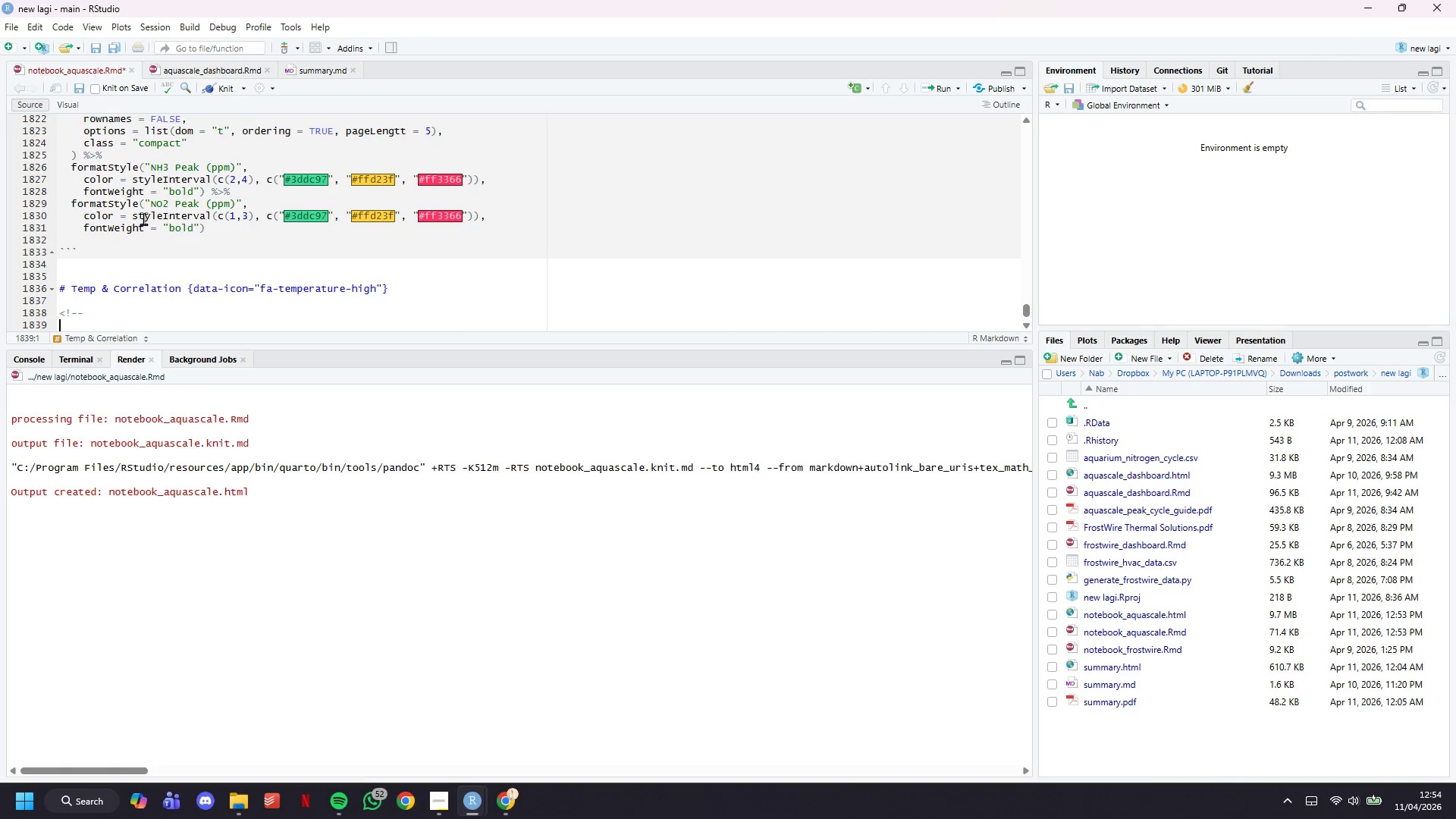 
key(Enter)
 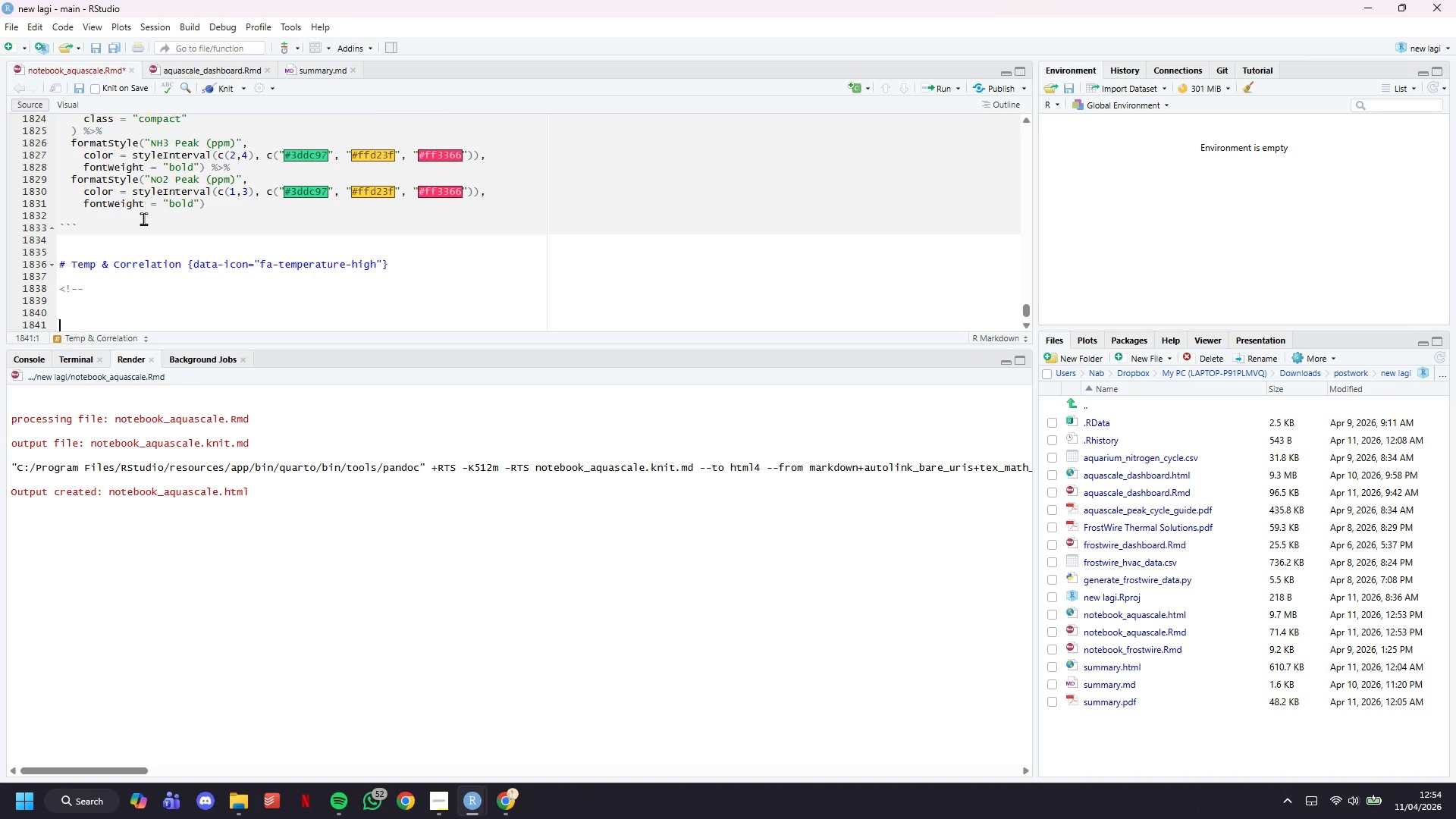 
key(Enter)
 